 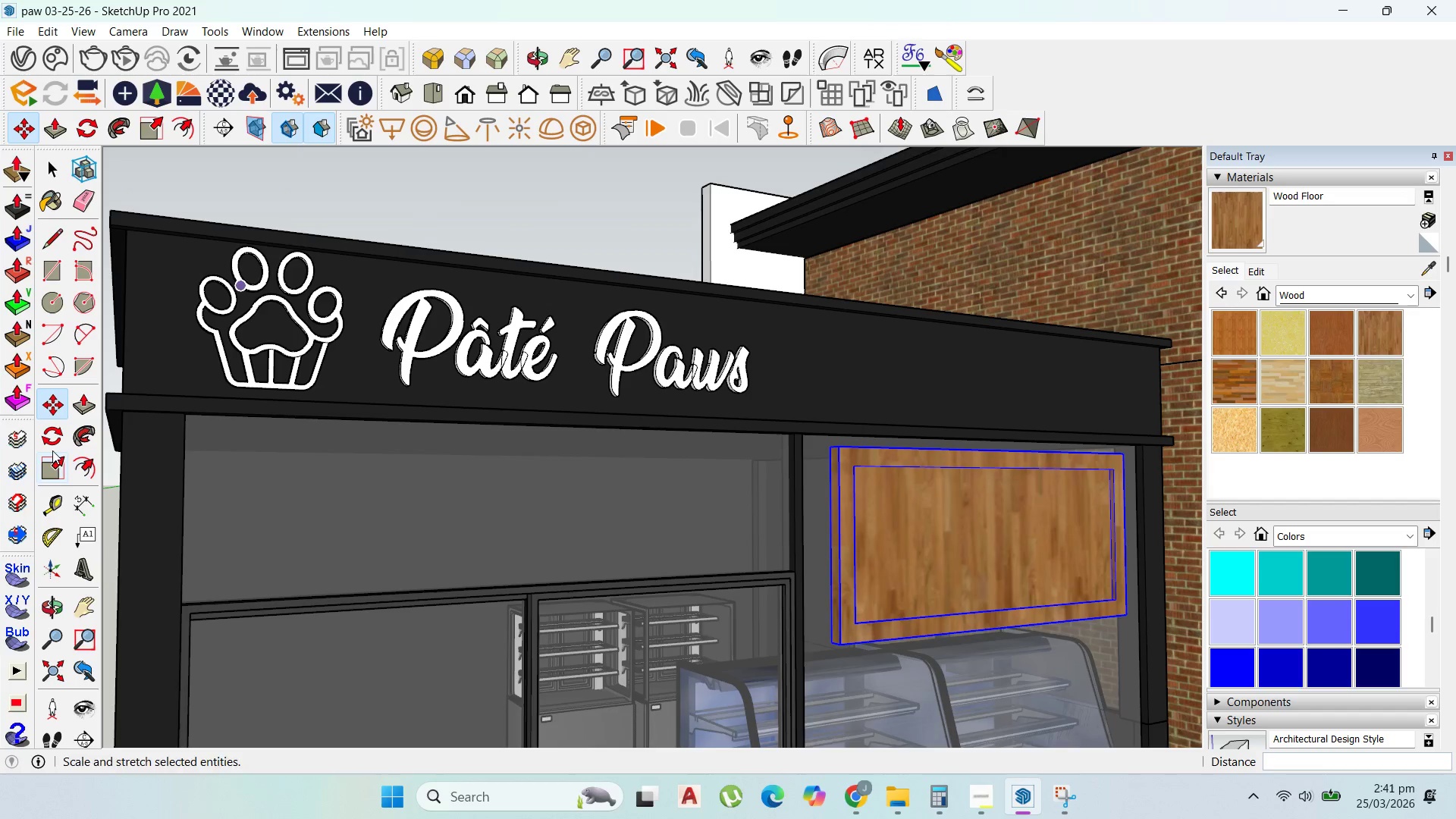 
left_click([257, 29])
 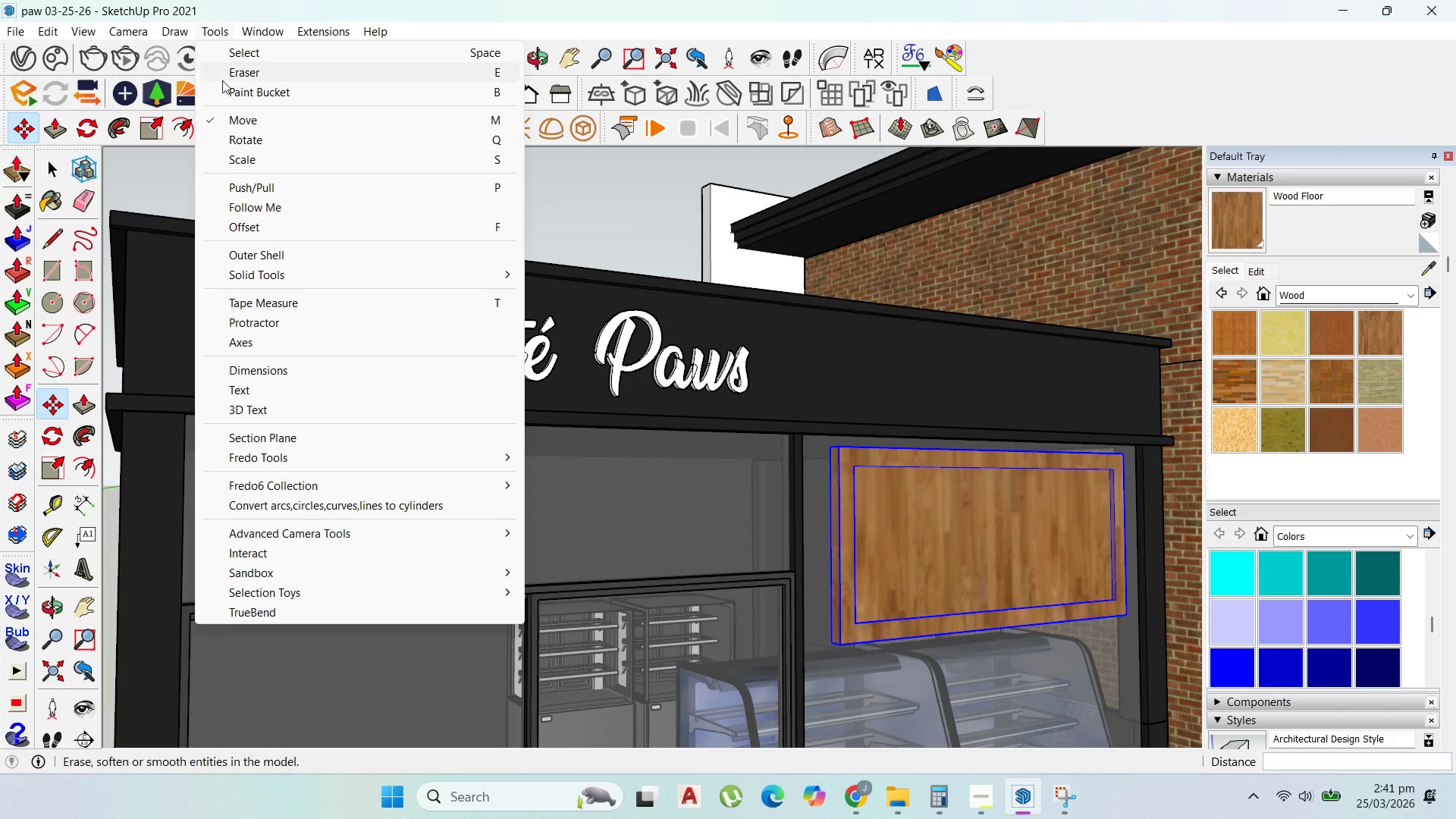 
left_click_drag(start_coordinate=[278, 408], to_coordinate=[283, 409])
 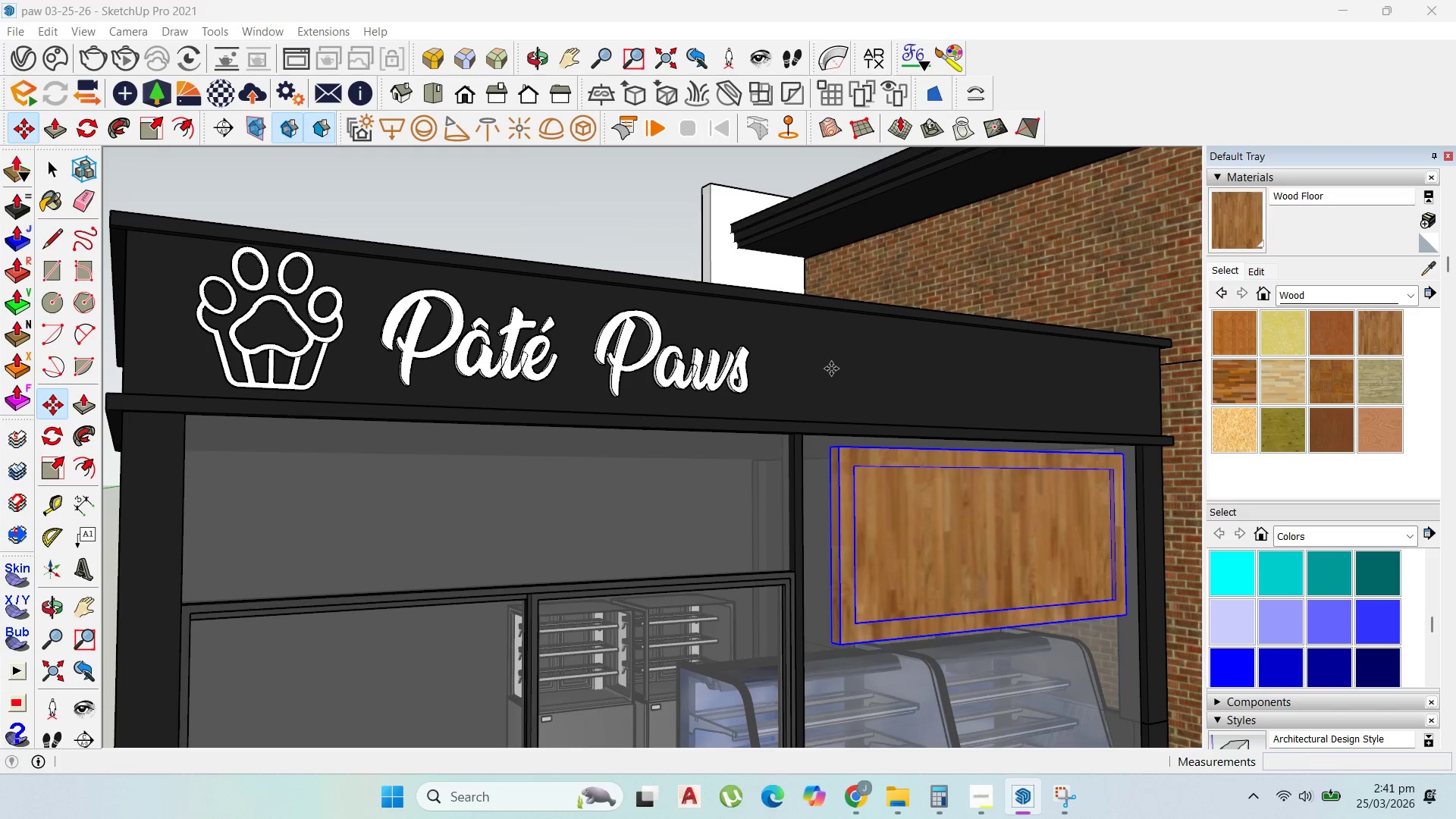 
scroll: coordinate [827, 370], scroll_direction: up, amount: 2.0
 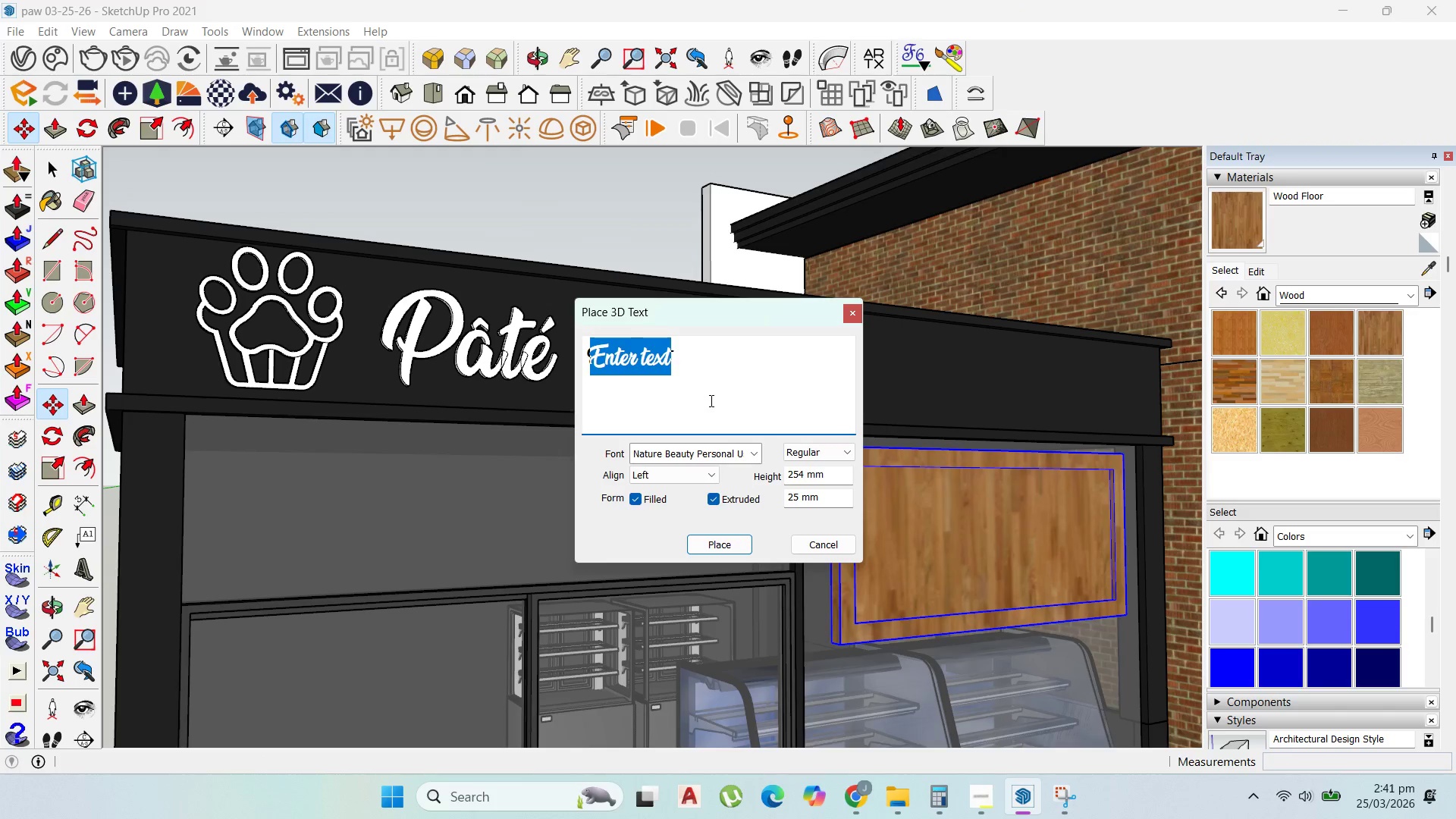 
type(p)
key(Backspace)
key(Backspace)
type(PET BAKERY)
 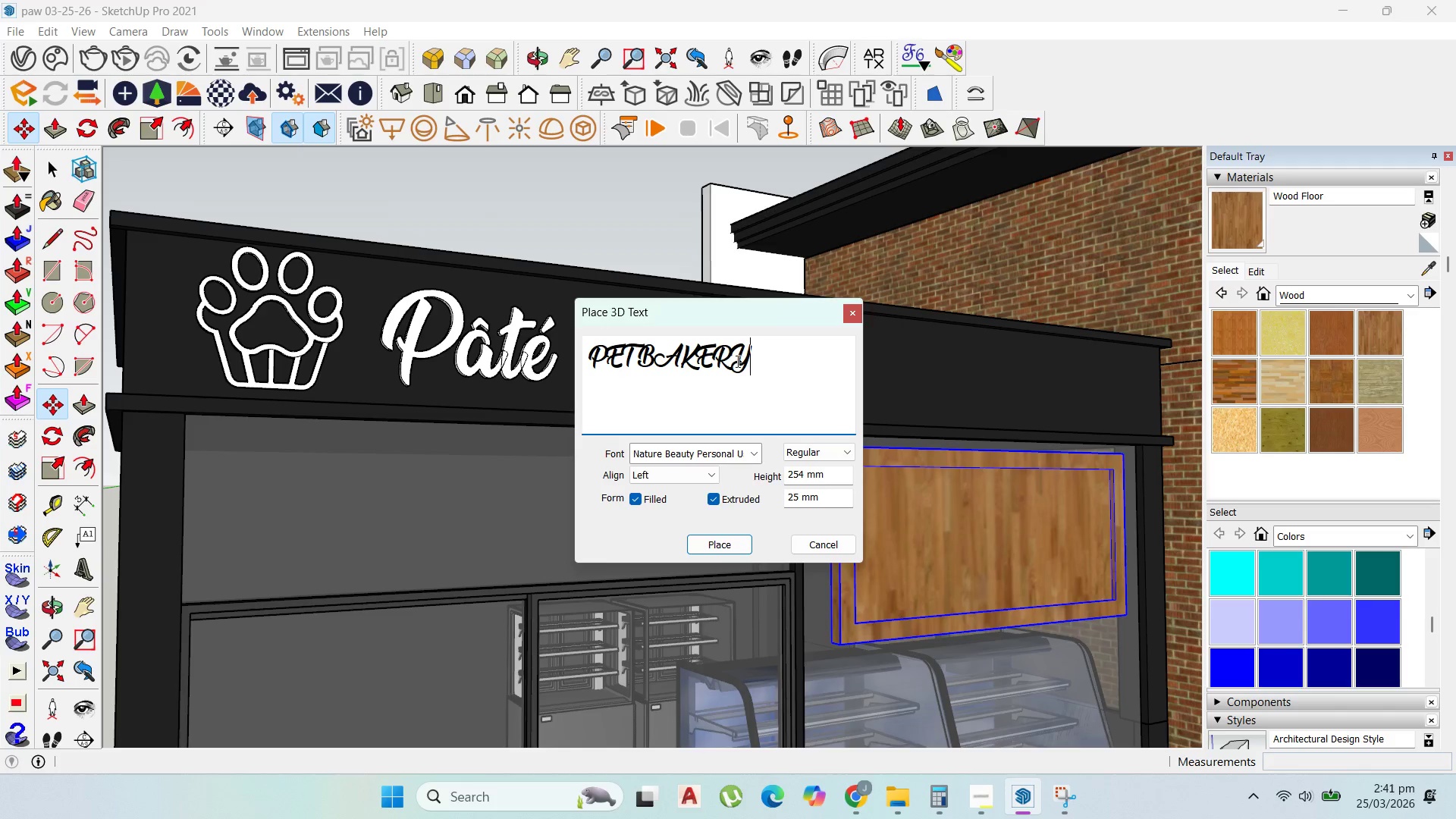 
left_click_drag(start_coordinate=[785, 361], to_coordinate=[544, 358])
 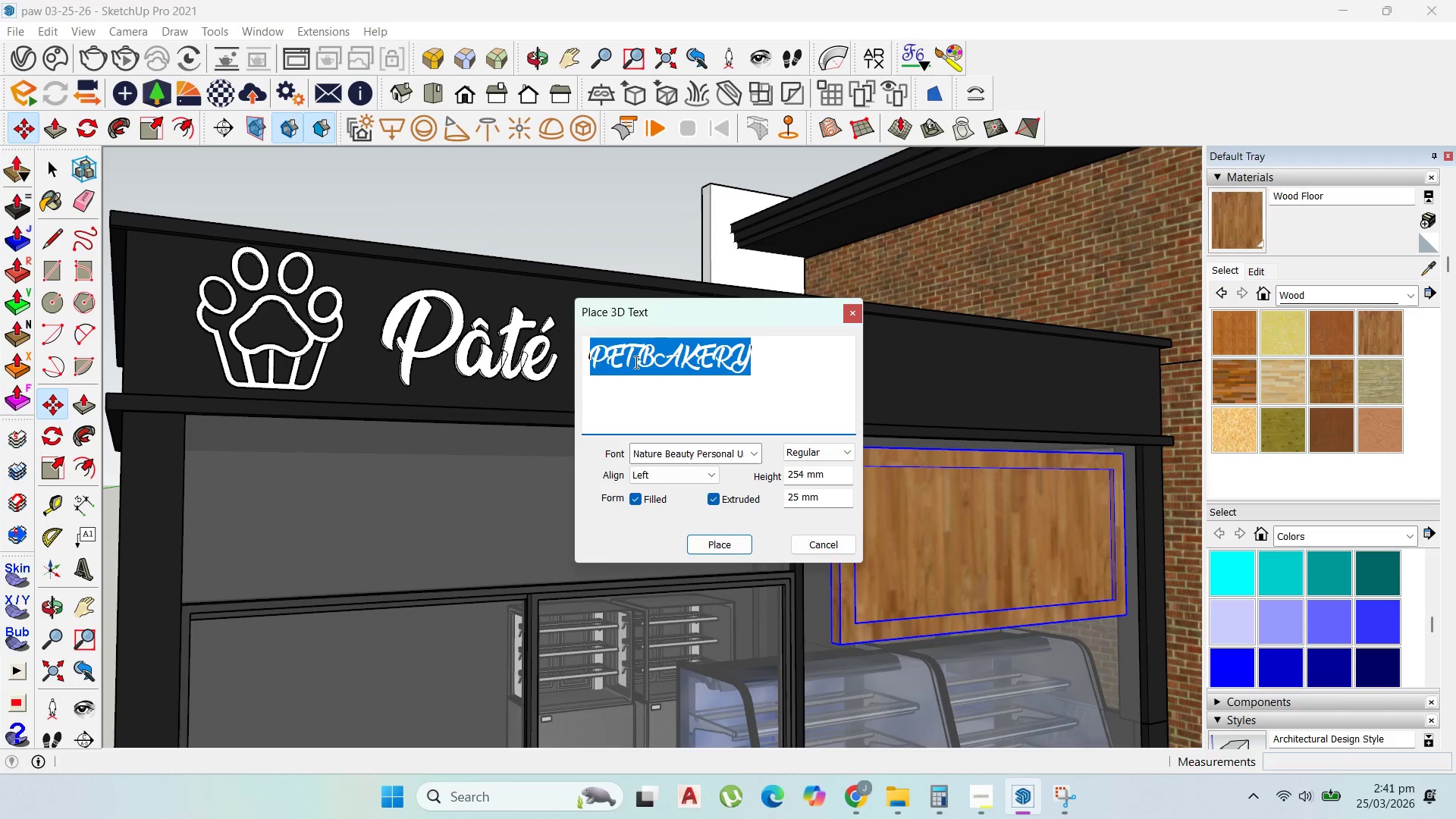 
left_click([635, 362])
 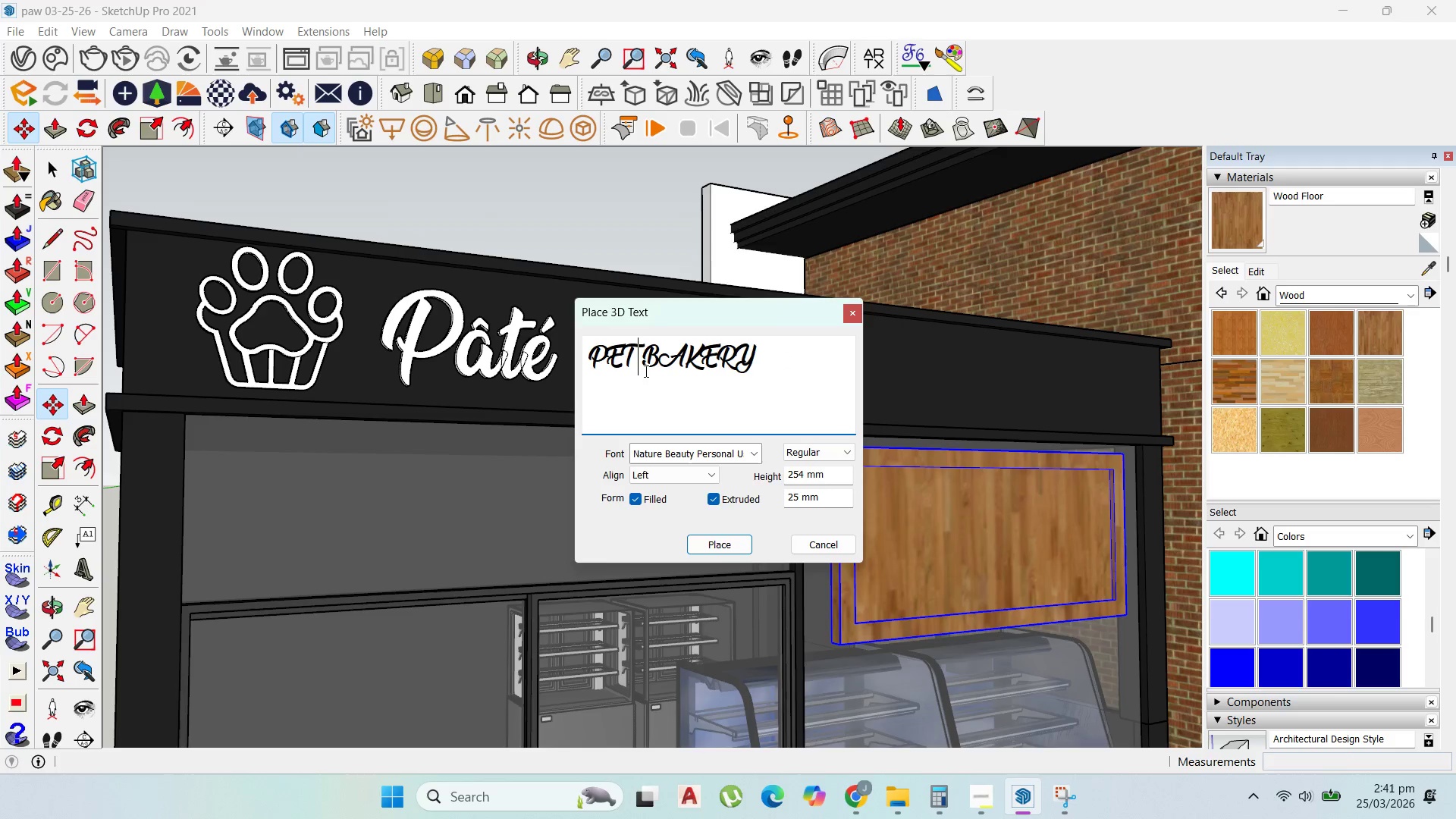 
key(Space)
 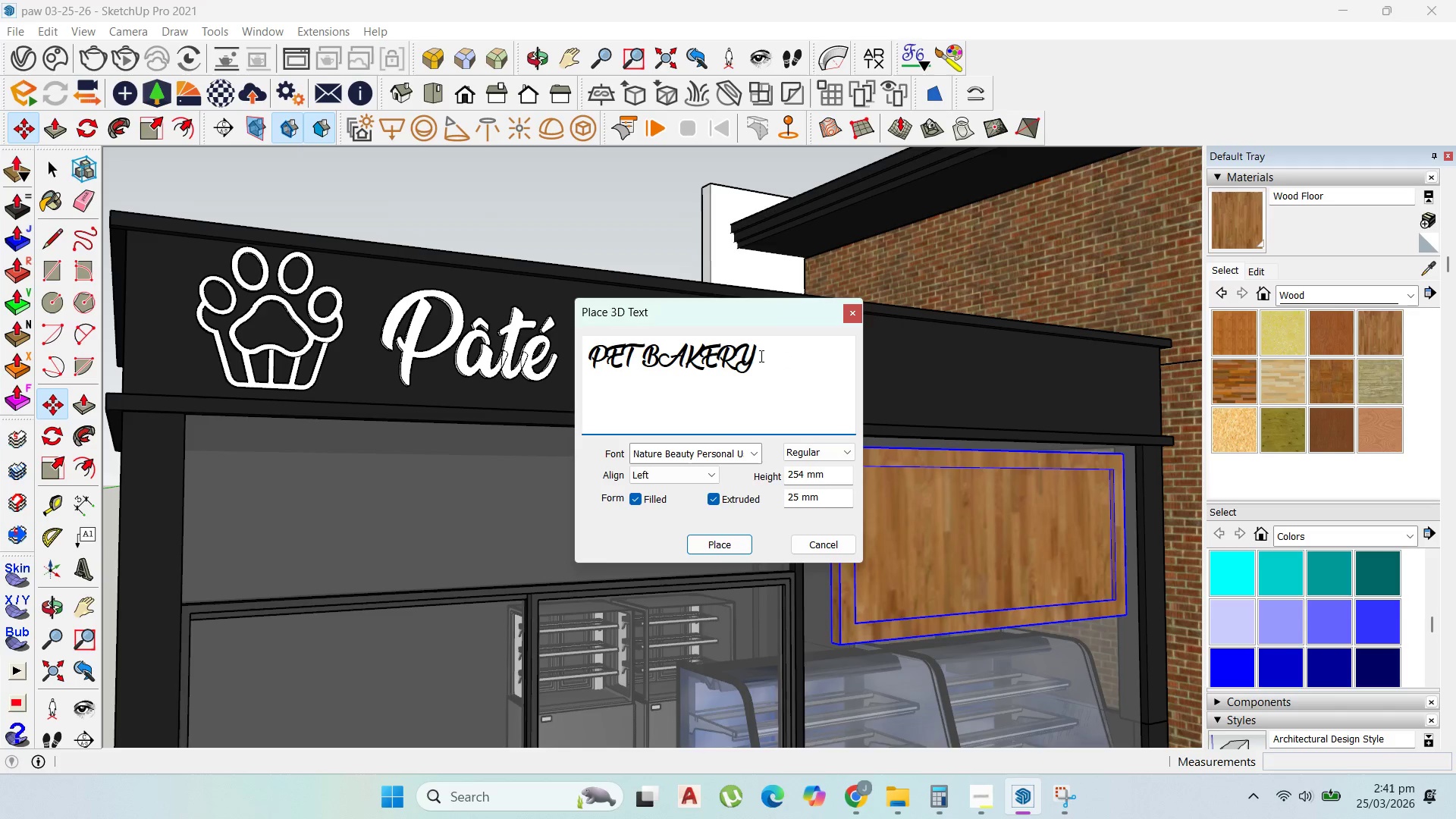 
left_click_drag(start_coordinate=[762, 356], to_coordinate=[553, 359])
 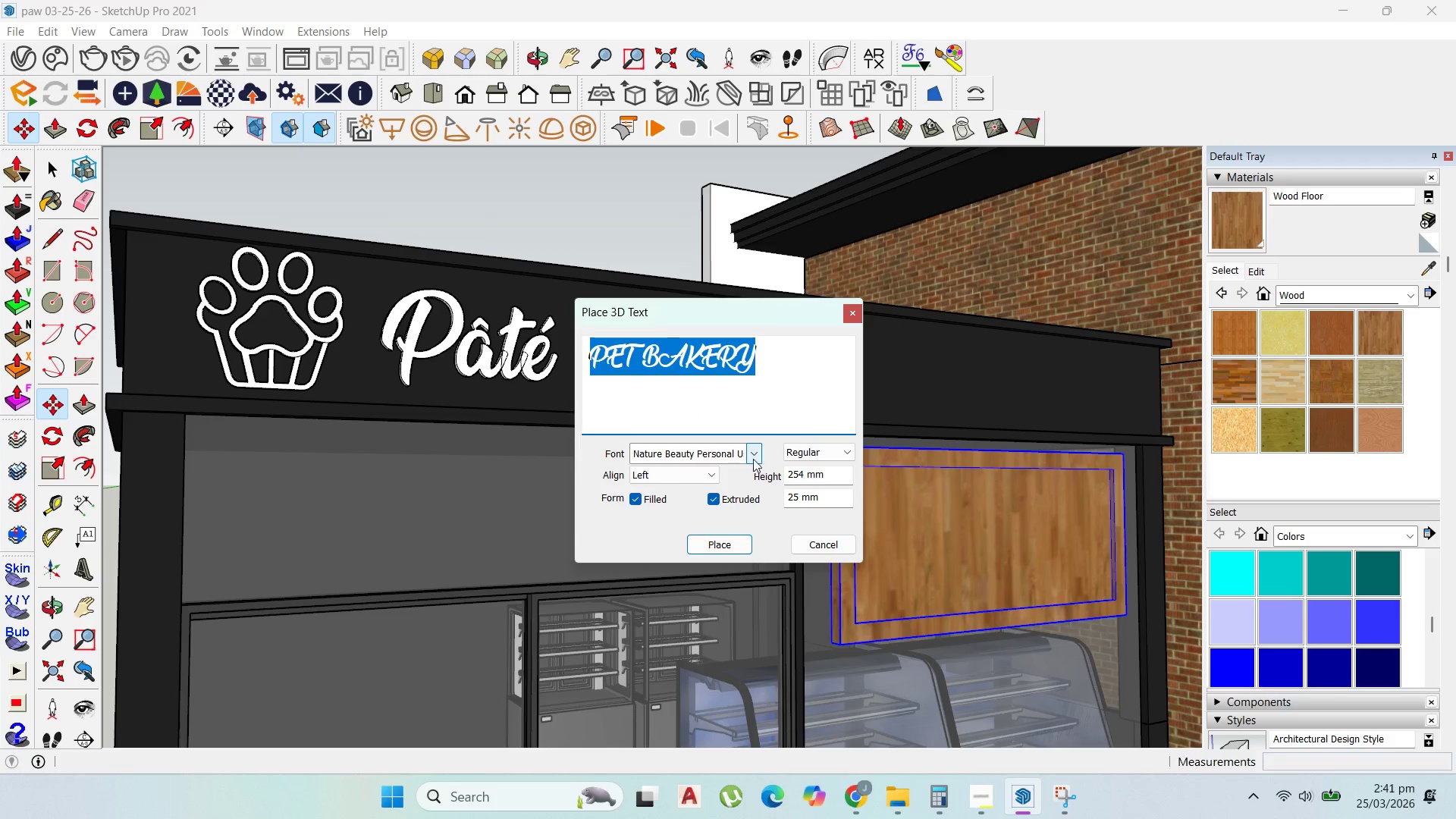 
left_click([752, 457])
 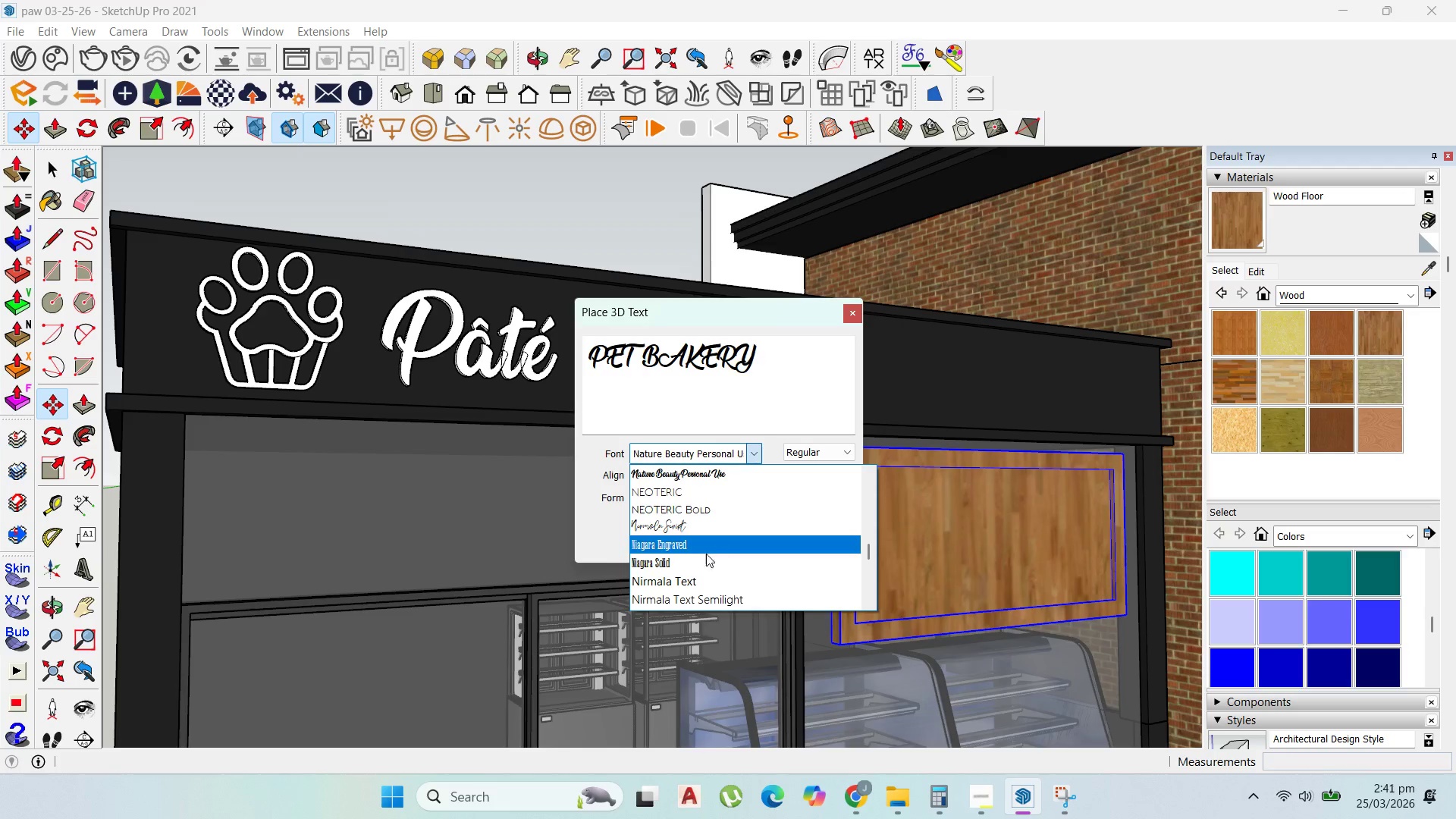 
left_click([704, 558])
 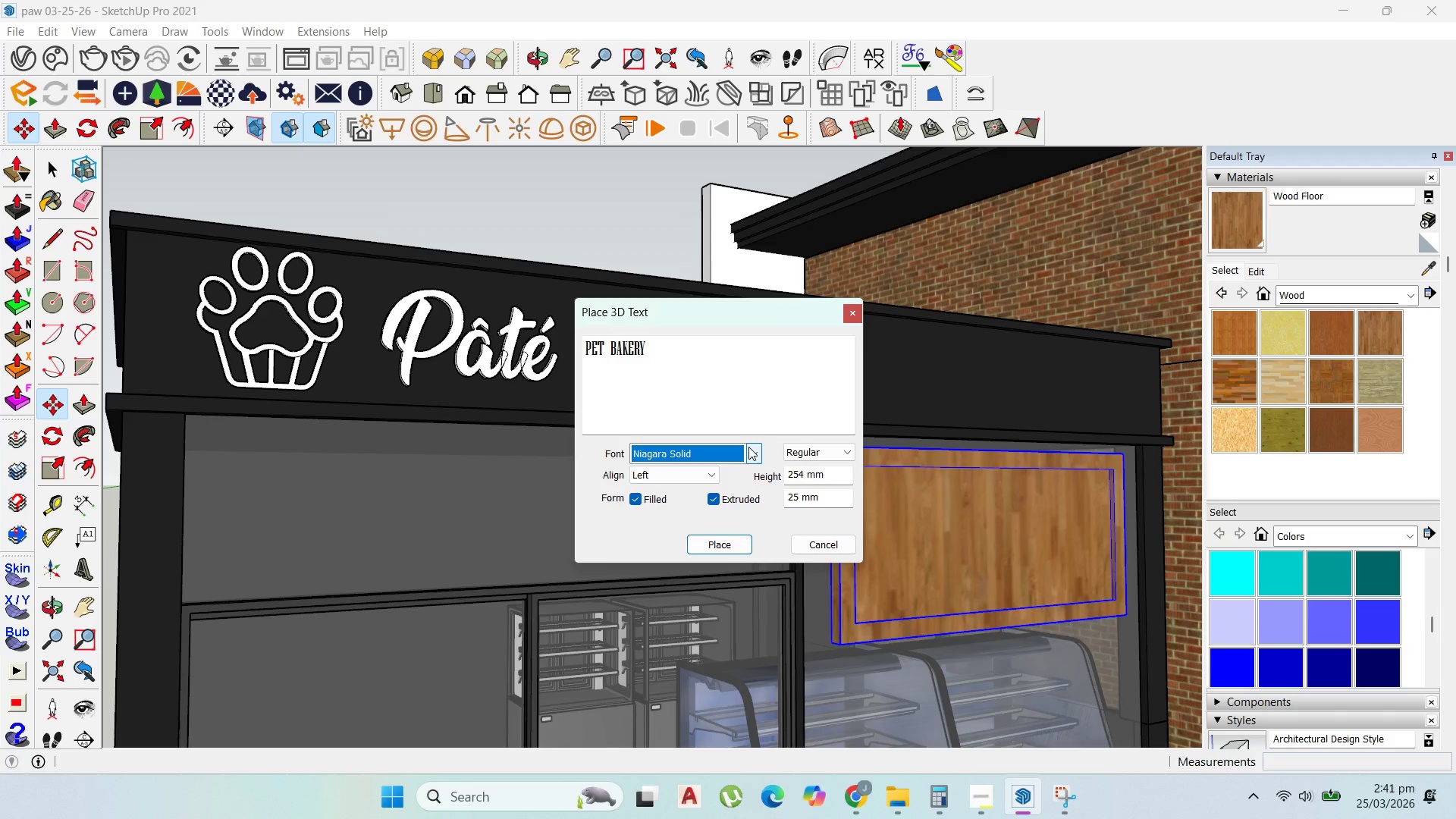 
left_click([761, 445])
 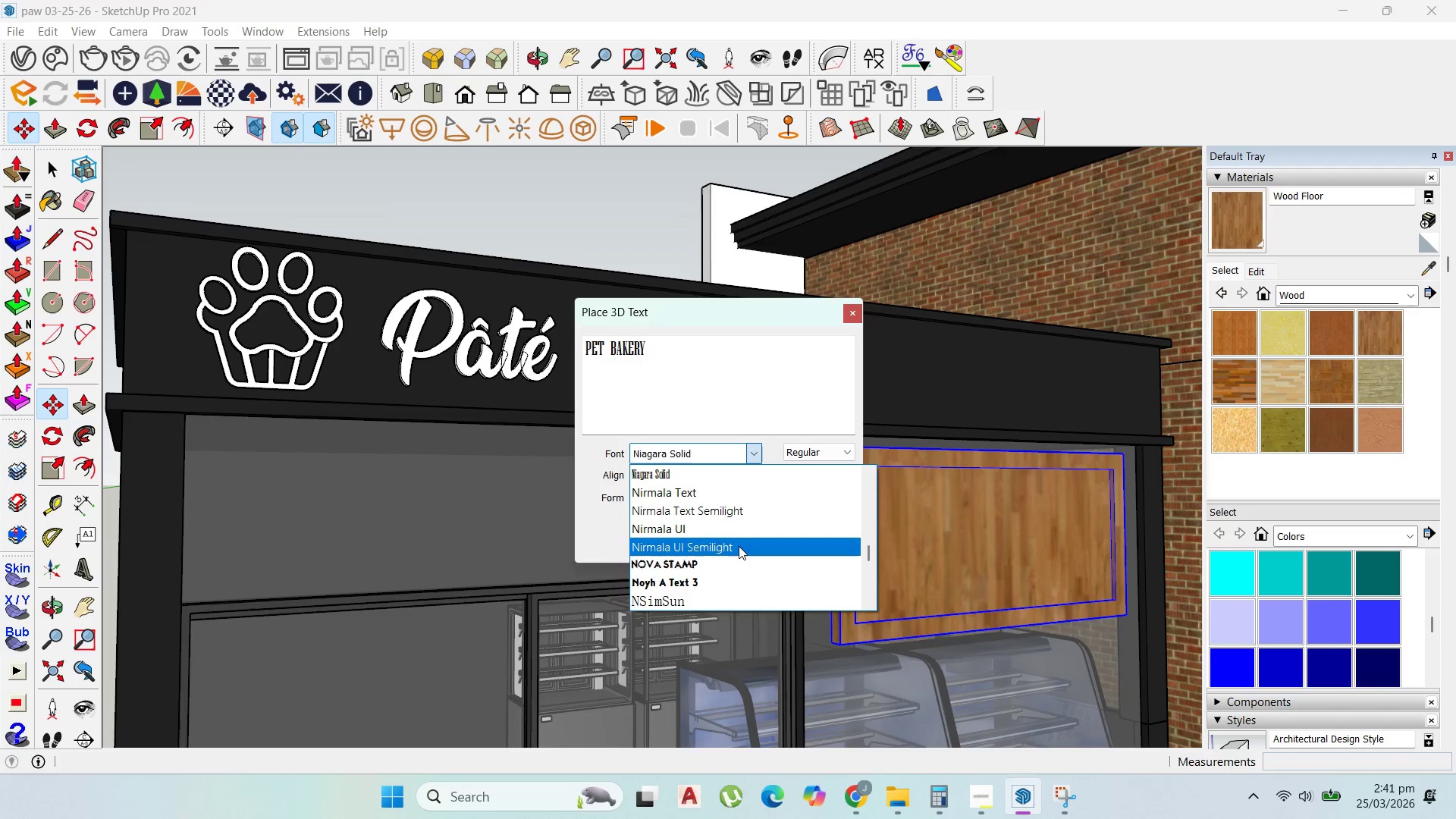 
scroll: coordinate [731, 566], scroll_direction: down, amount: 8.0
 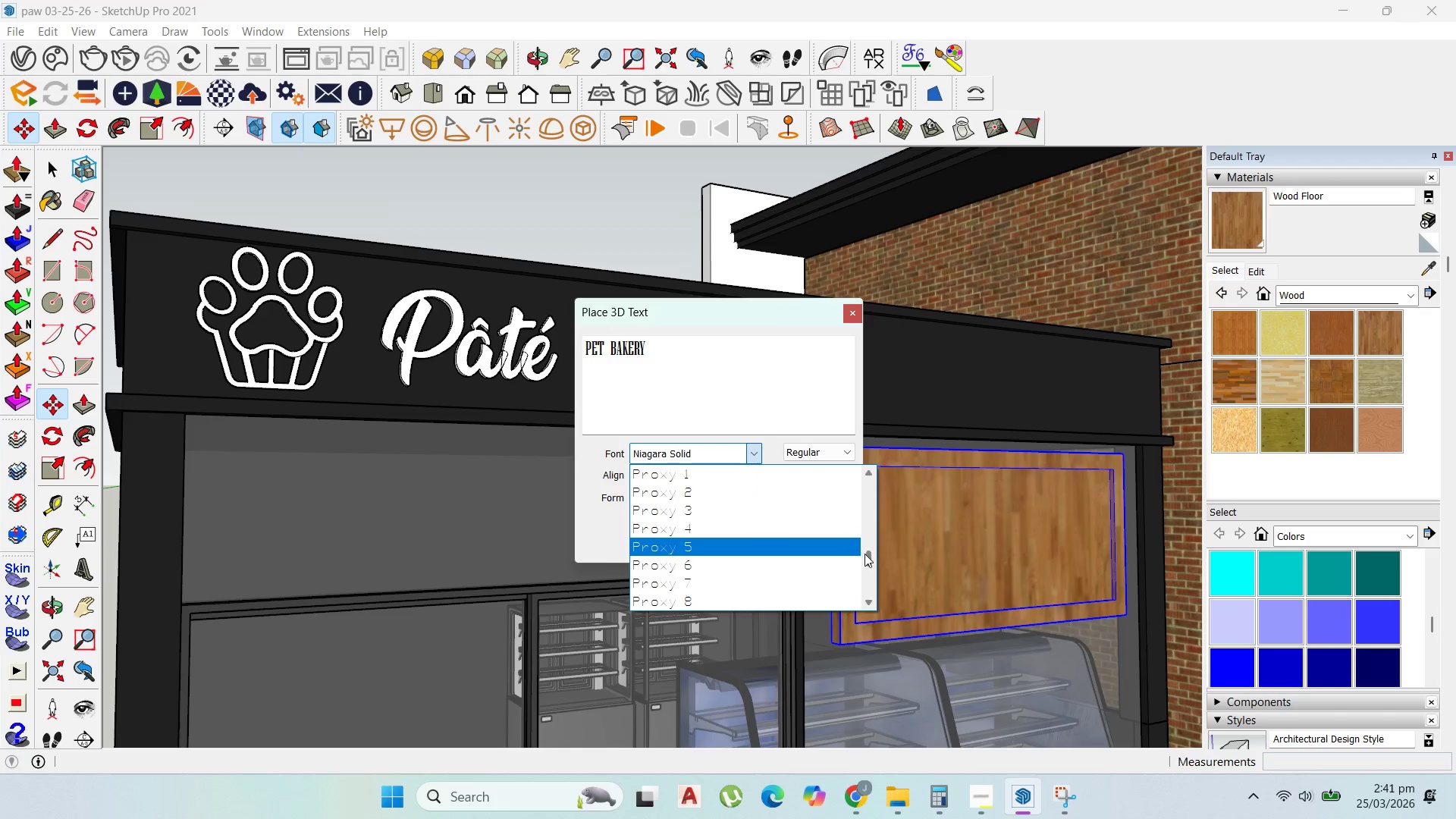 
left_click_drag(start_coordinate=[868, 555], to_coordinate=[866, 574])
 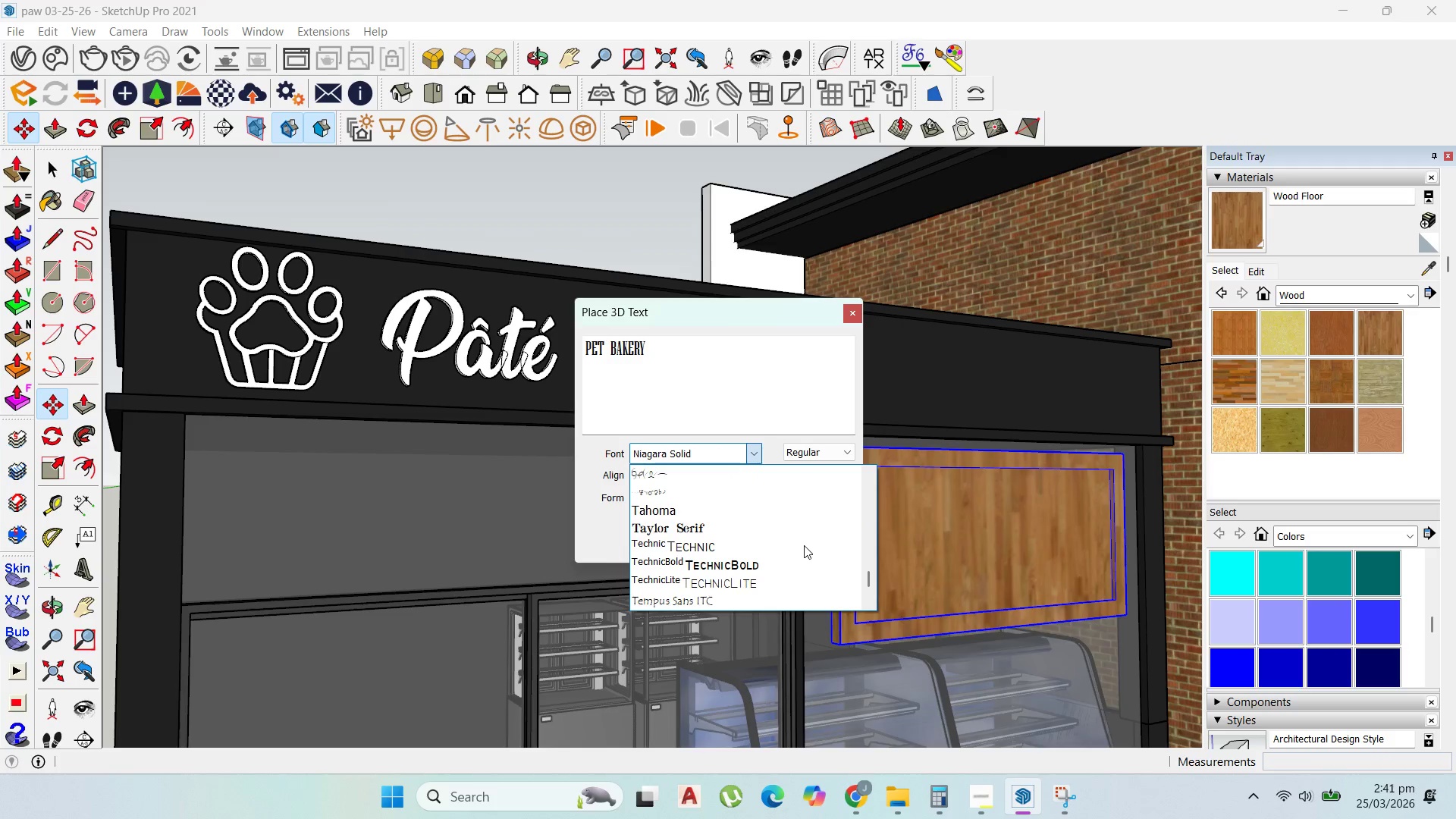 
scroll: coordinate [775, 565], scroll_direction: down, amount: 12.0
 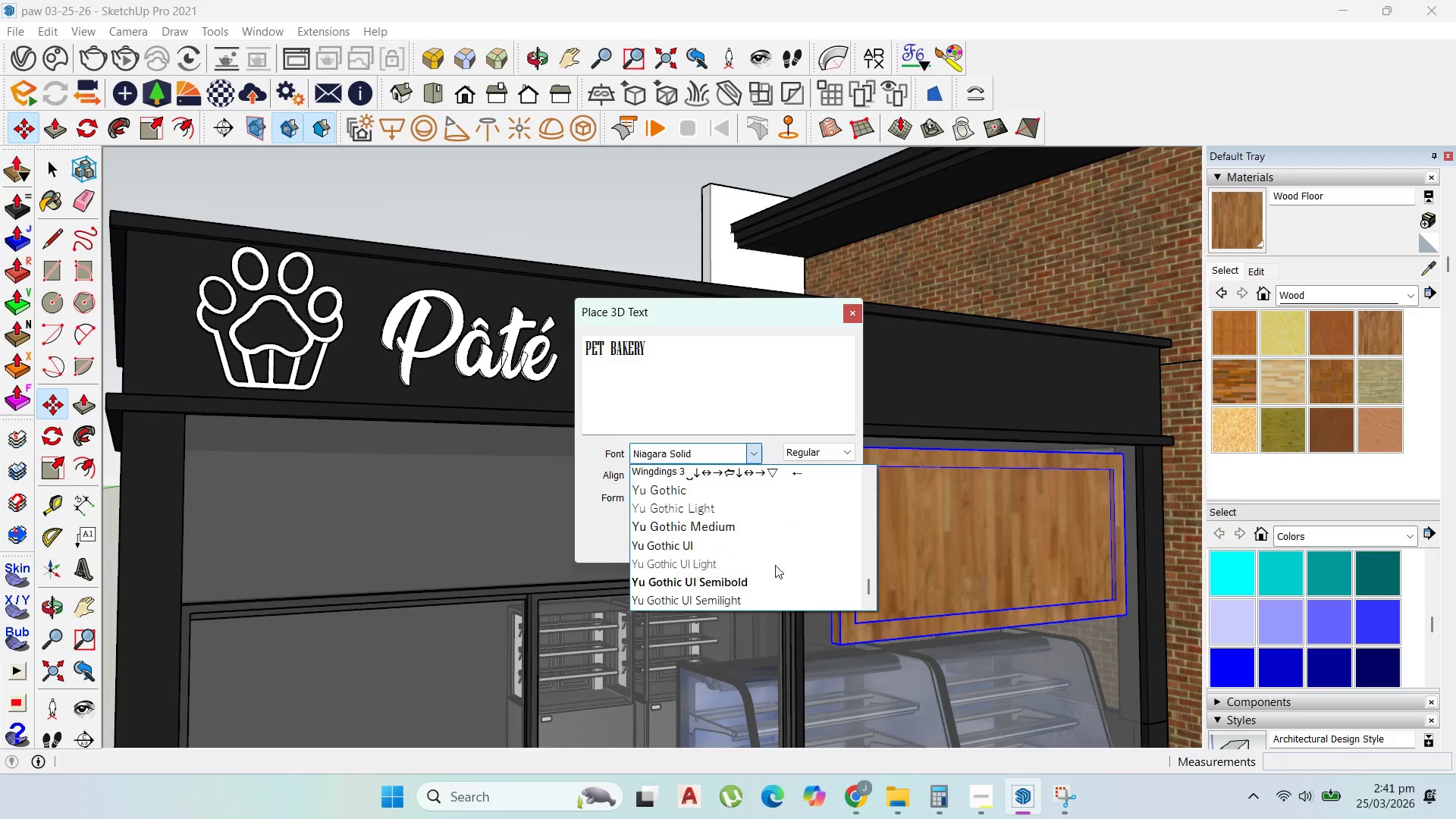 
scroll: coordinate [776, 544], scroll_direction: up, amount: 7.0
 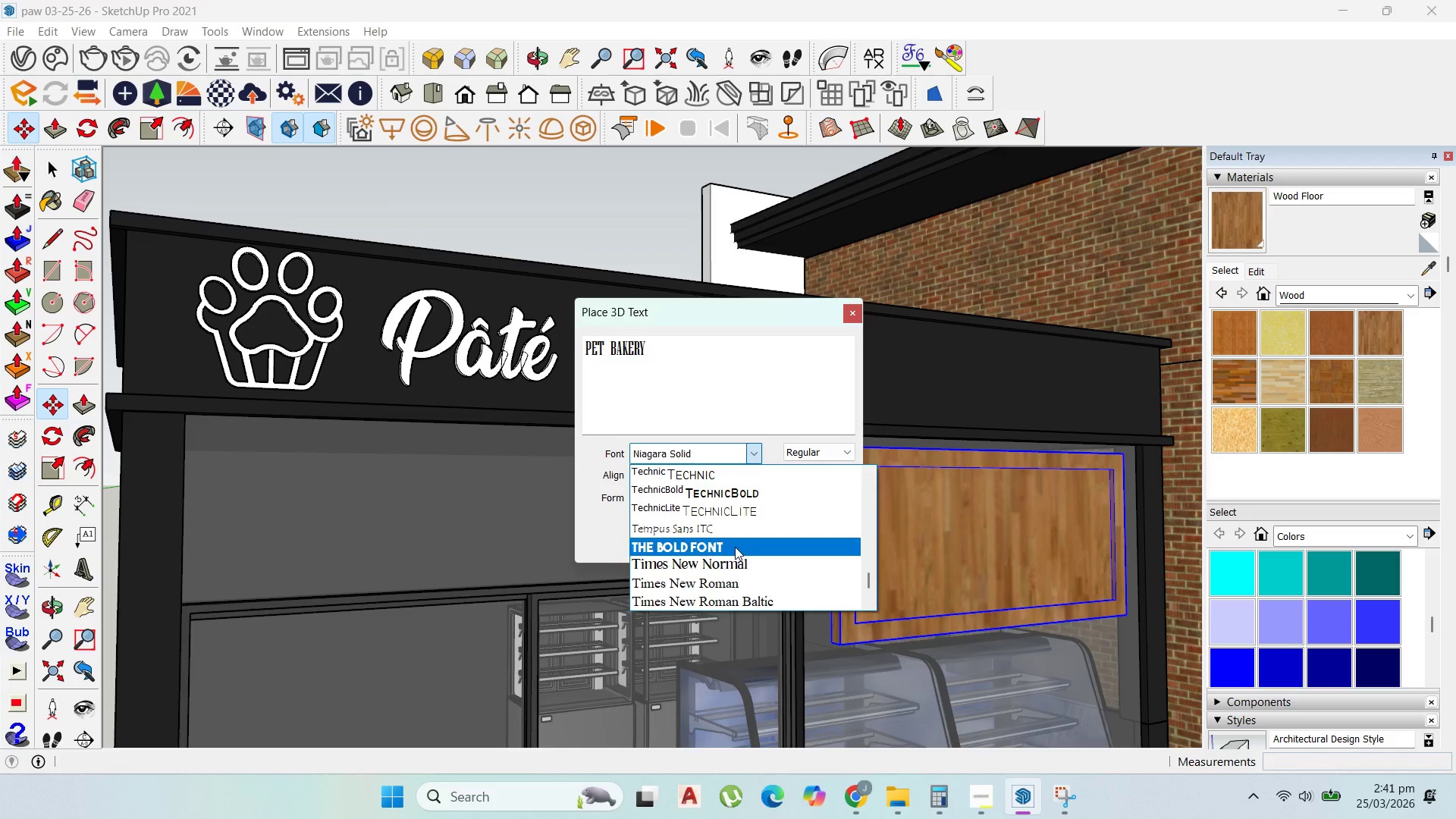 
left_click([735, 547])
 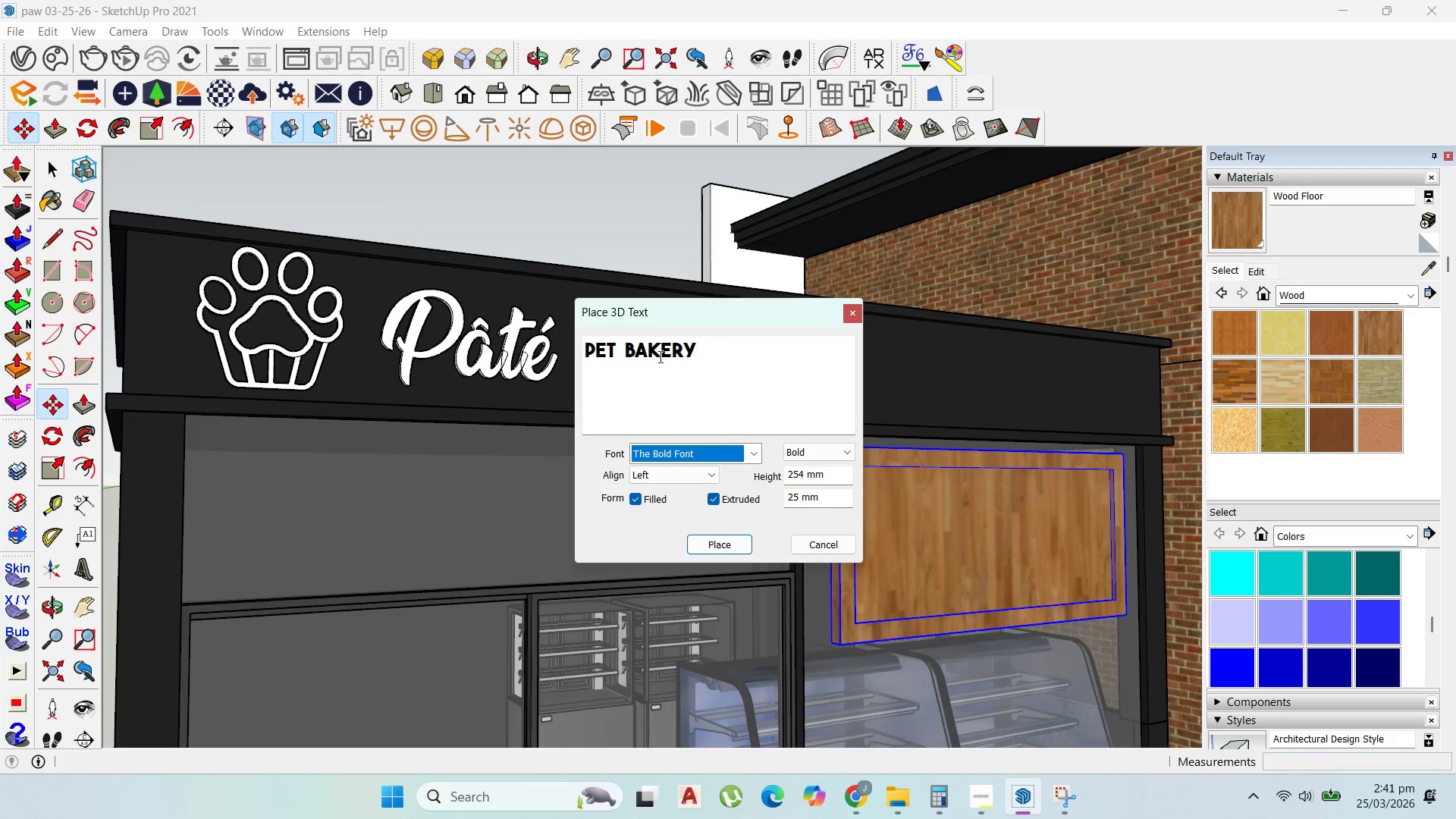 
left_click([622, 350])
 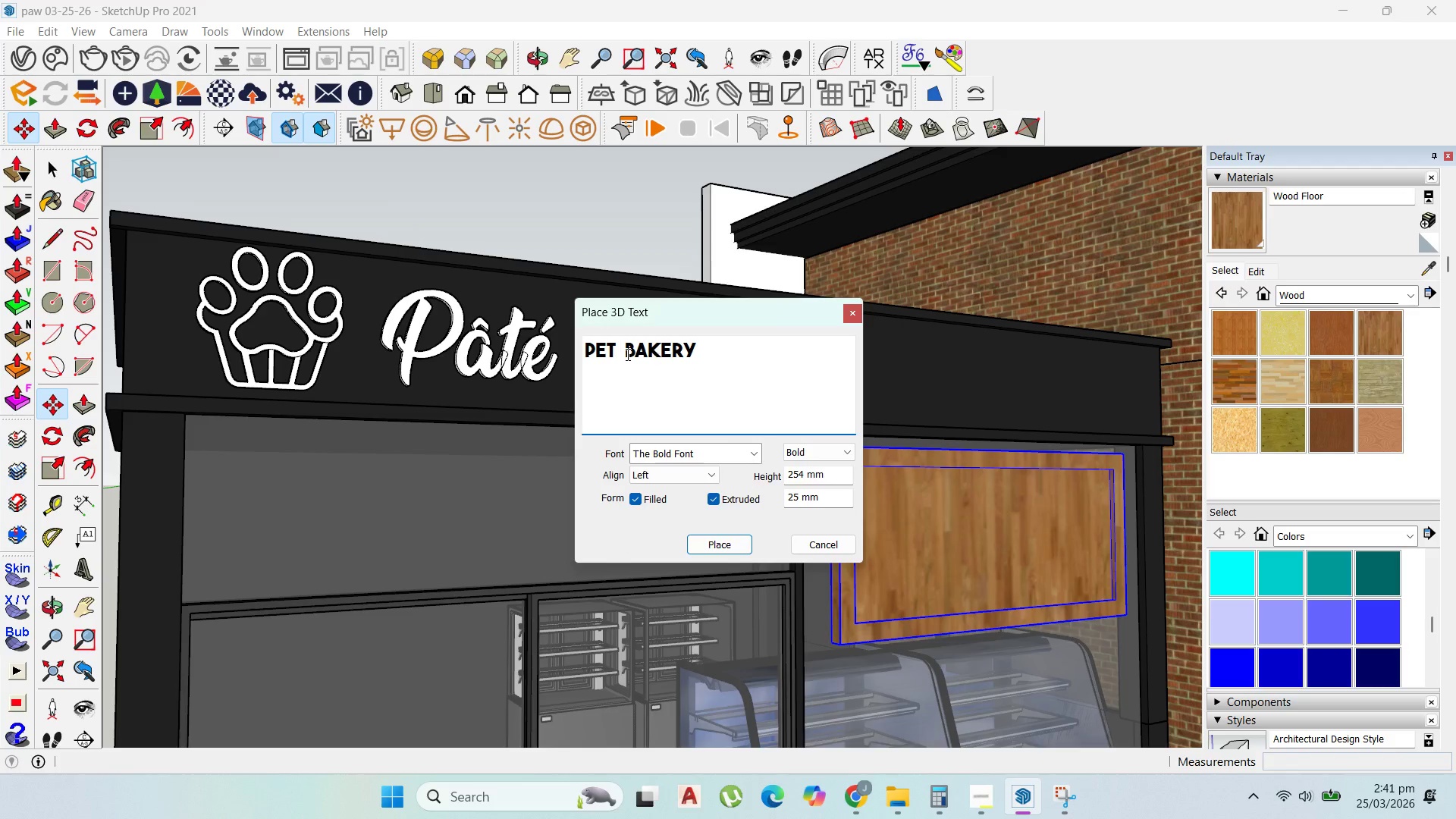 
left_click([626, 354])
 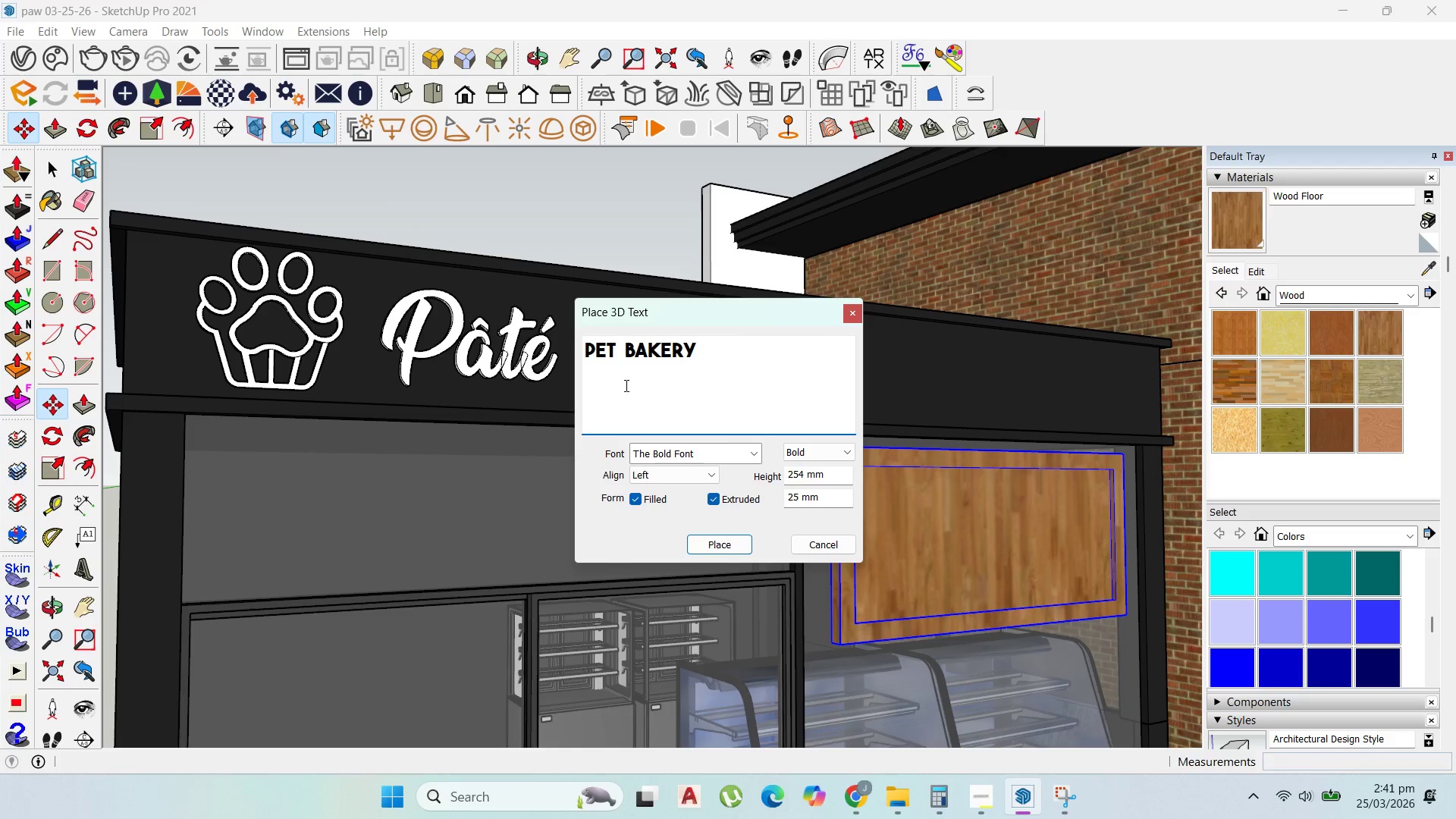 
key(Backspace)
 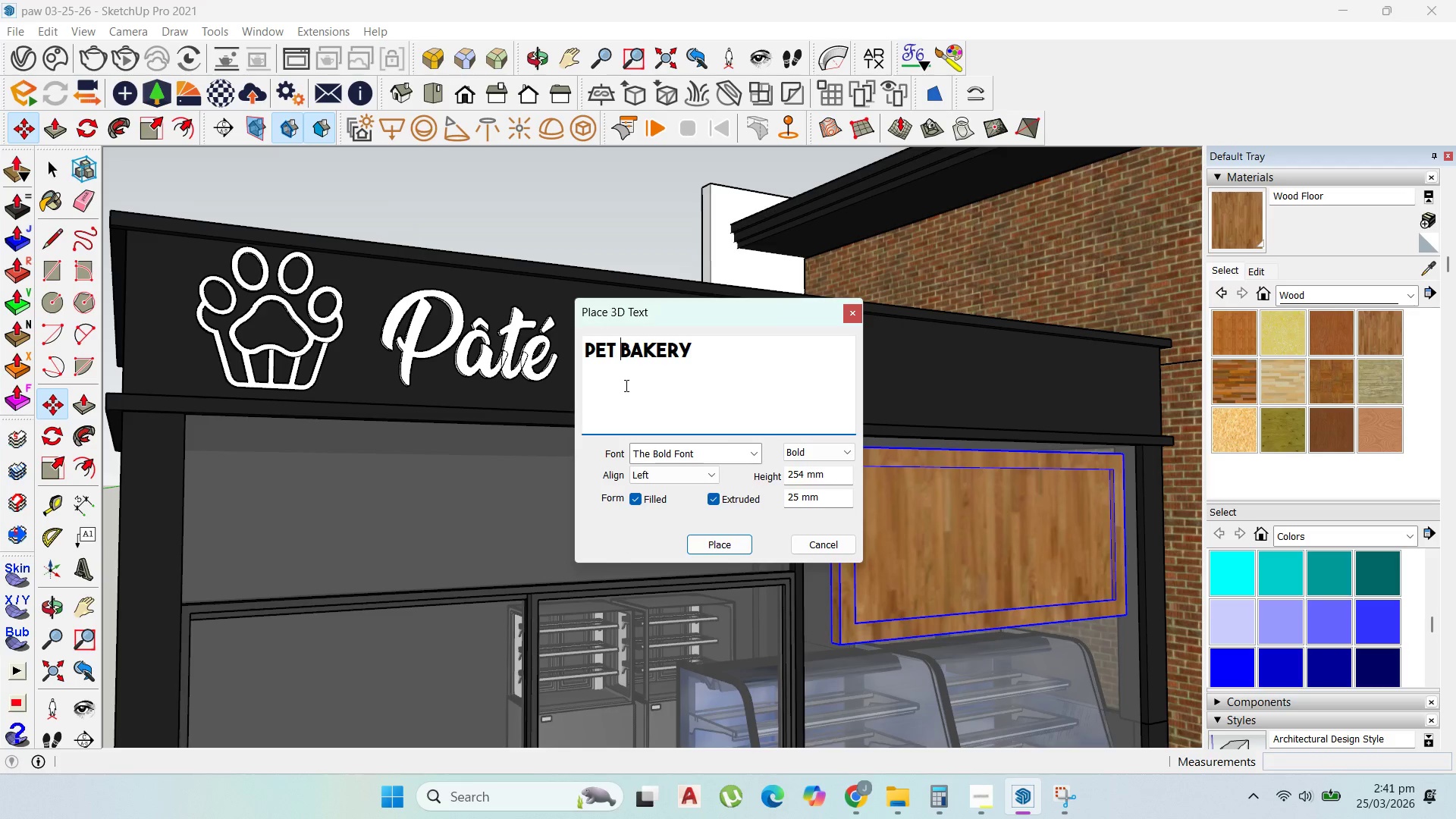 
key(Backspace)
 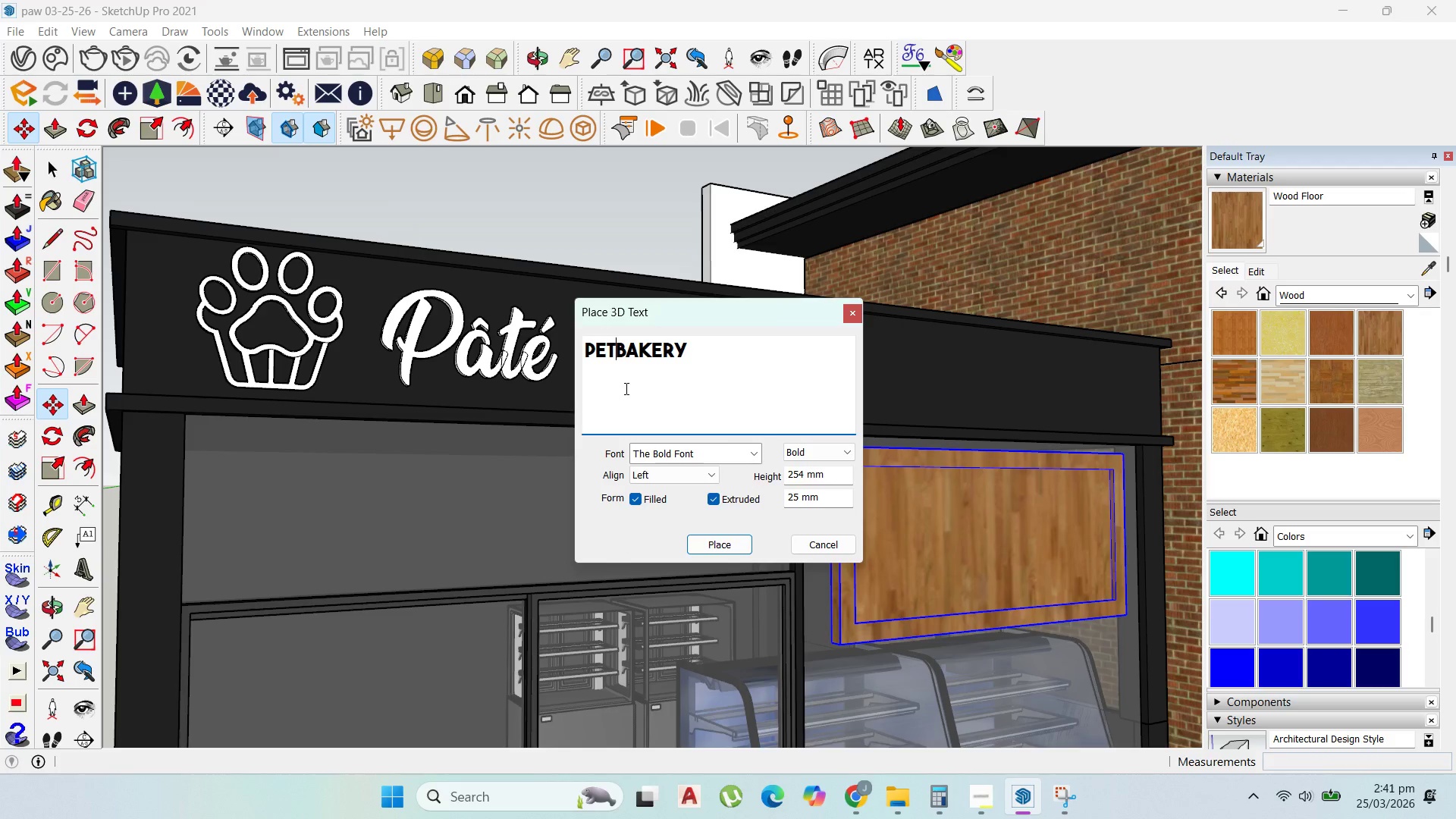 
key(Space)
 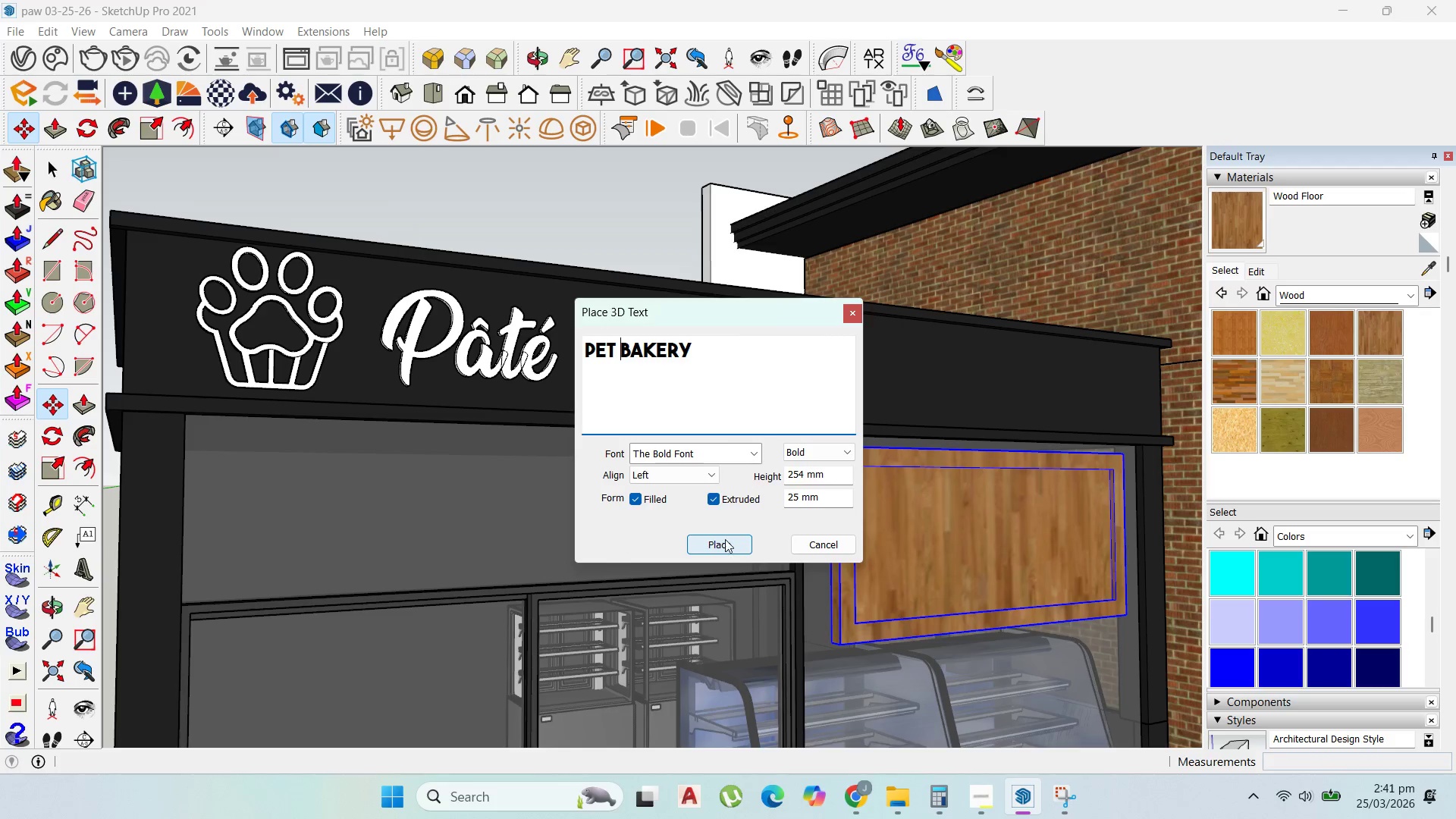 
left_click([726, 540])
 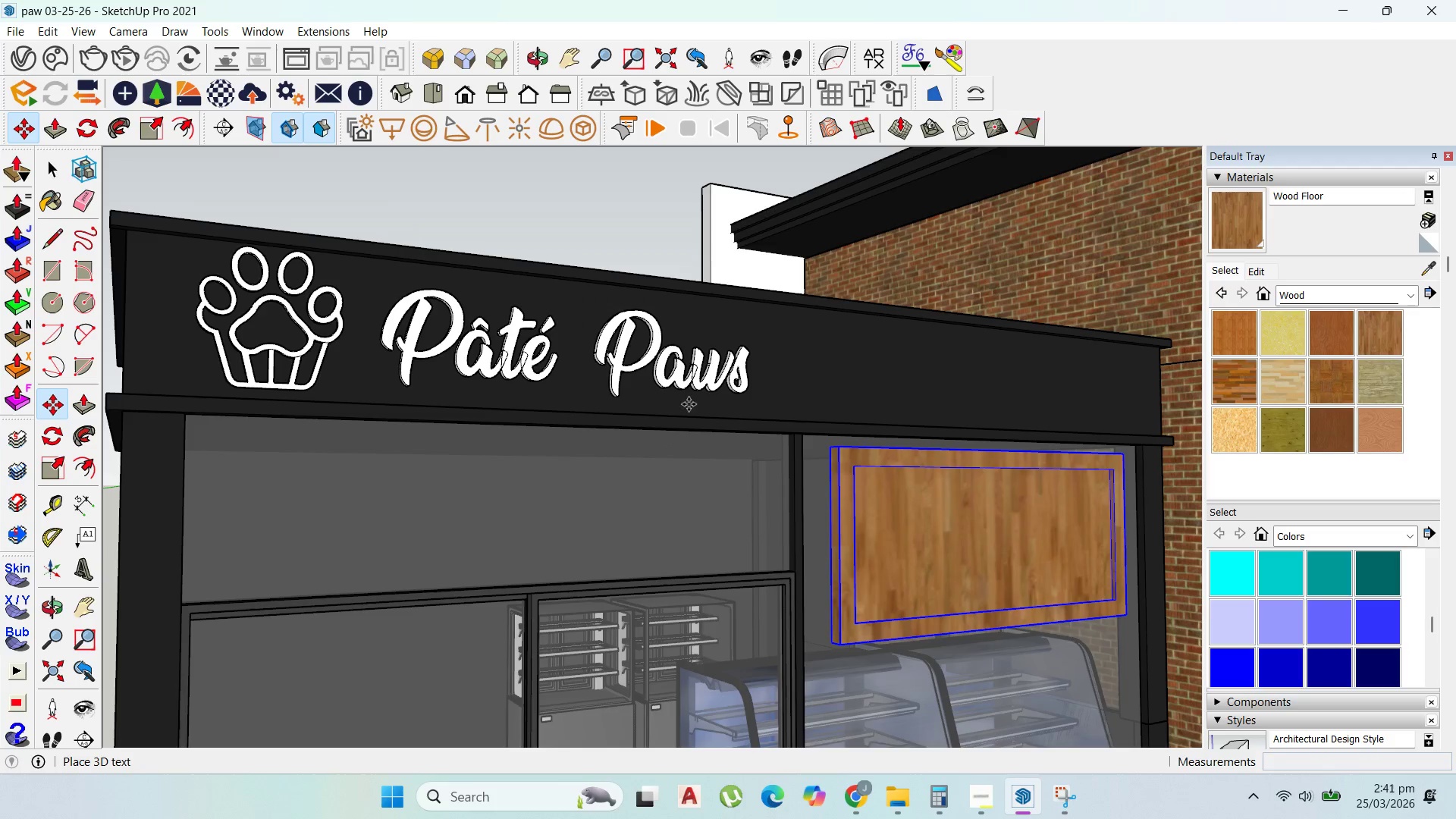 
scroll: coordinate [817, 398], scroll_direction: up, amount: 3.0
 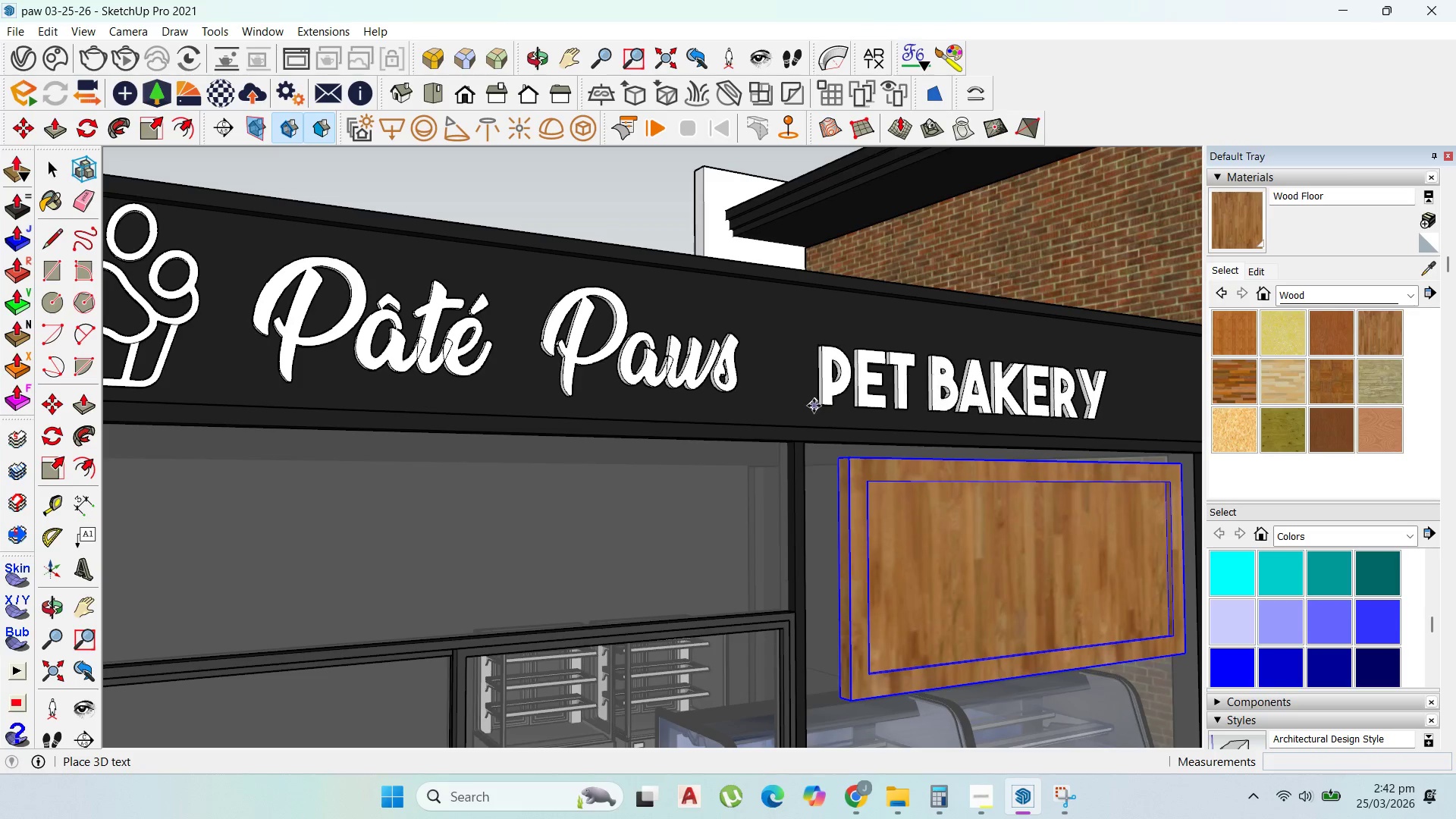 
left_click([814, 406])
 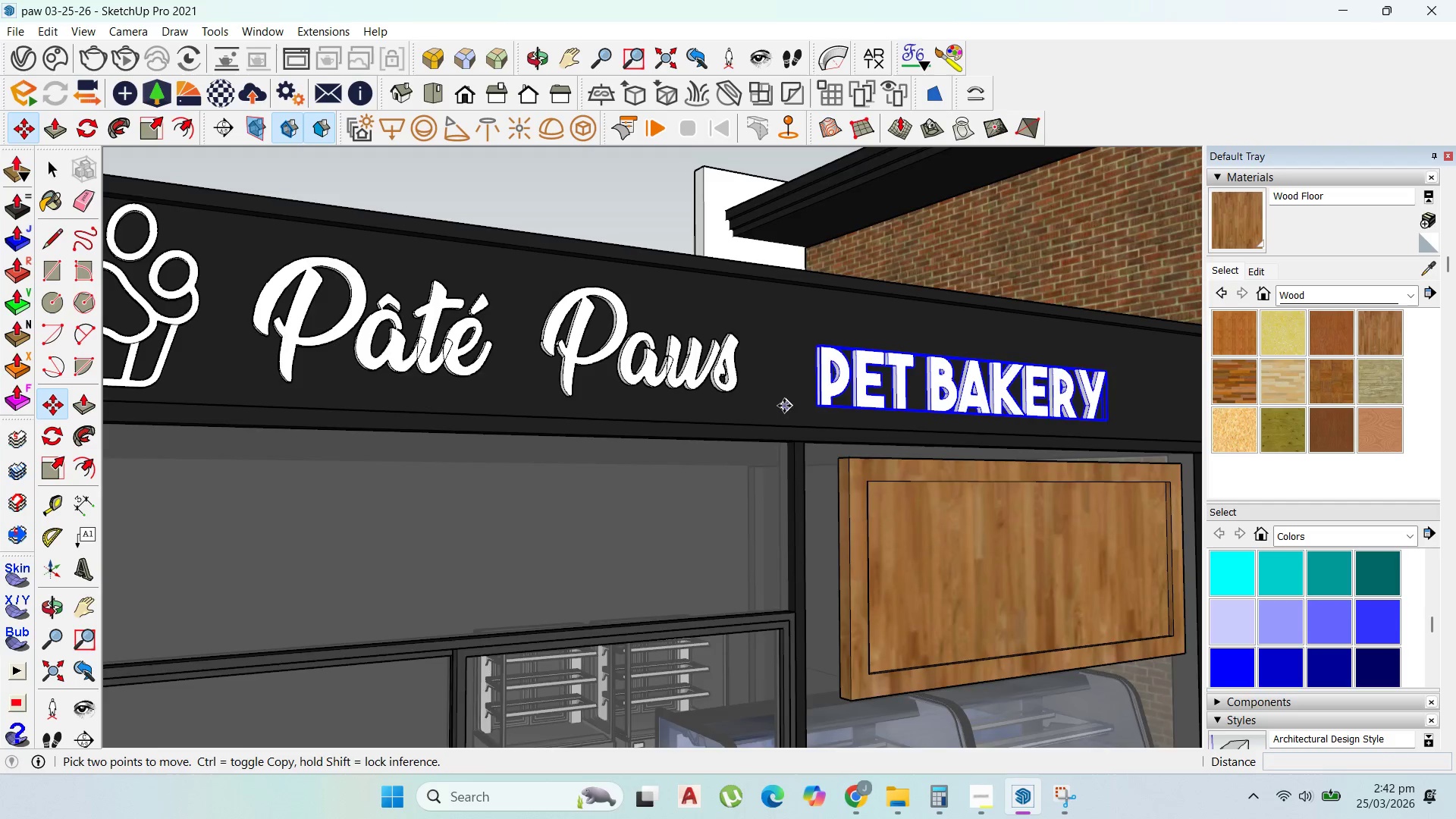 
scroll: coordinate [782, 409], scroll_direction: down, amount: 3.0
 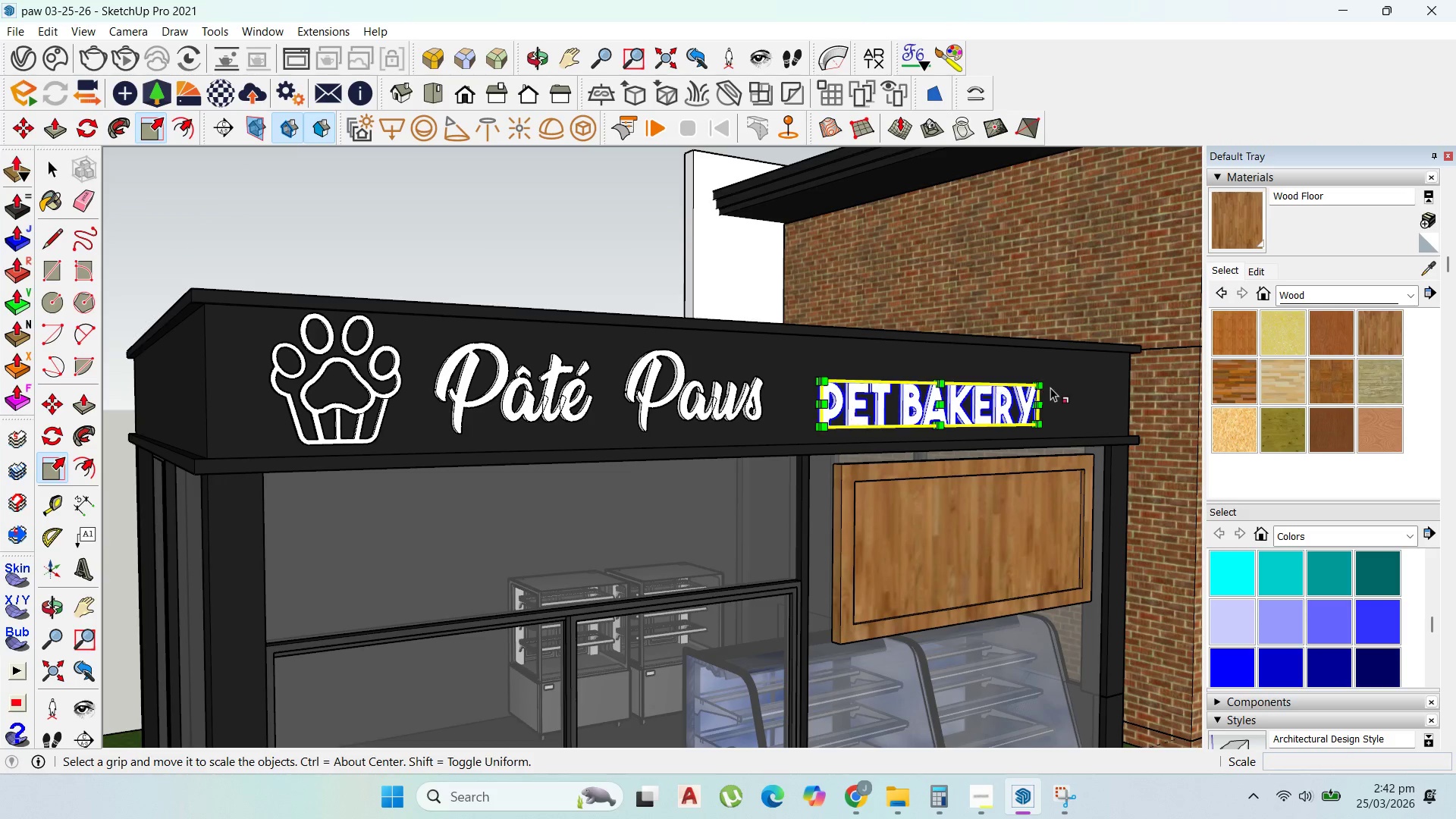 
left_click_drag(start_coordinate=[1044, 384], to_coordinate=[939, 411])
 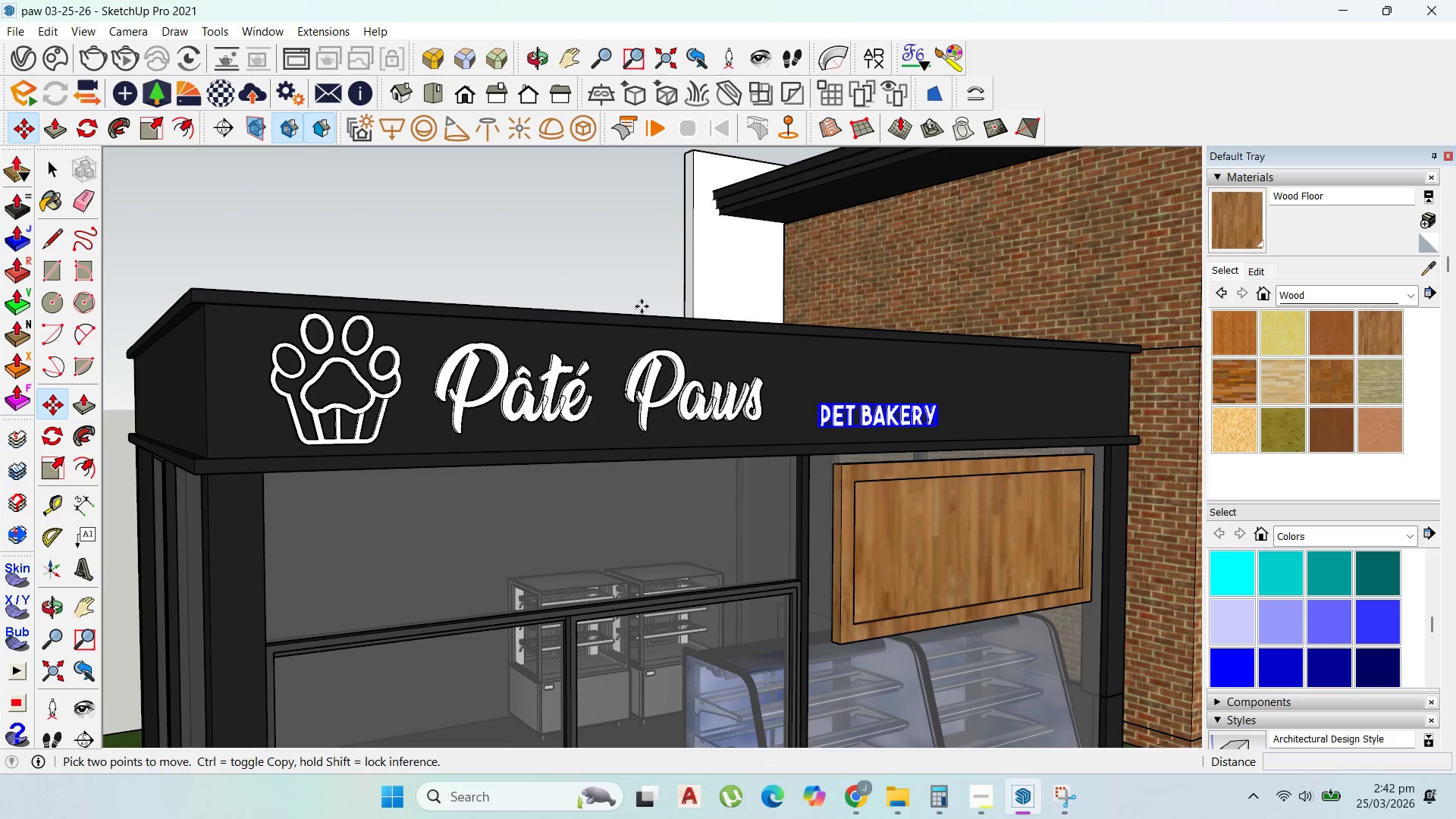 
scroll: coordinate [865, 420], scroll_direction: up, amount: 2.0
 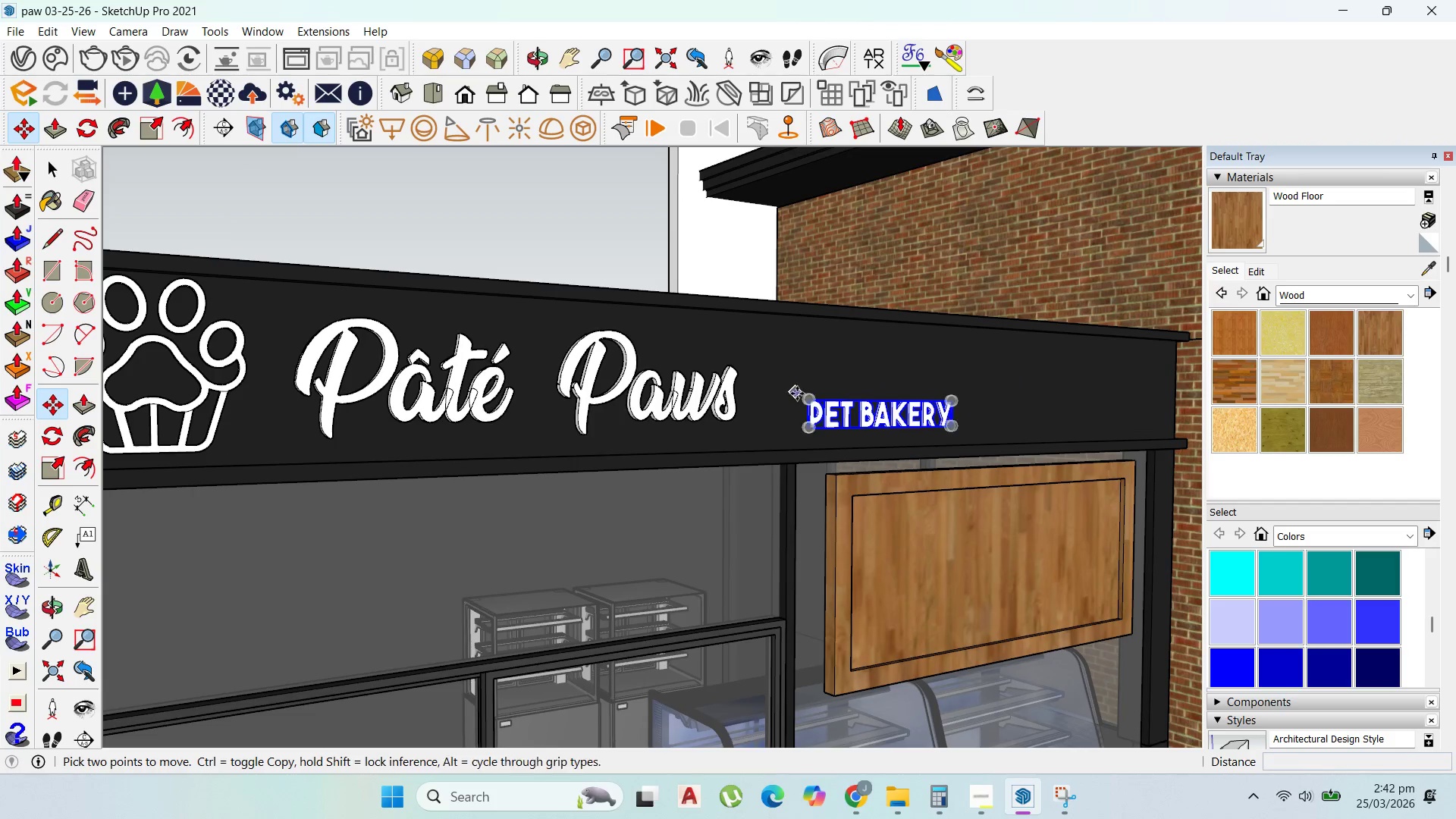 
left_click_drag(start_coordinate=[797, 394], to_coordinate=[790, 394])
 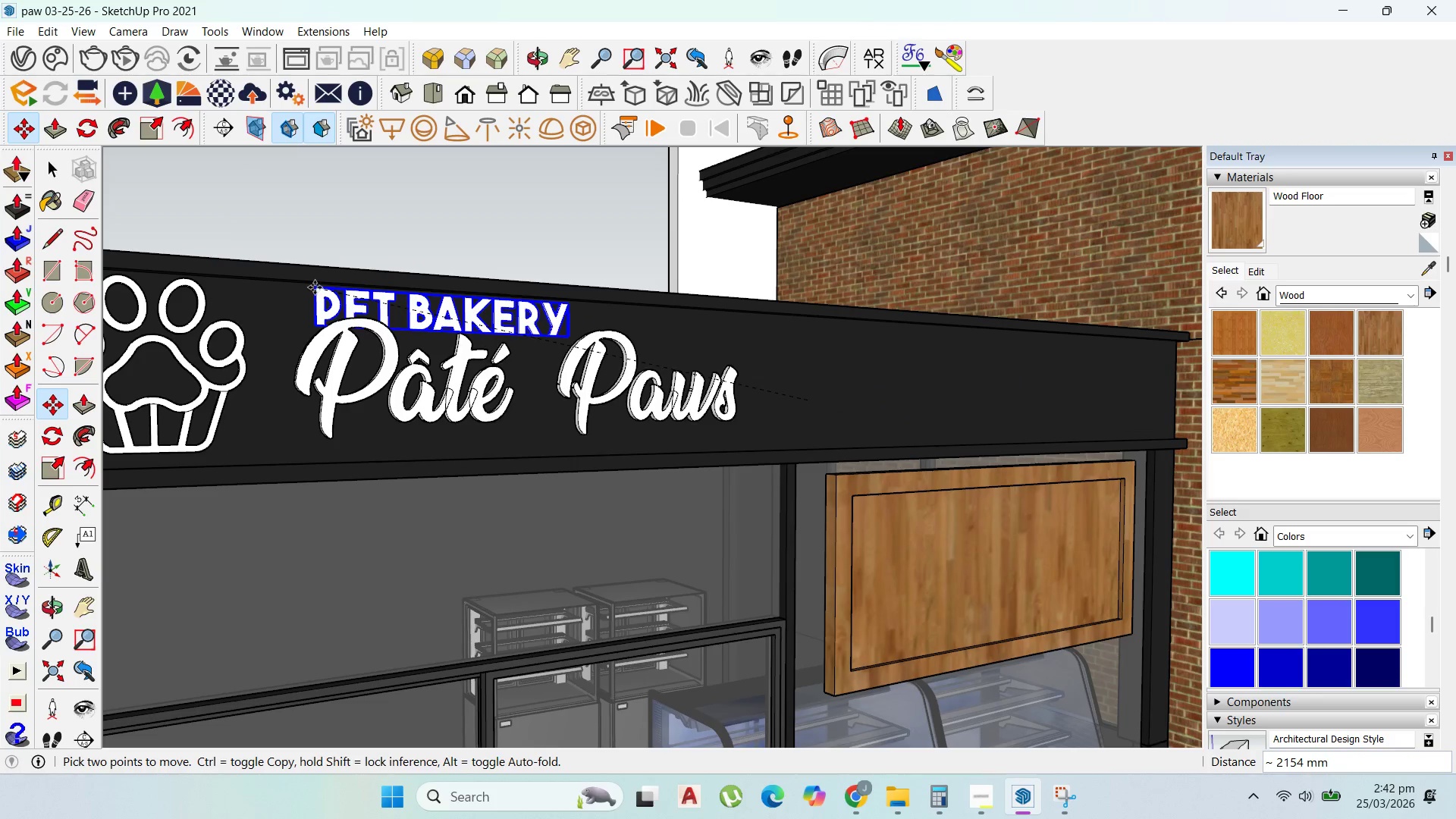 
left_click([315, 287])
 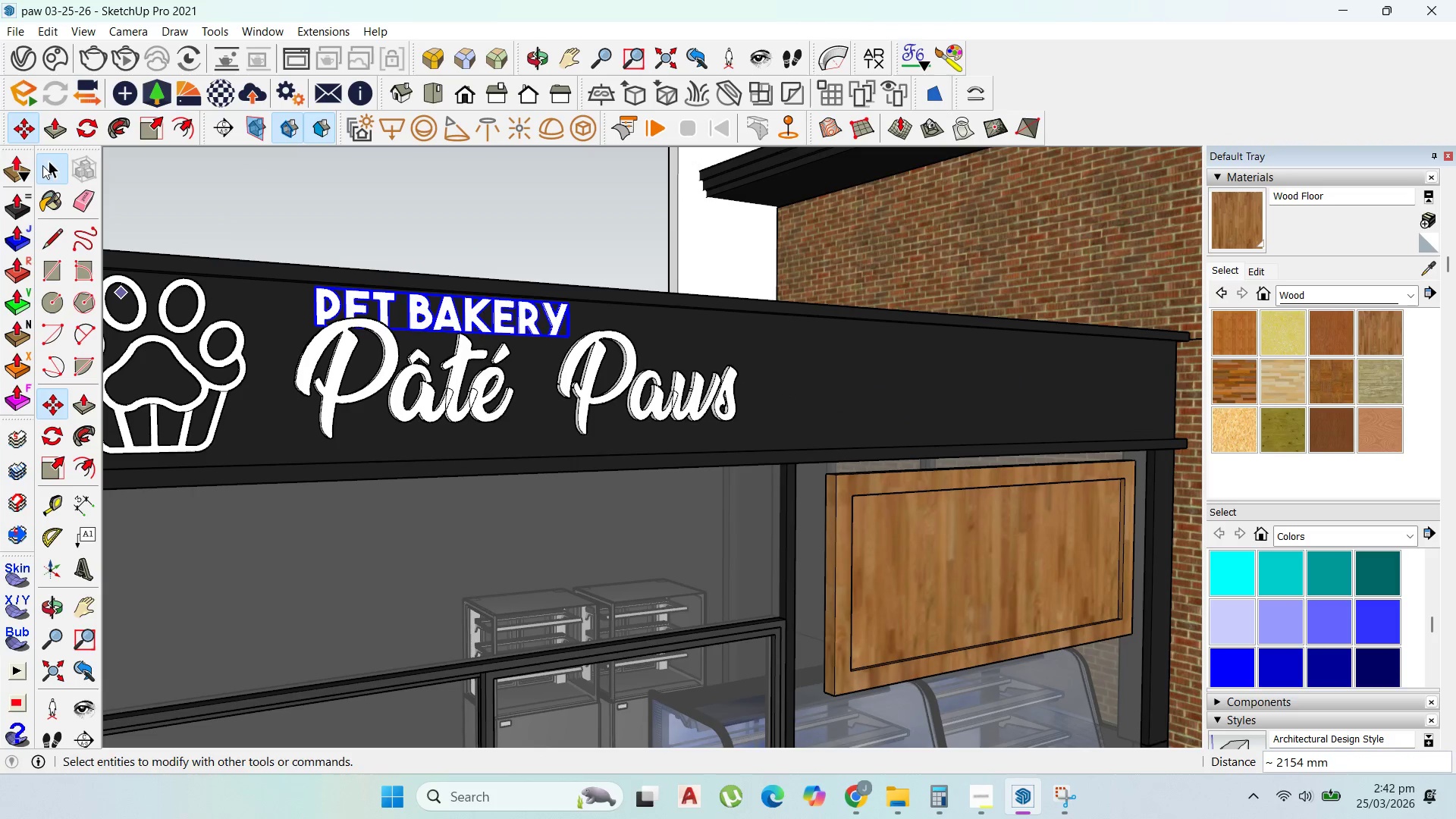 
scroll: coordinate [382, 353], scroll_direction: up, amount: 1.0
 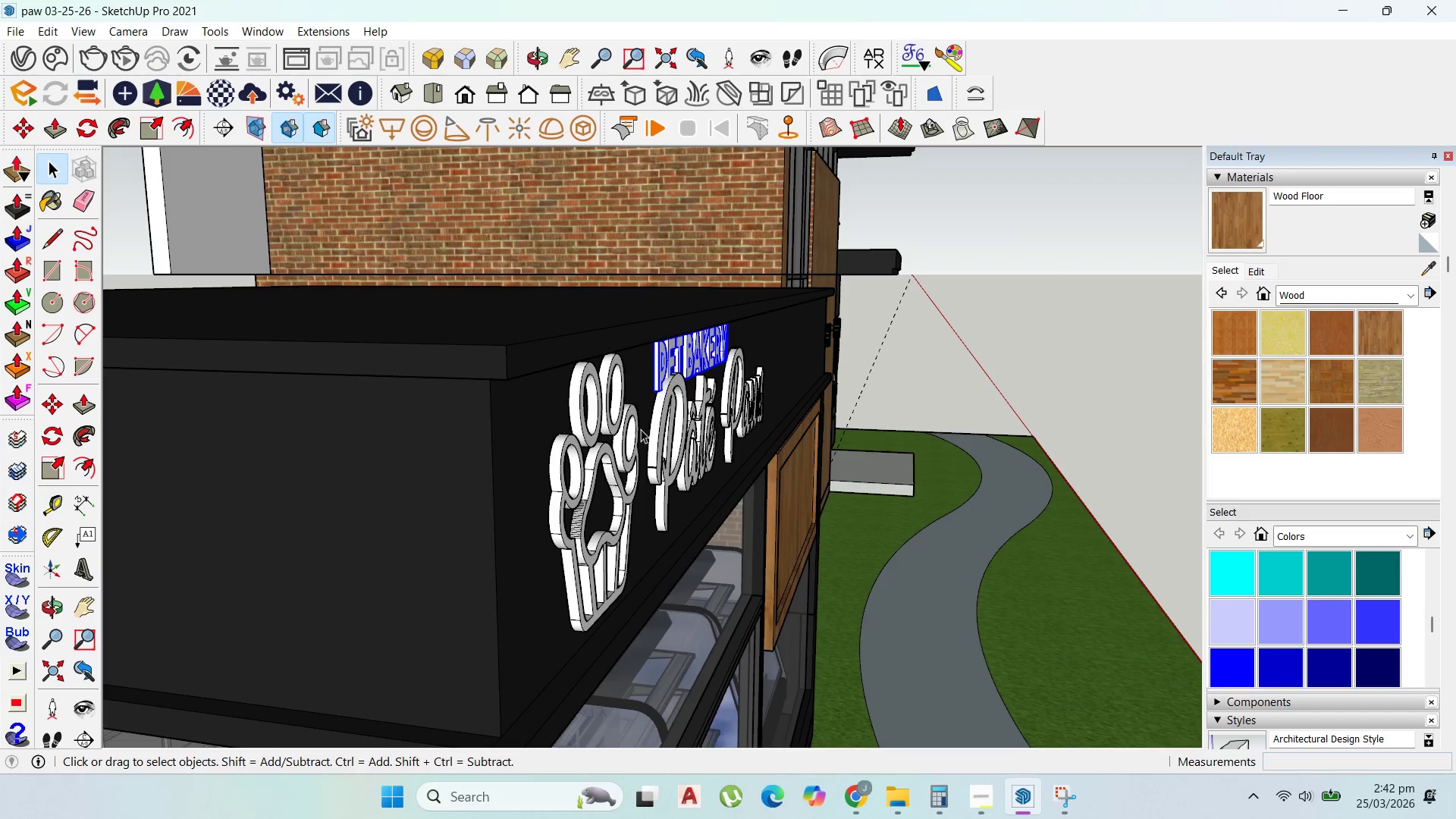 
left_click([666, 429])
 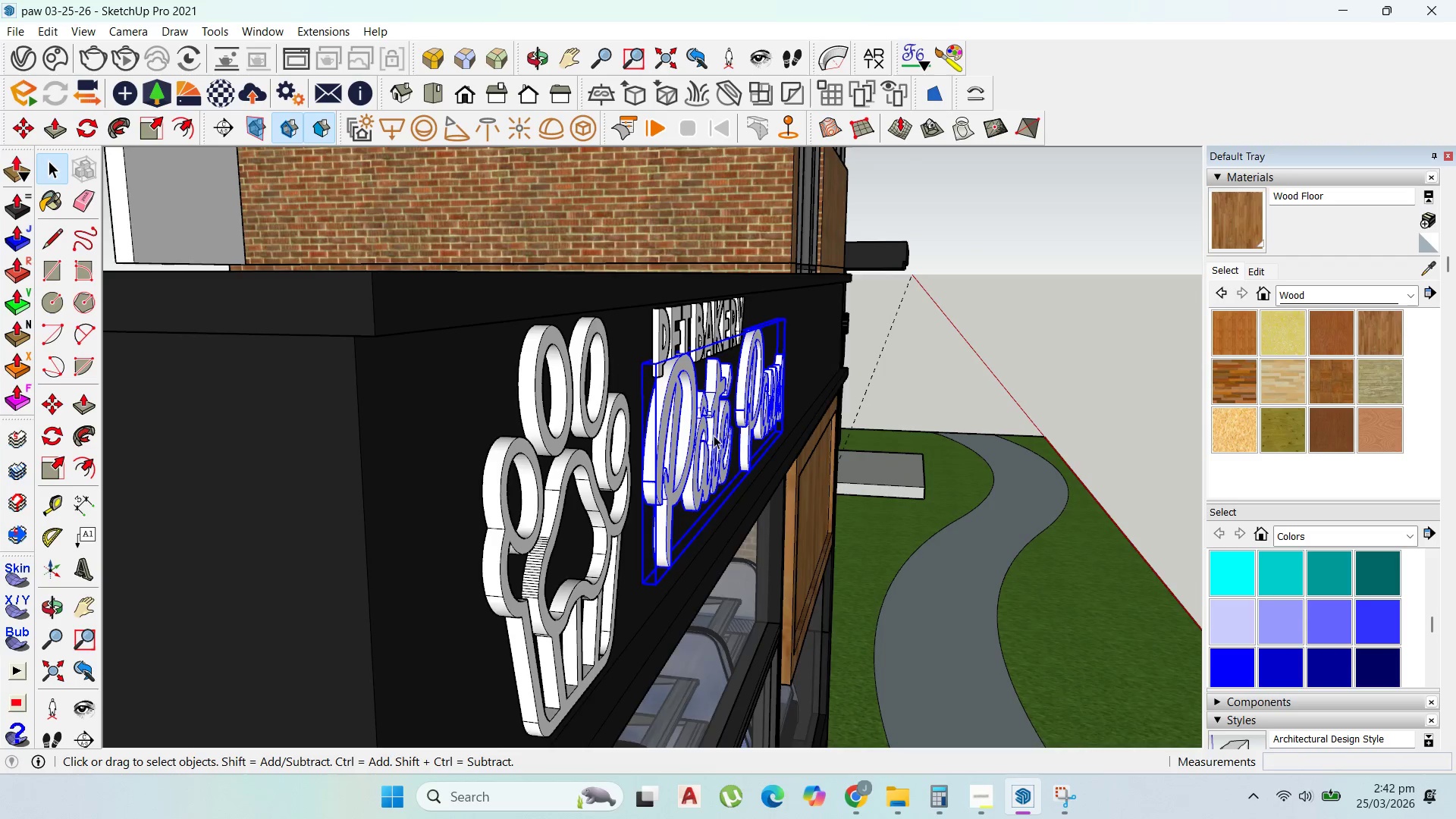 
scroll: coordinate [664, 430], scroll_direction: up, amount: 3.0
 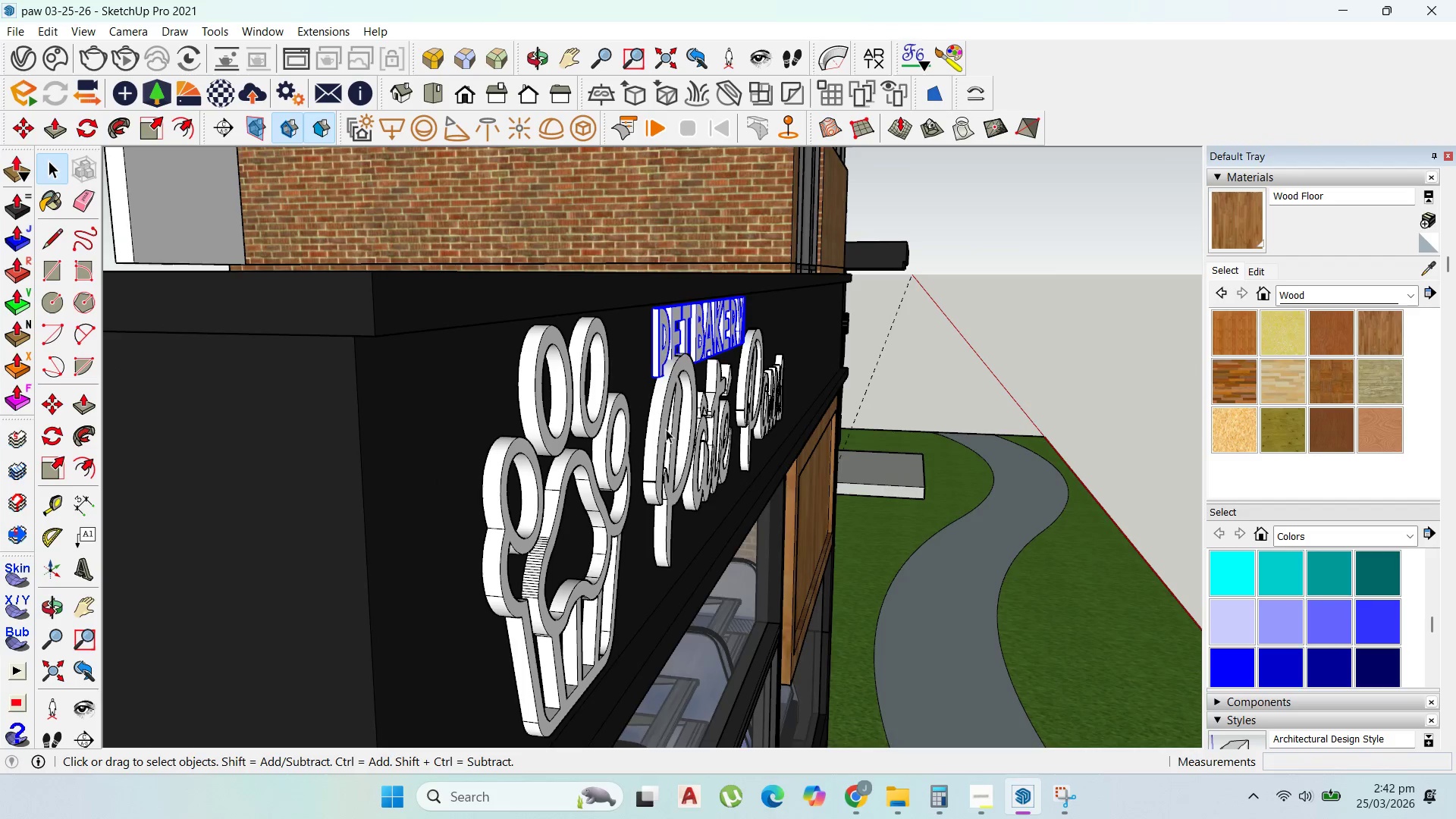 
key(N)
 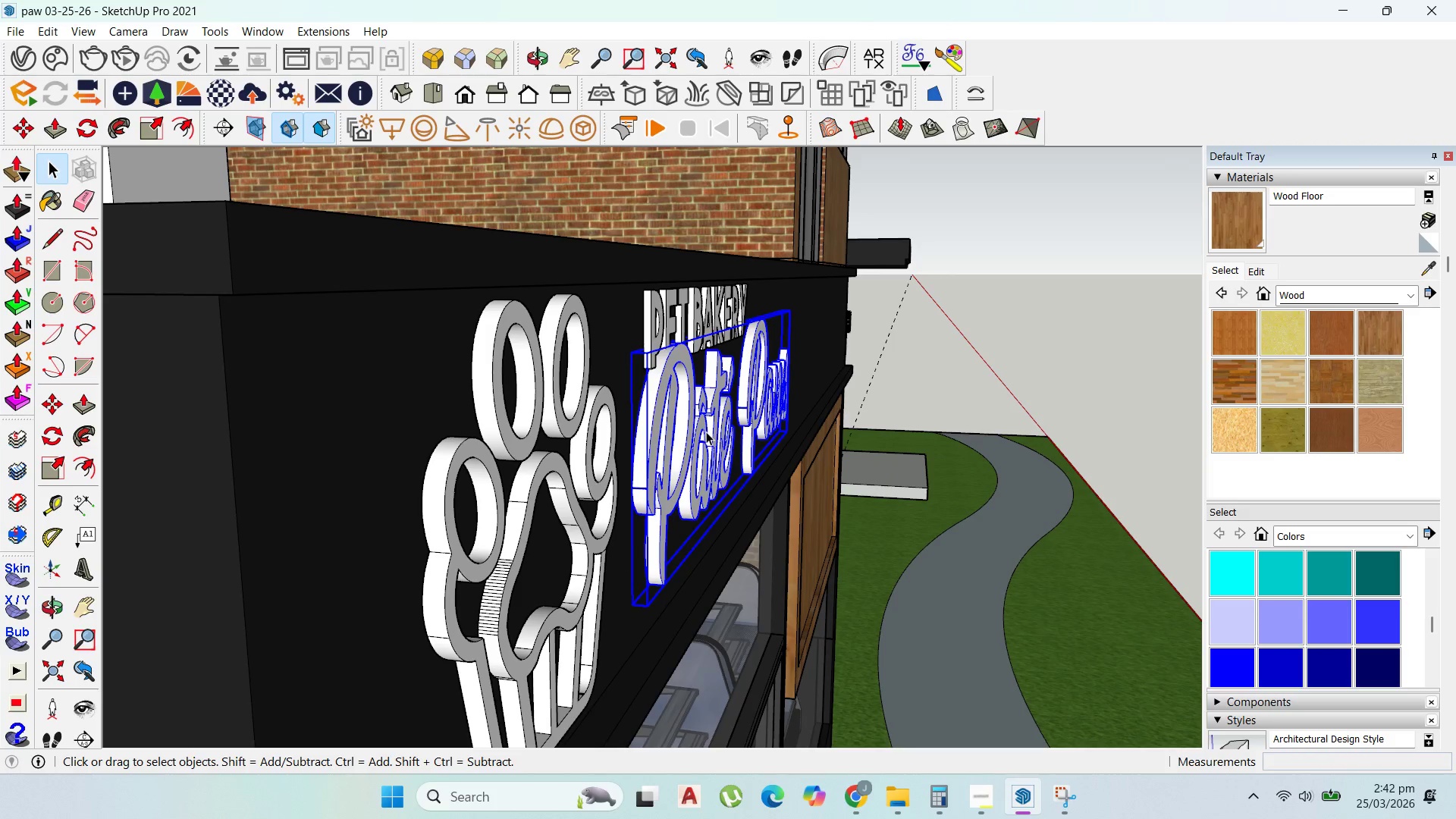 
scroll: coordinate [714, 435], scroll_direction: up, amount: 1.0
 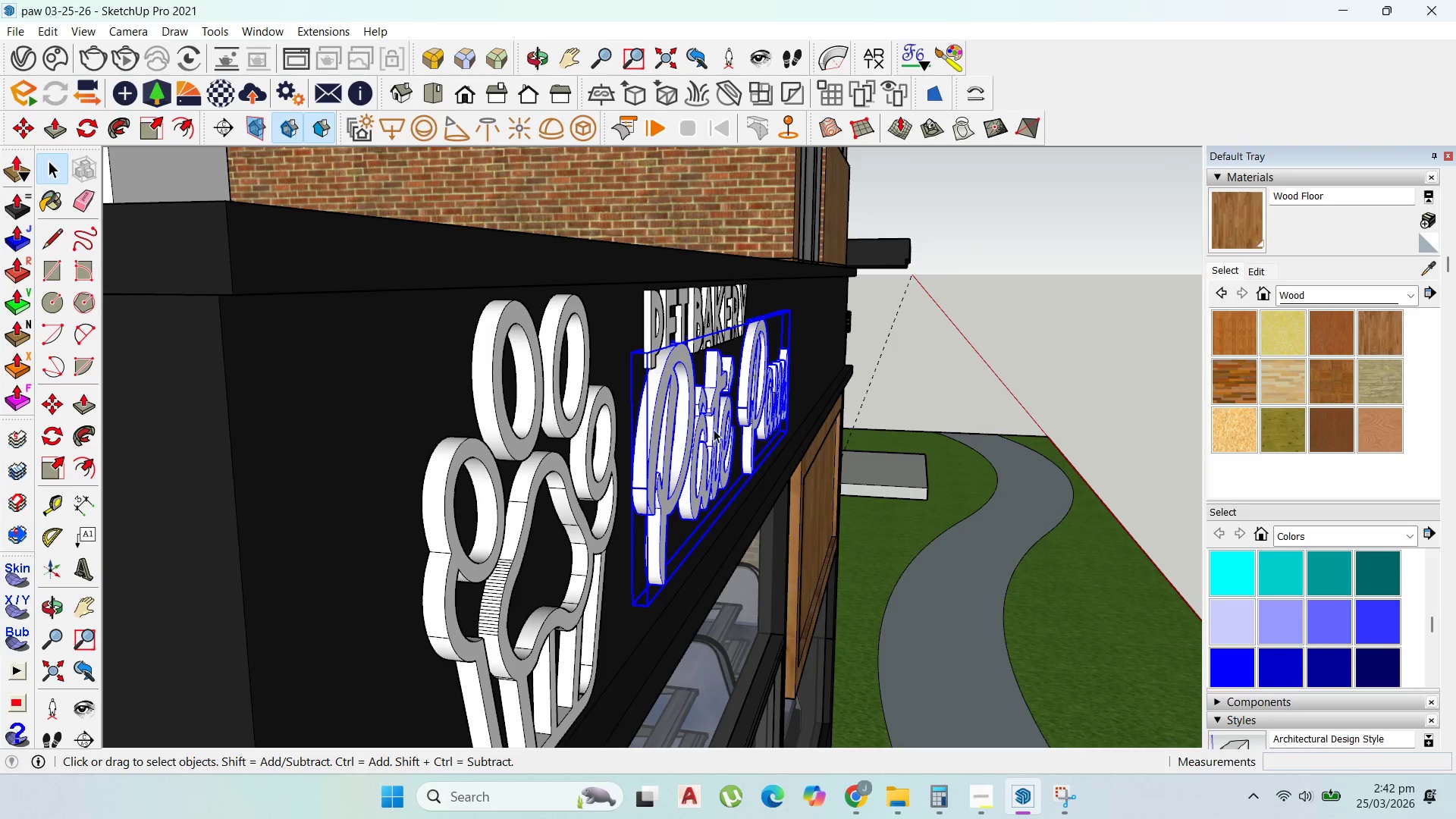 
key(M)
 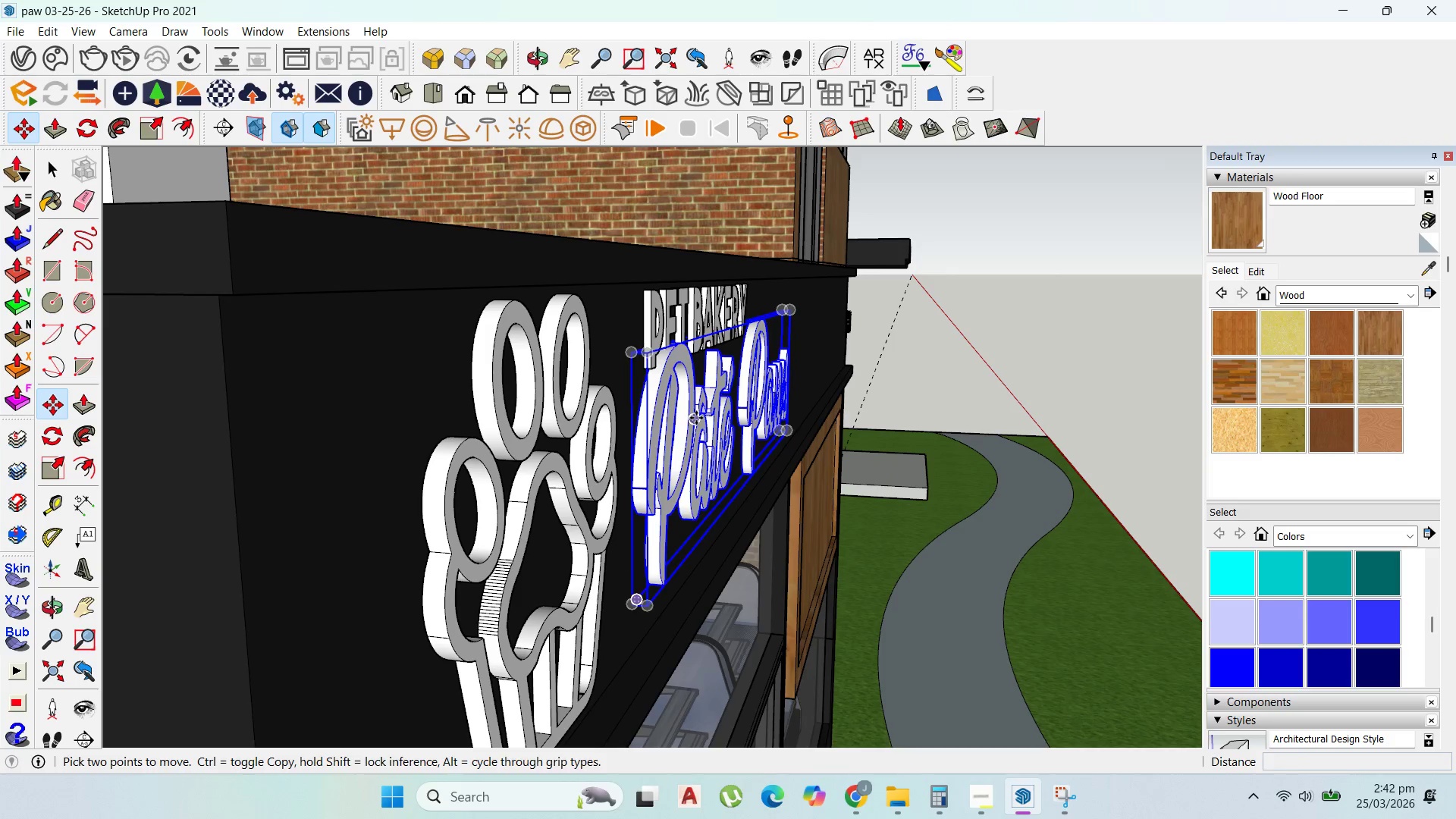 
left_click_drag(start_coordinate=[696, 418], to_coordinate=[697, 426])
 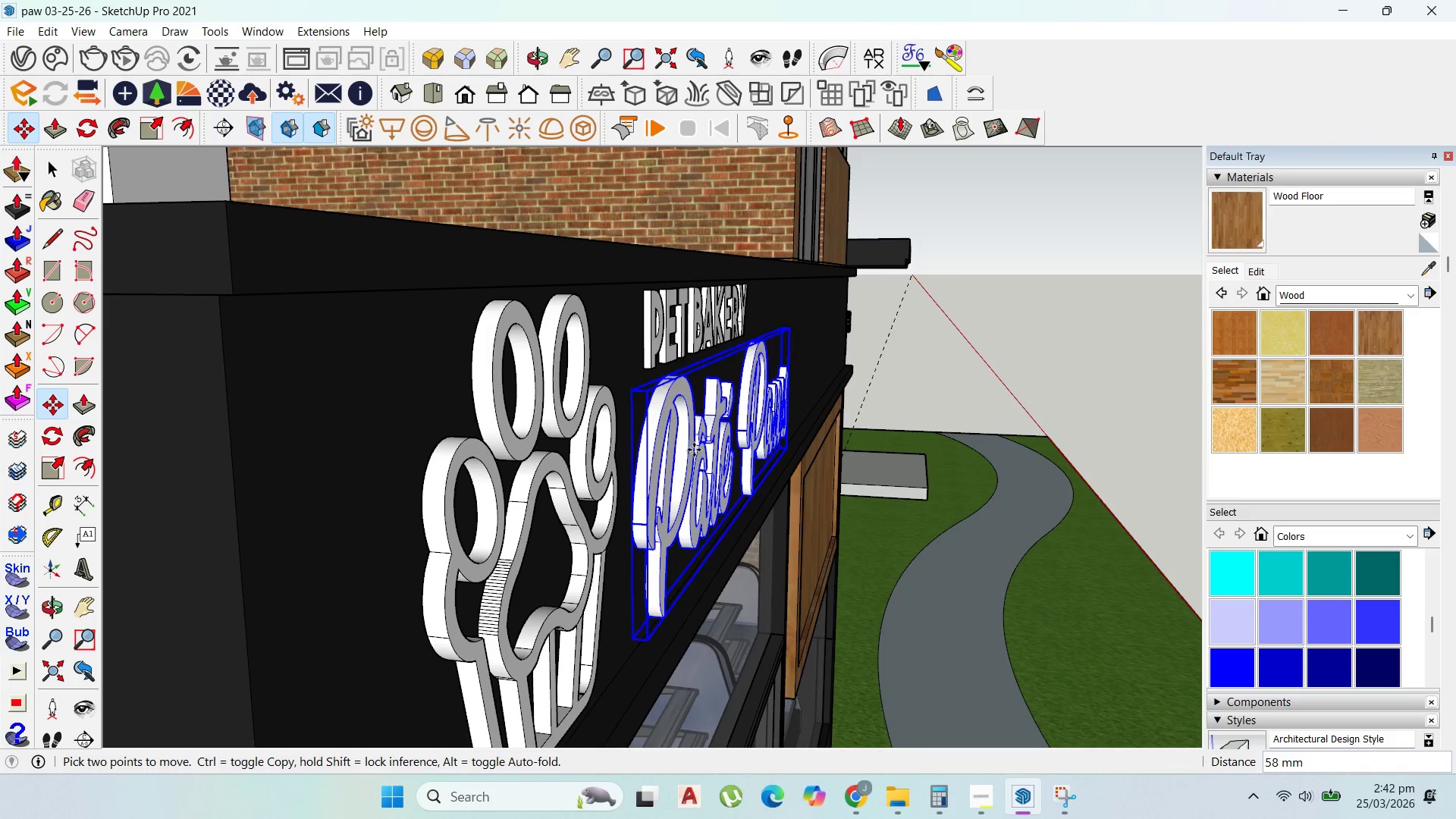 
left_click([694, 450])
 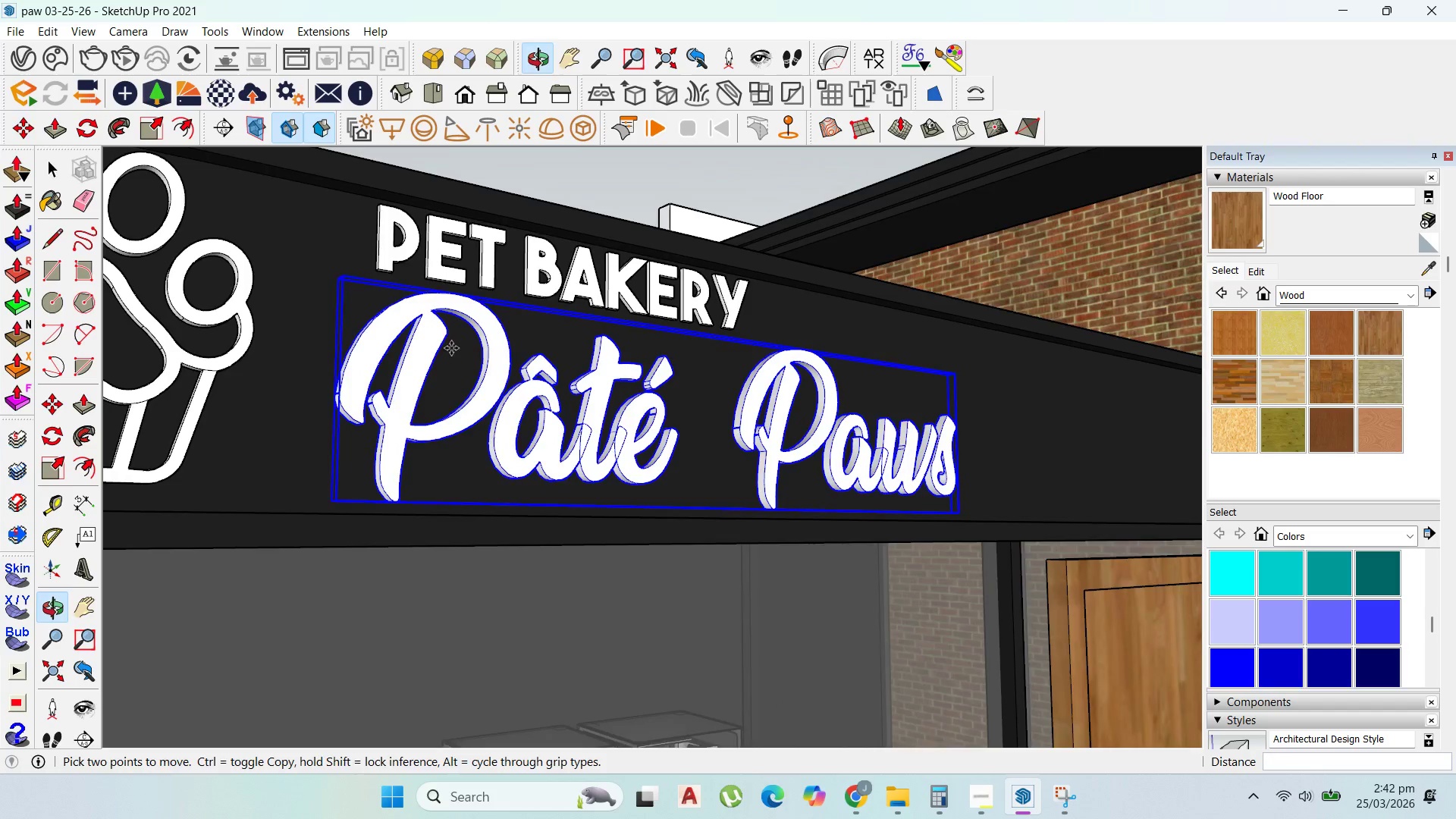 
scroll: coordinate [696, 431], scroll_direction: down, amount: 3.0
 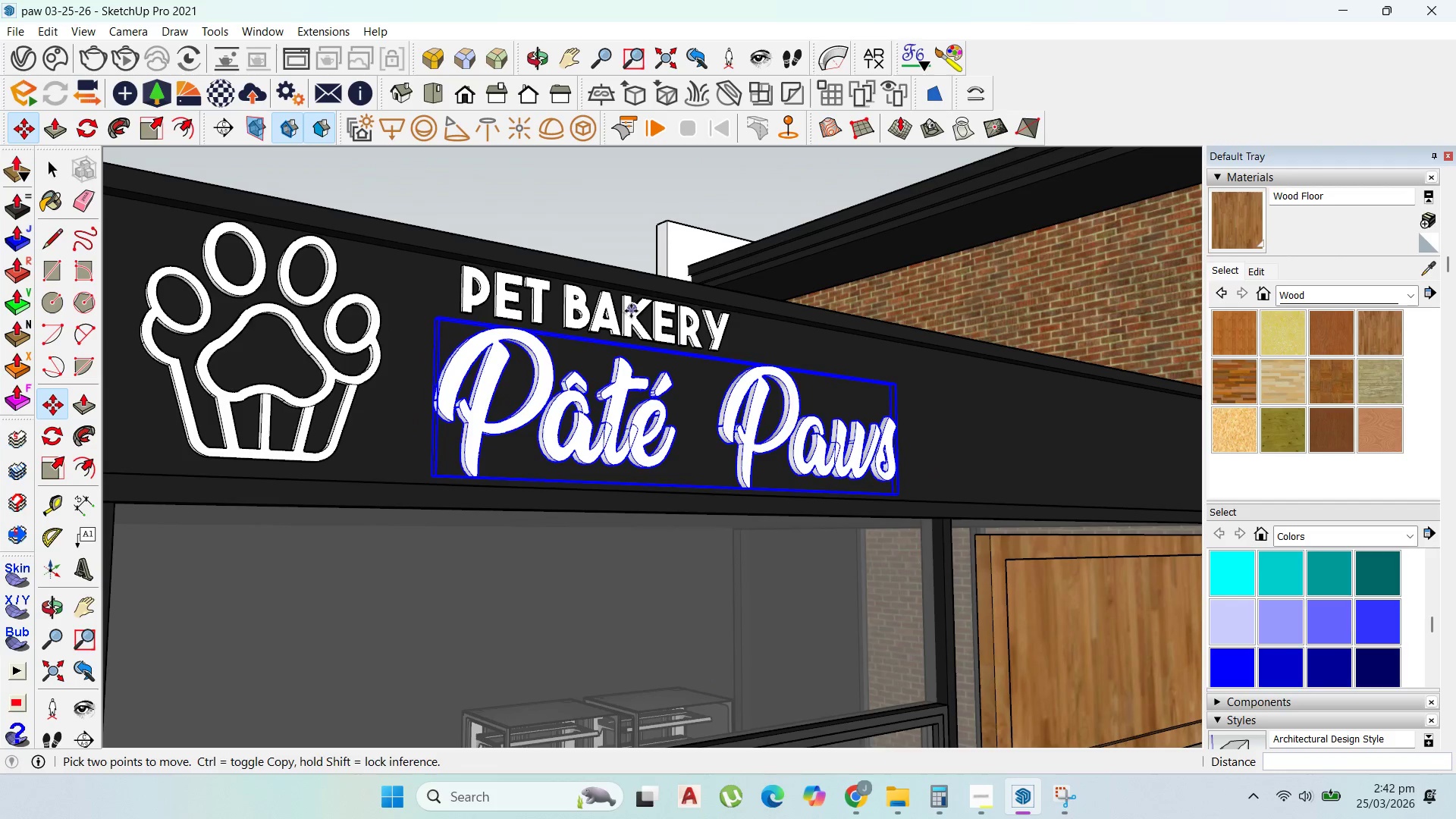 
key(Escape)
 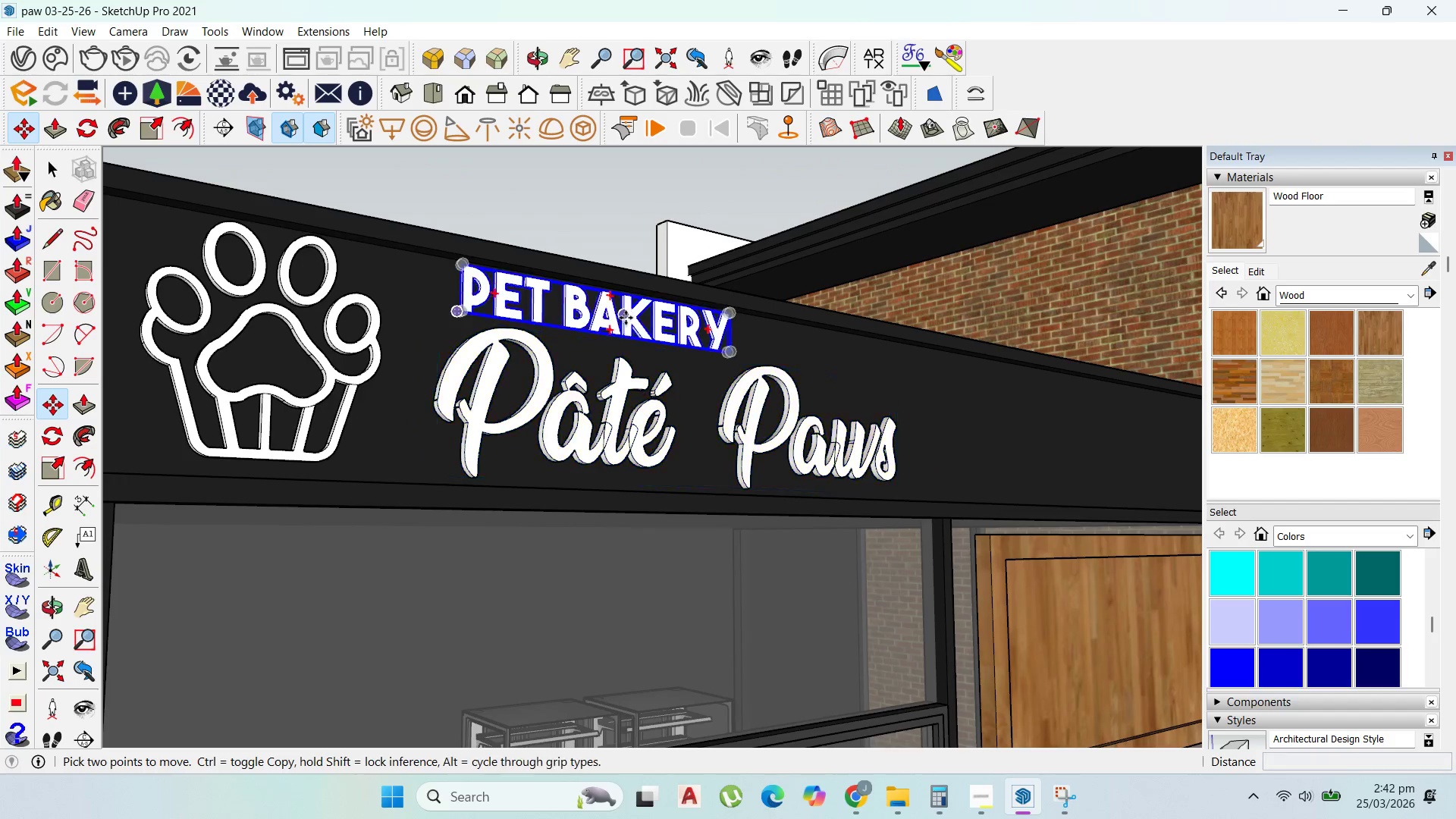 
scroll: coordinate [626, 317], scroll_direction: up, amount: 1.0
 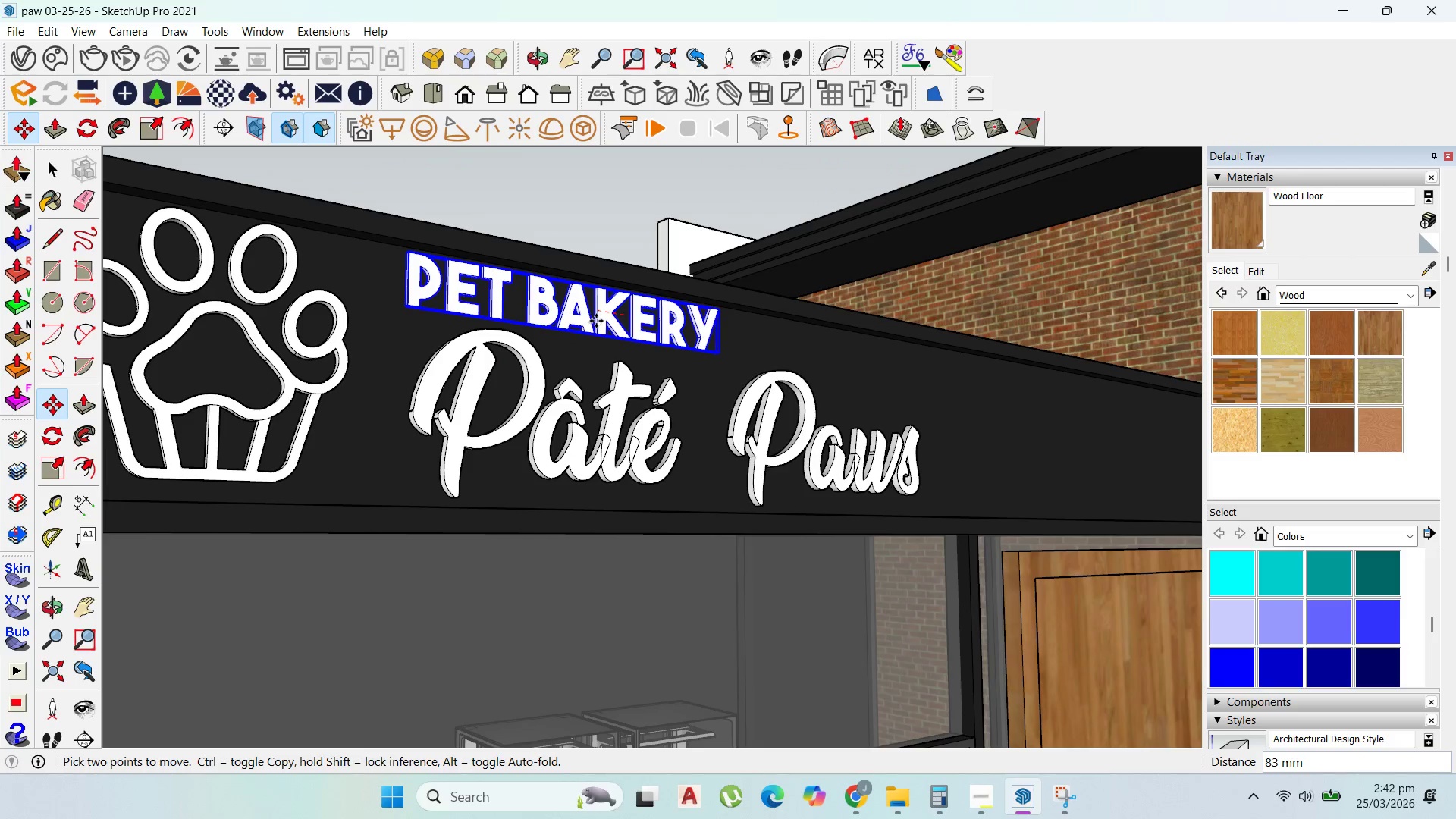 
left_click([596, 321])
 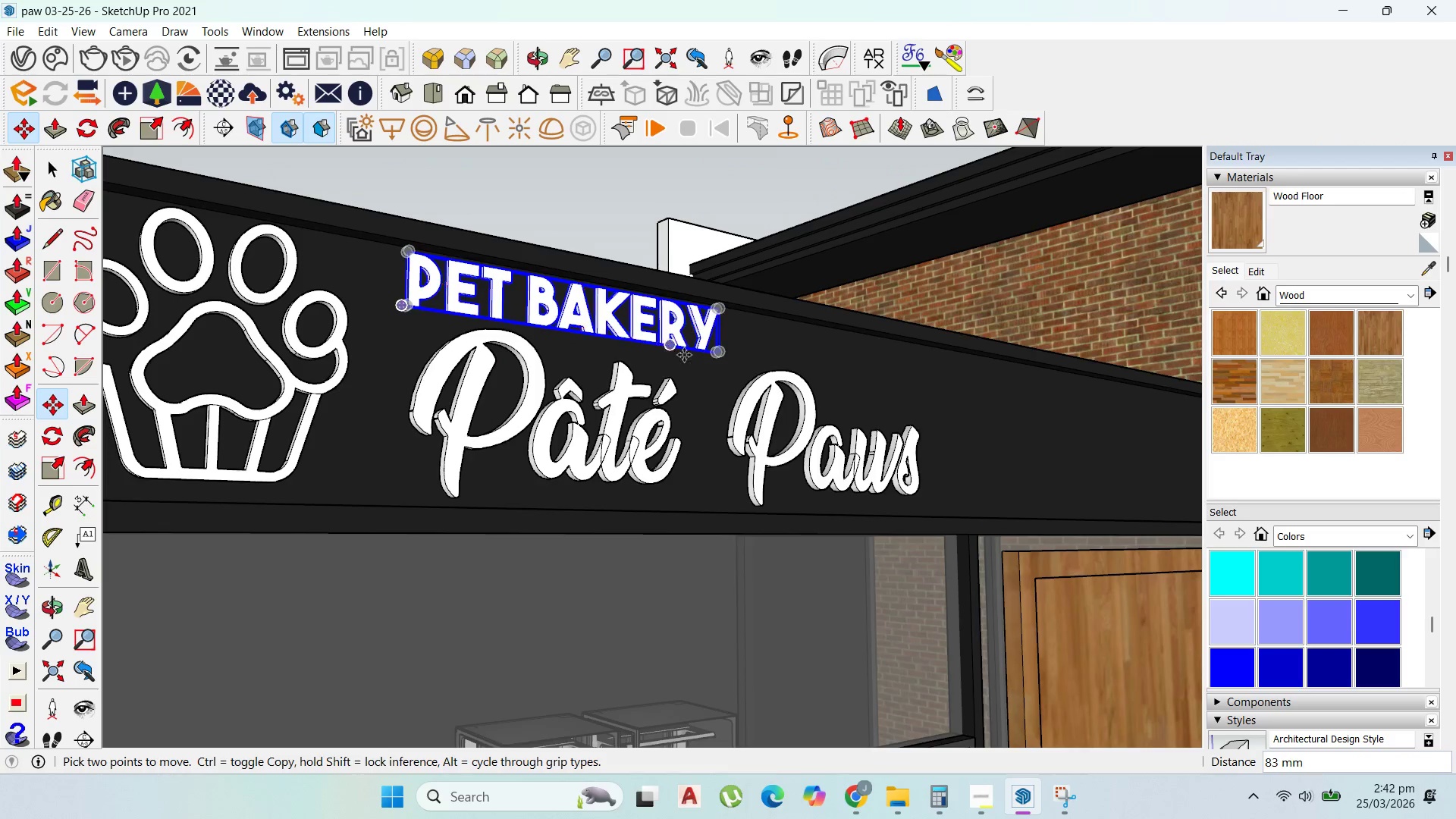 
key(Escape)
 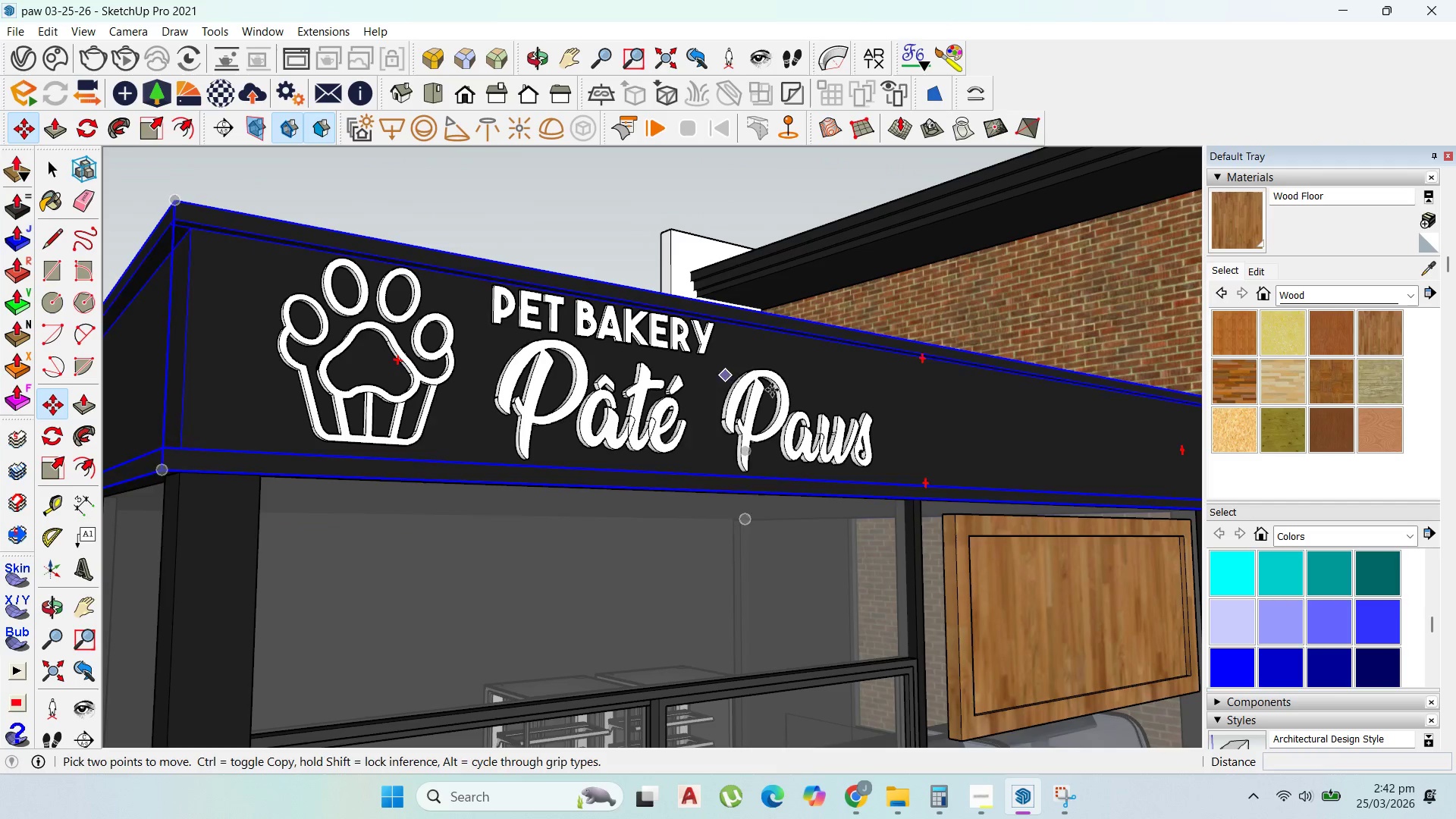 
scroll: coordinate [647, 443], scroll_direction: down, amount: 9.0
 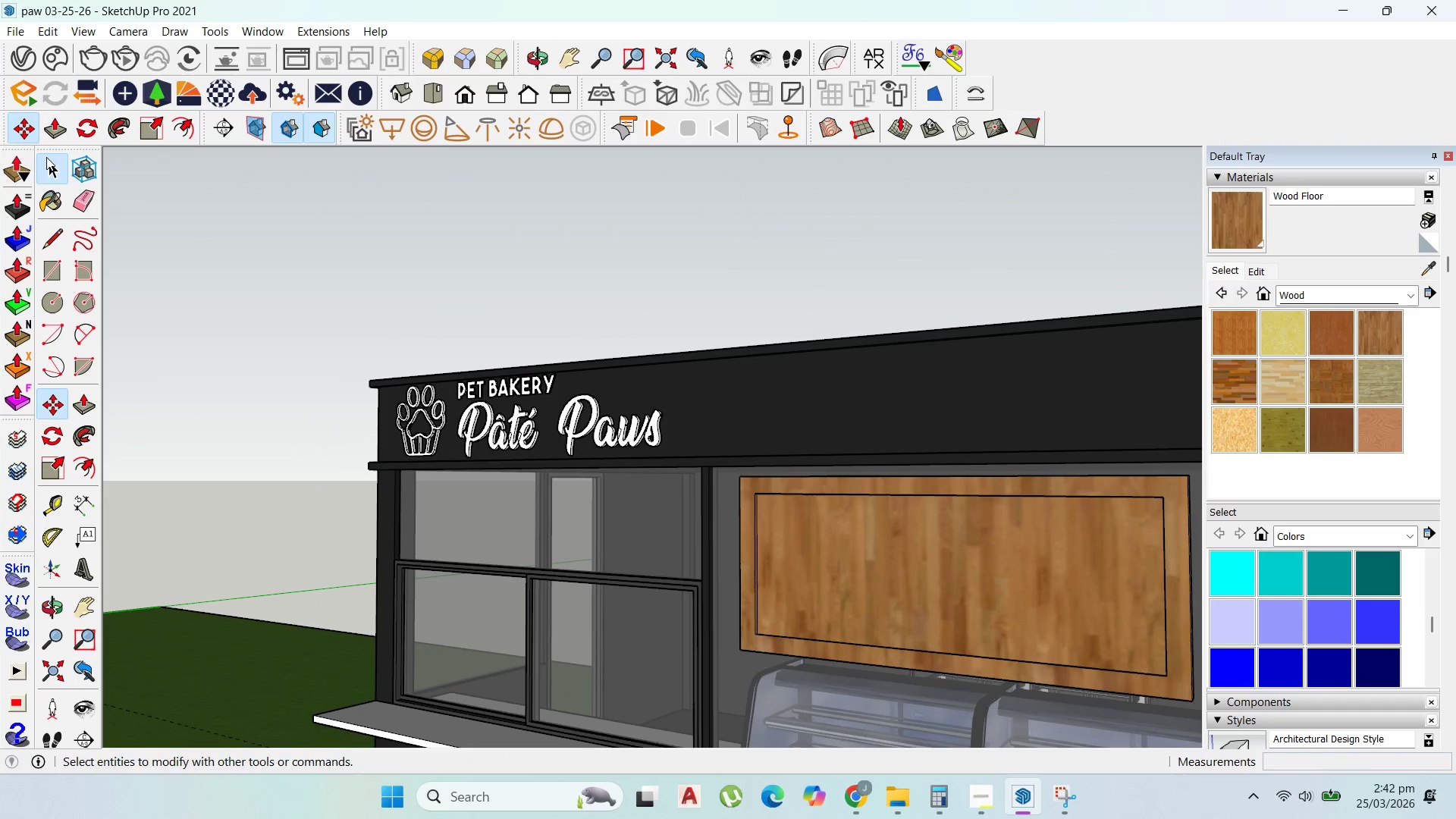 
double_click([225, 185])
 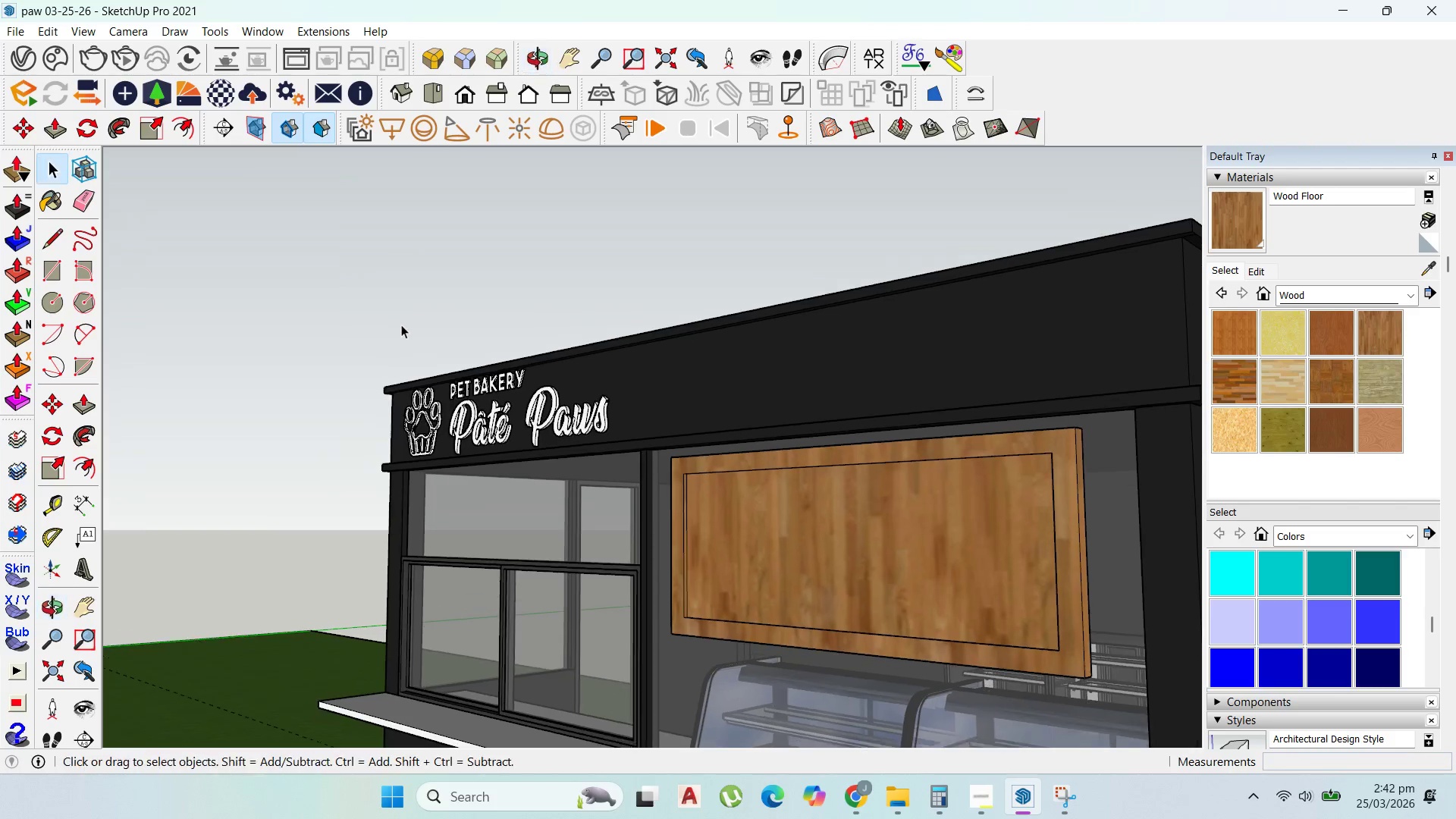 
scroll: coordinate [580, 440], scroll_direction: down, amount: 2.0
 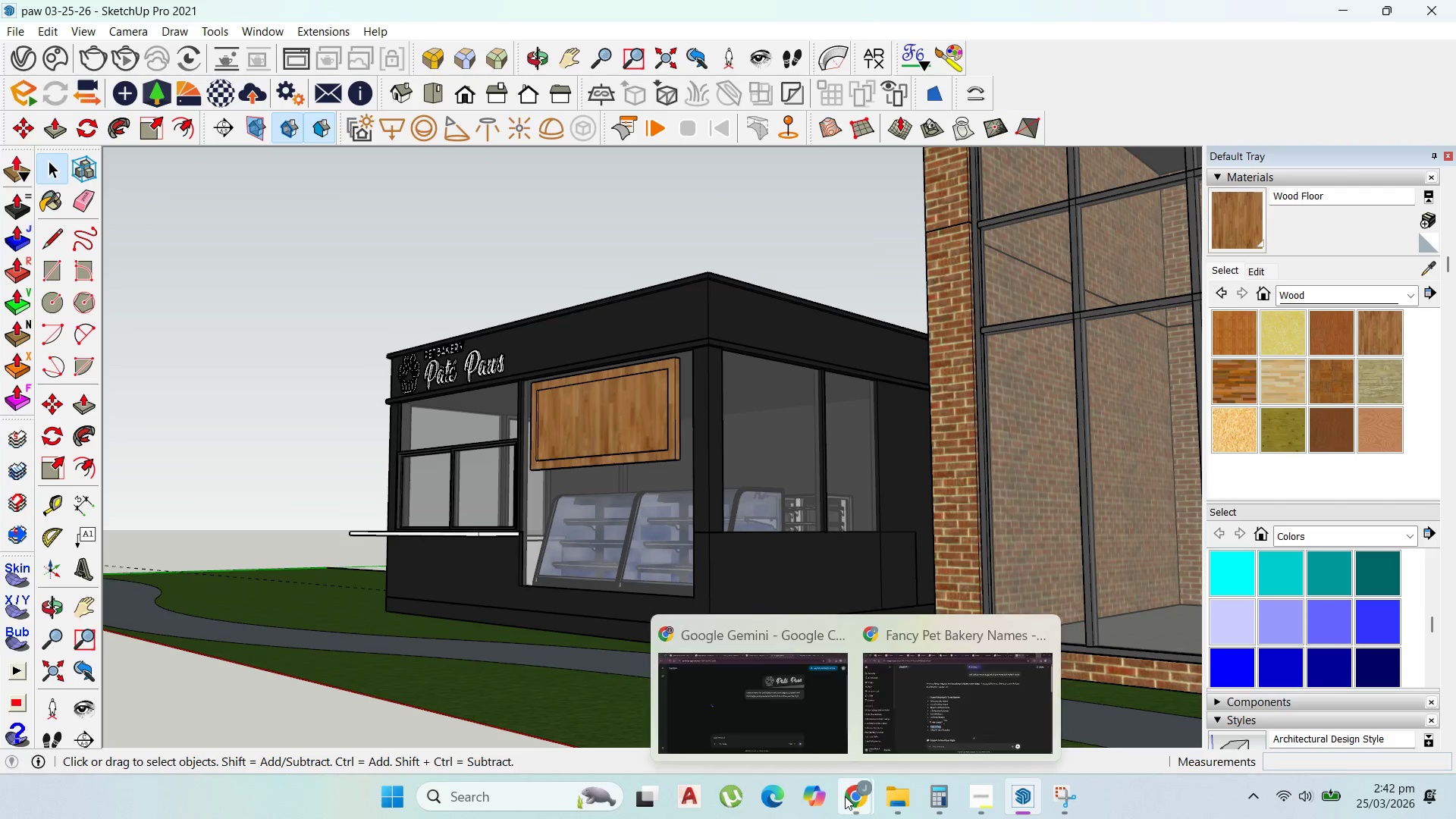 
left_click([845, 796])
 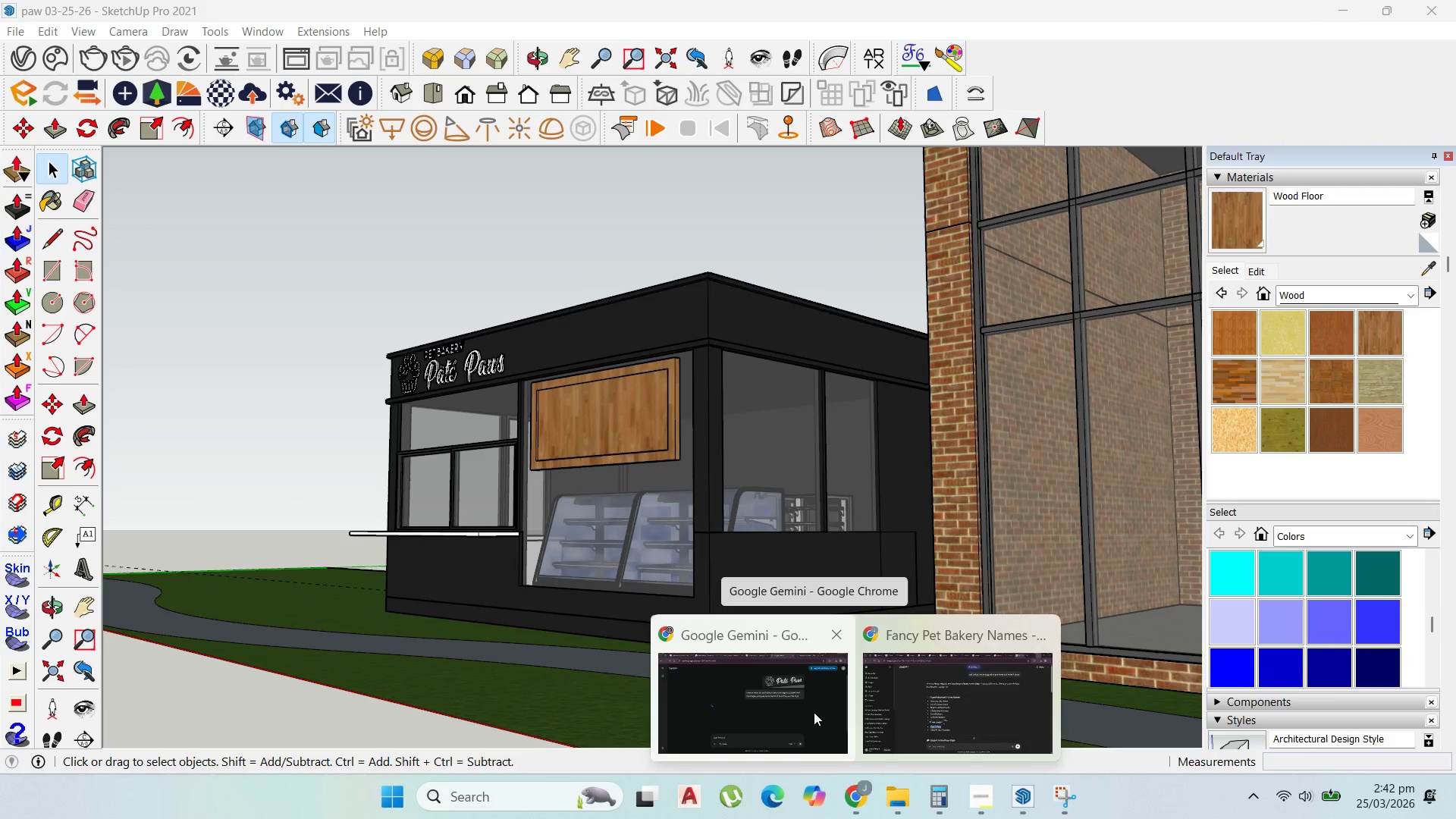 
left_click([814, 712])
 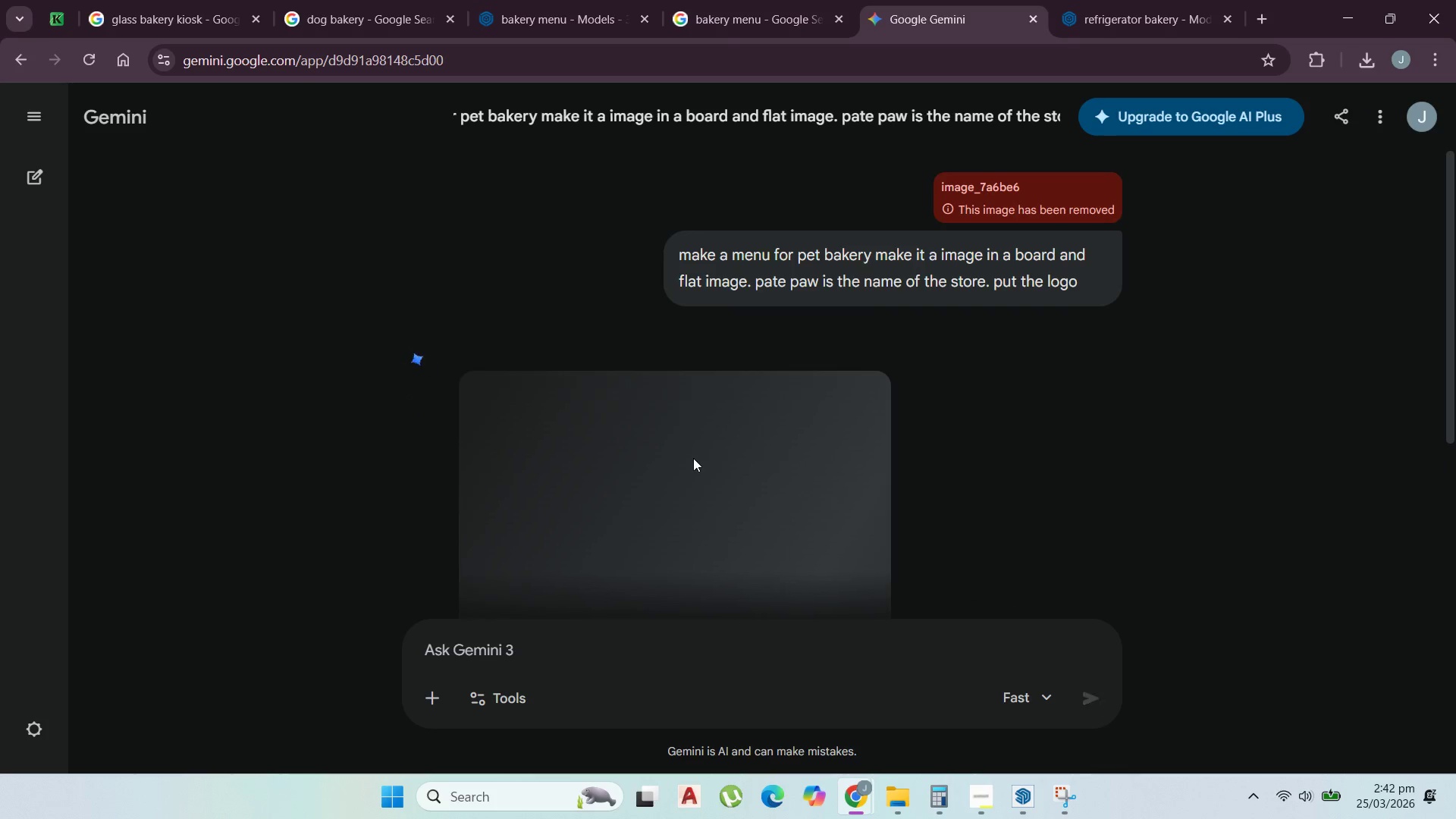 
scroll: coordinate [794, 464], scroll_direction: down, amount: 5.0
 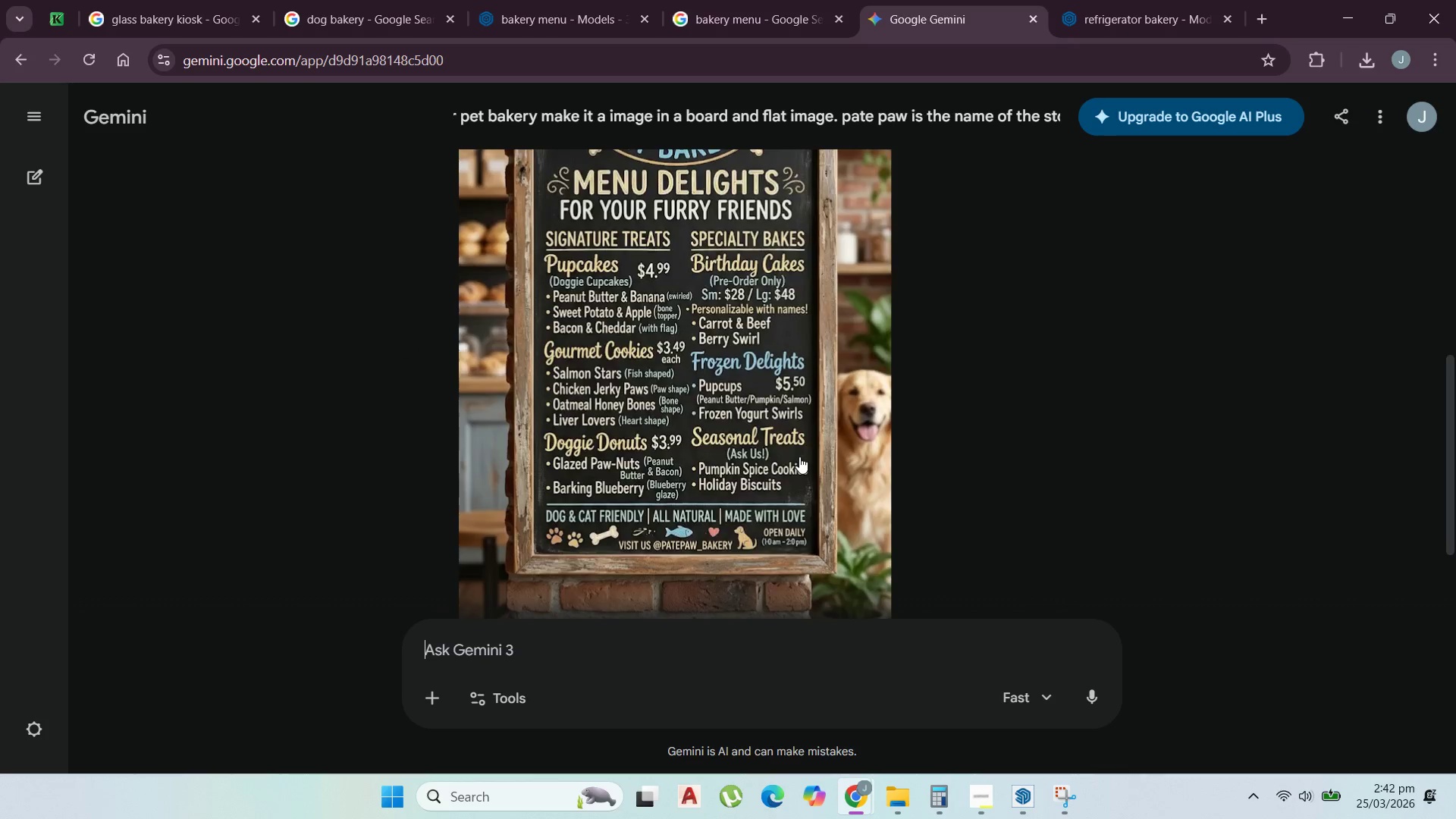 
scroll: coordinate [802, 457], scroll_direction: up, amount: 1.0
 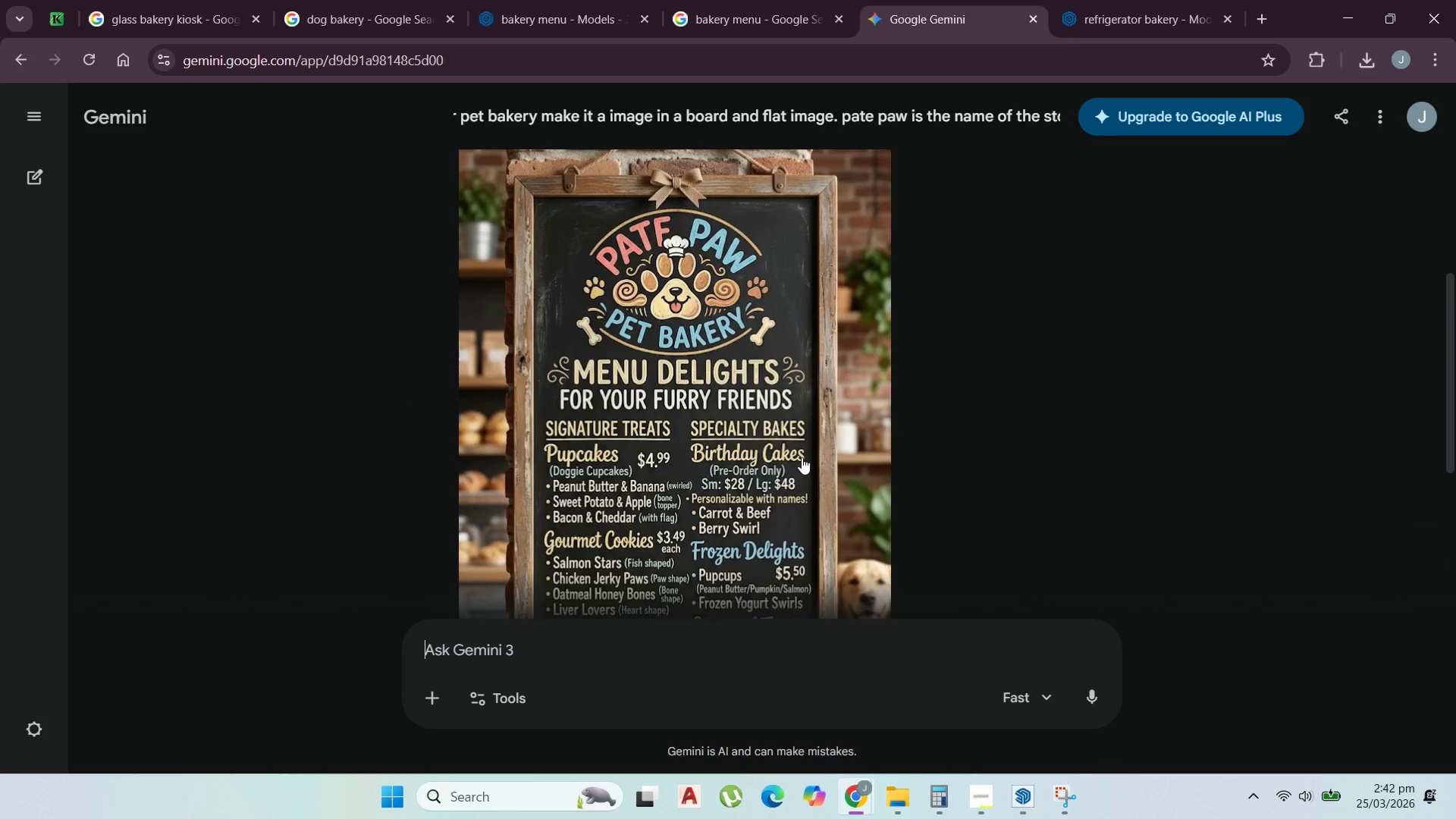 
scroll: coordinate [802, 457], scroll_direction: down, amount: 3.0
 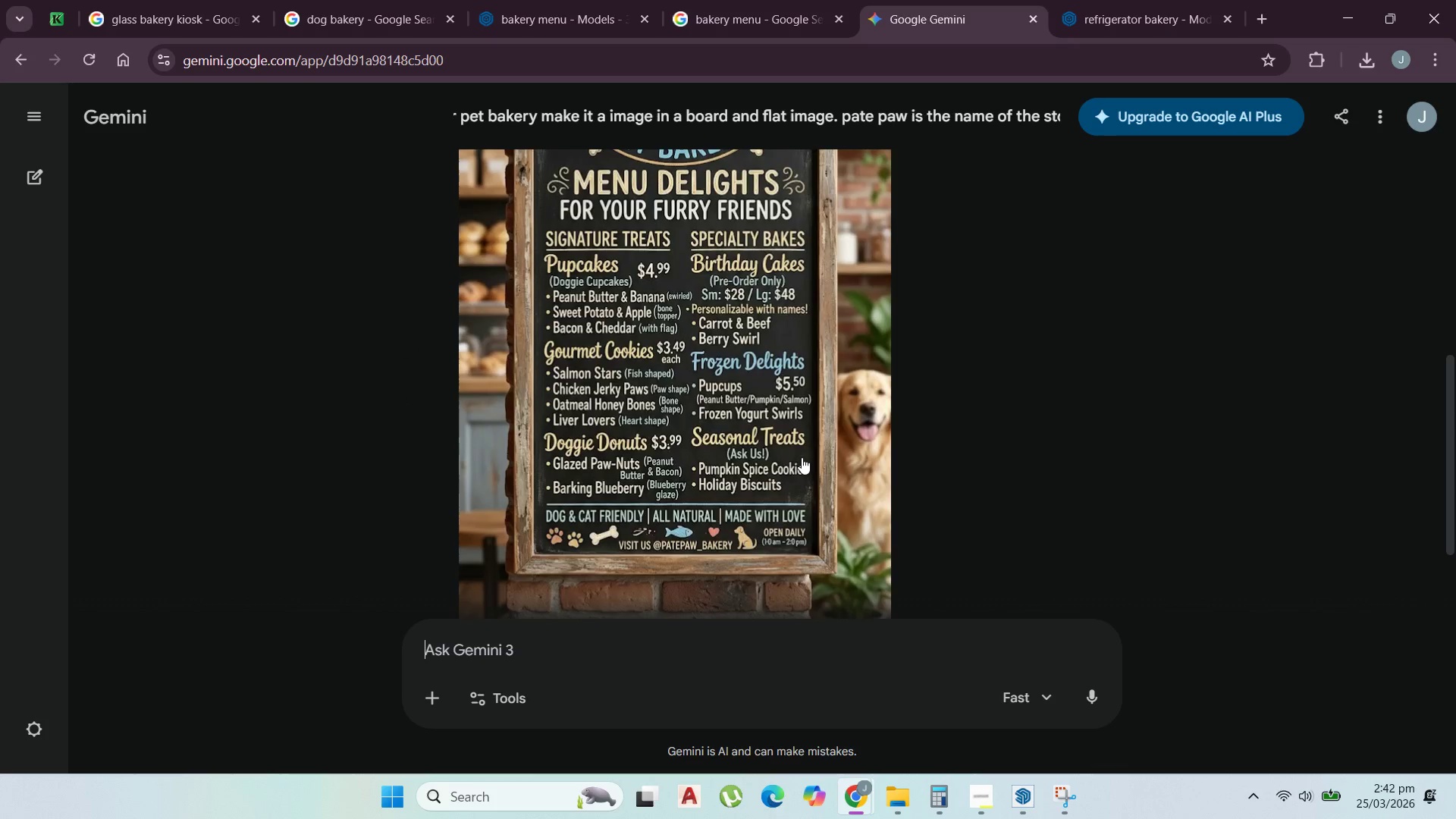 
scroll: coordinate [802, 457], scroll_direction: up, amount: 1.0
 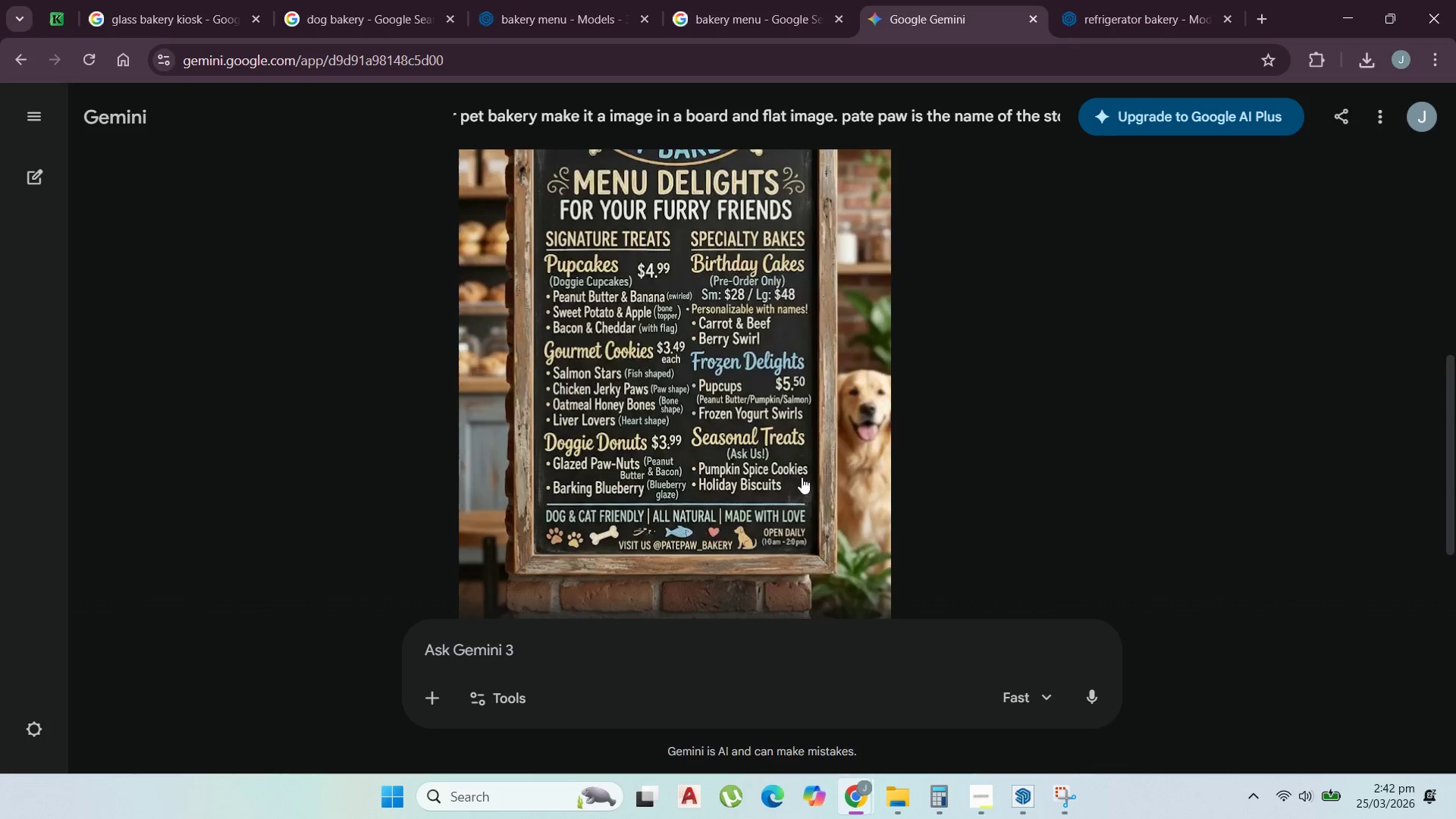 
scroll: coordinate [802, 479], scroll_direction: none, amount: 0.0
 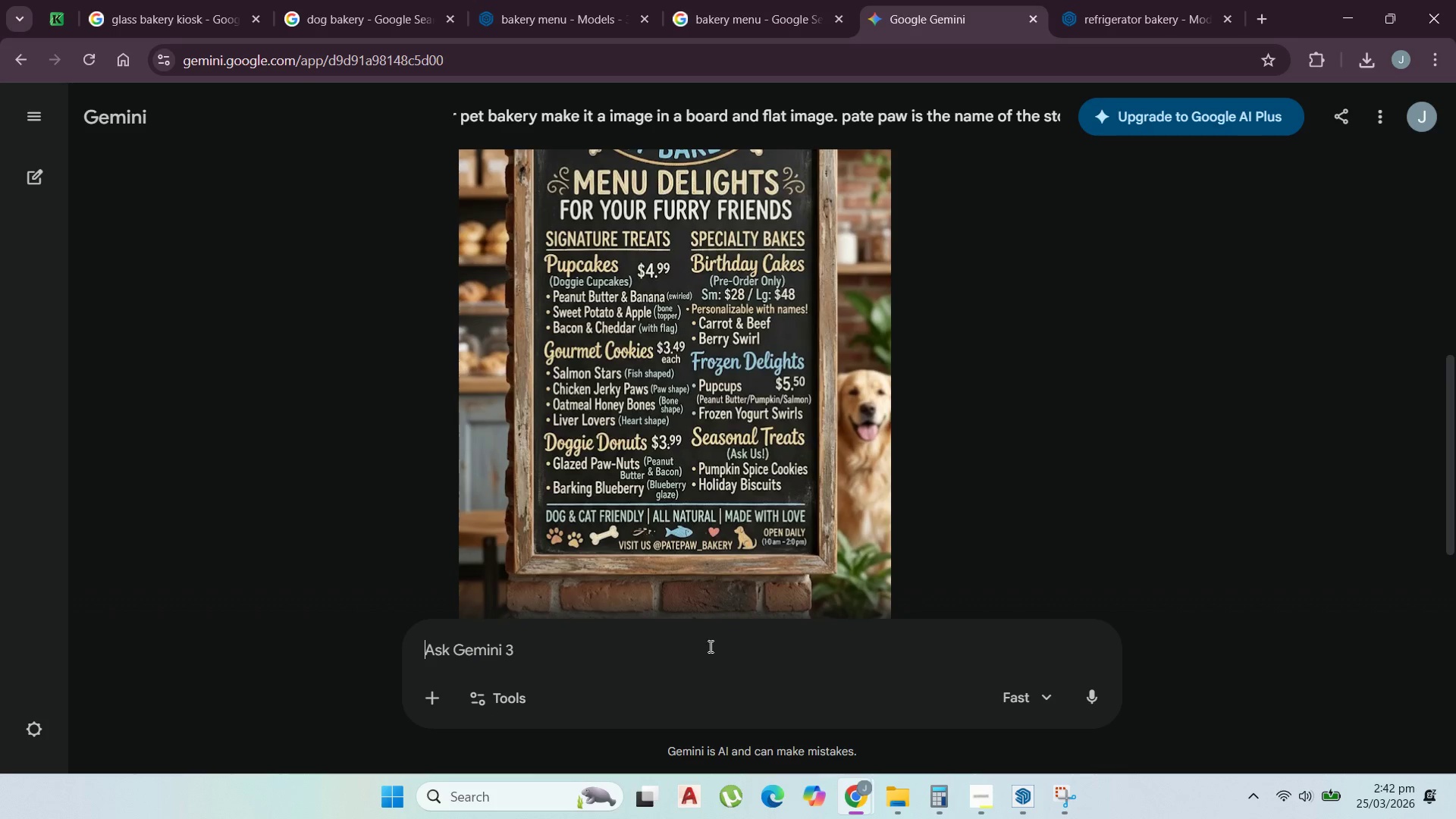 
left_click([709, 646])
 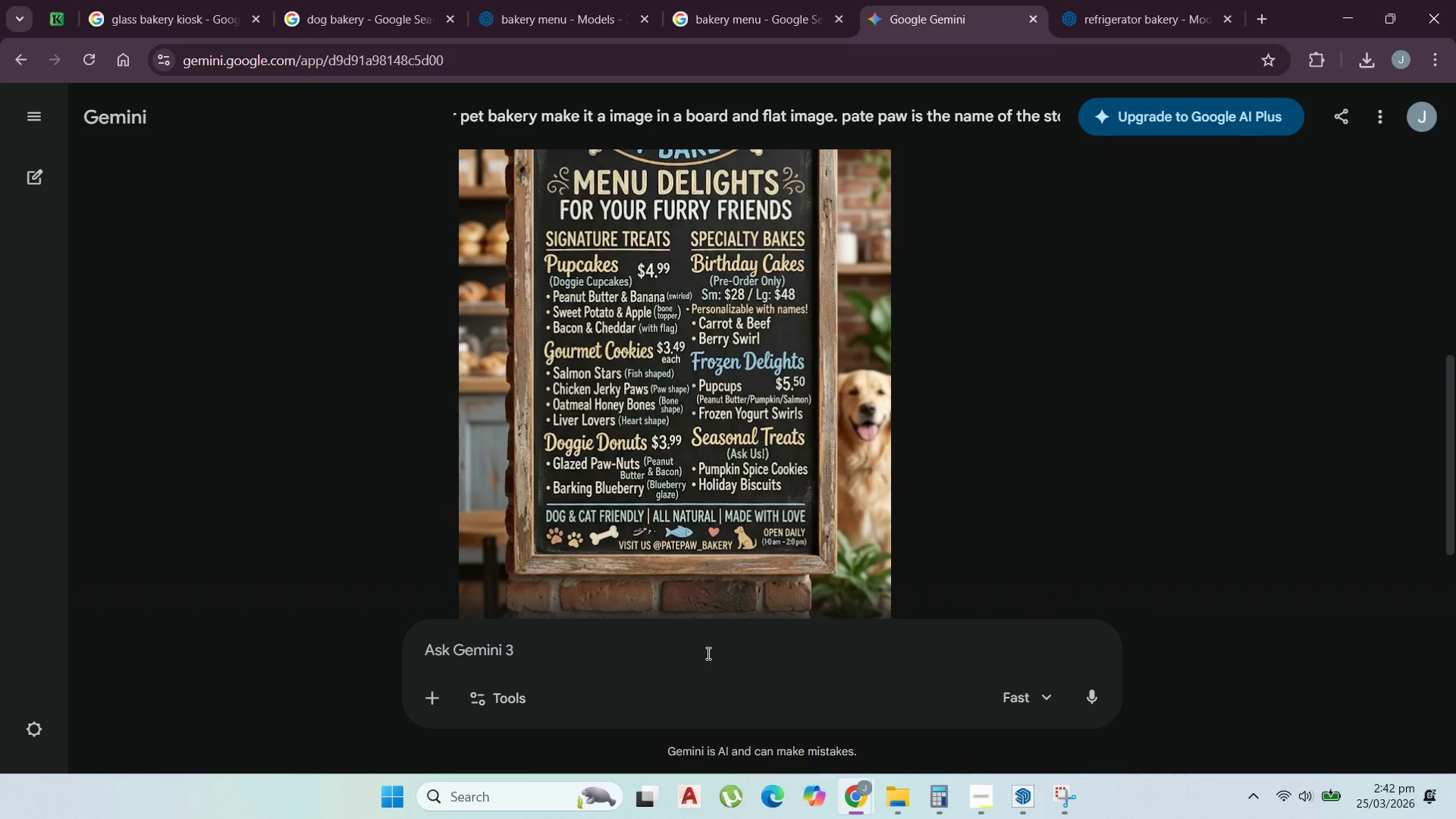 
type(CAN YOU MAKE THE IMAGE )
 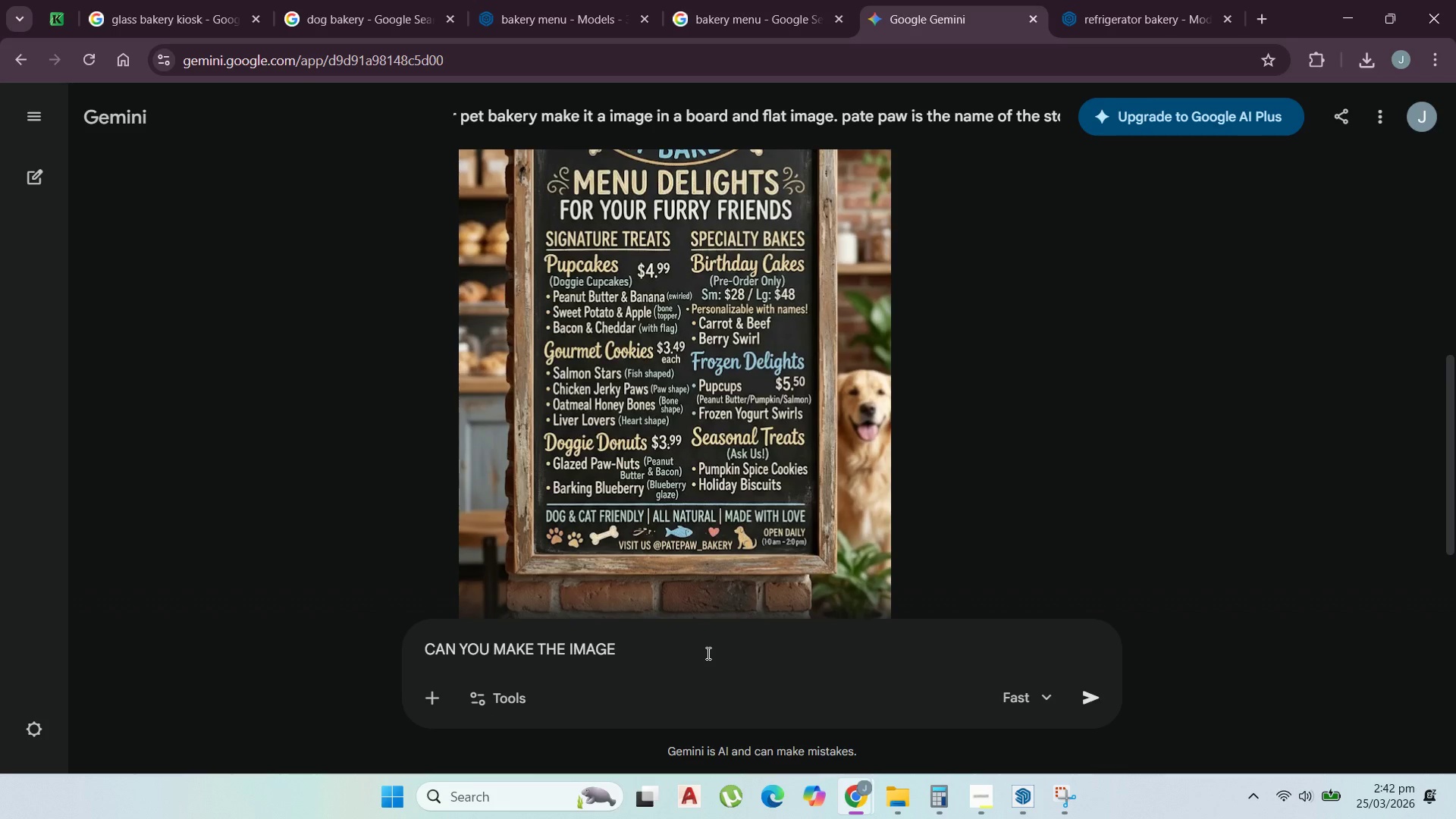 
type(OF THE)
key(Backspace)
key(Backspace)
key(Backspace)
type(WHATS WRITTEN)
 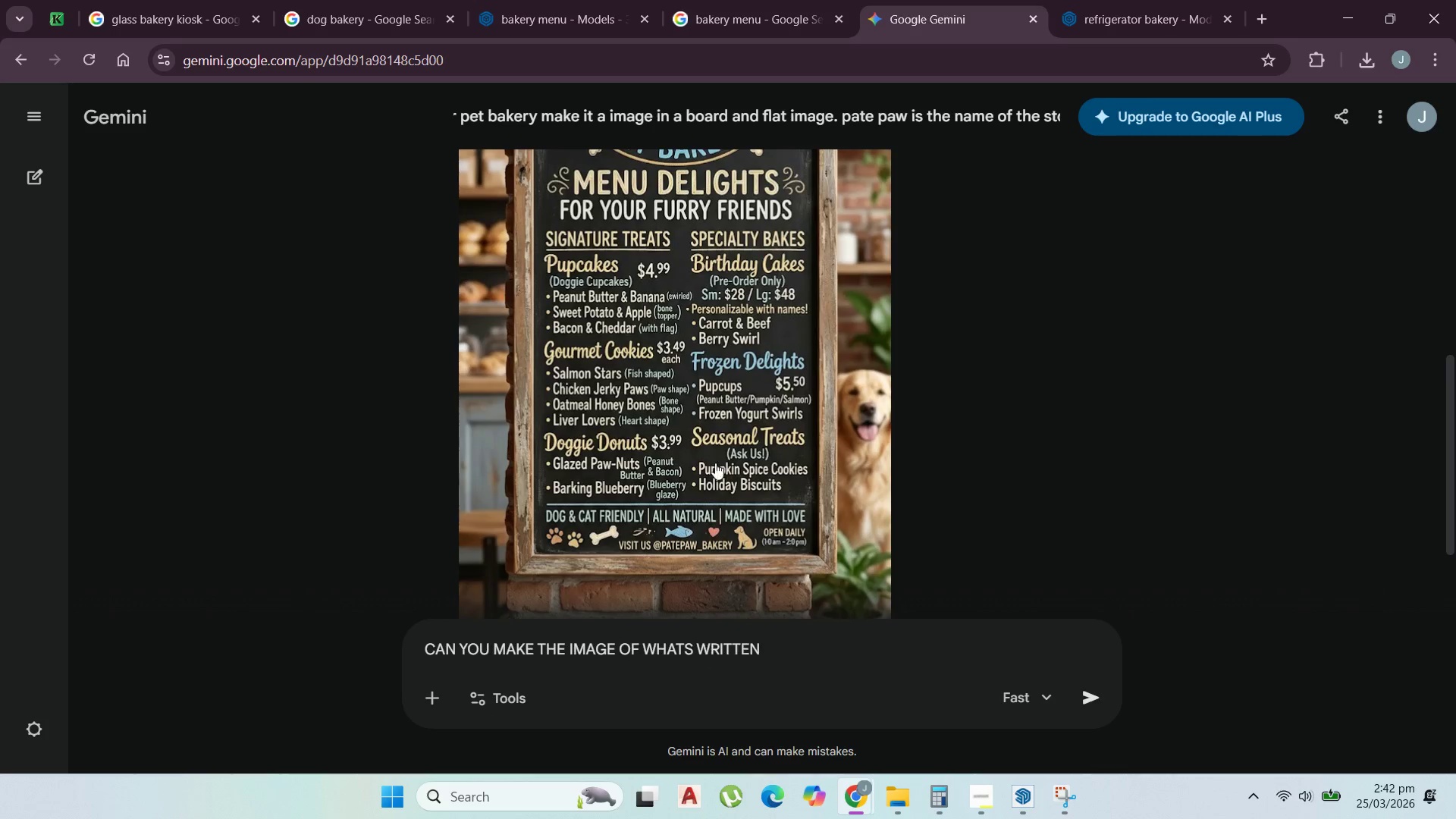 
scroll: coordinate [751, 452], scroll_direction: up, amount: 2.0
 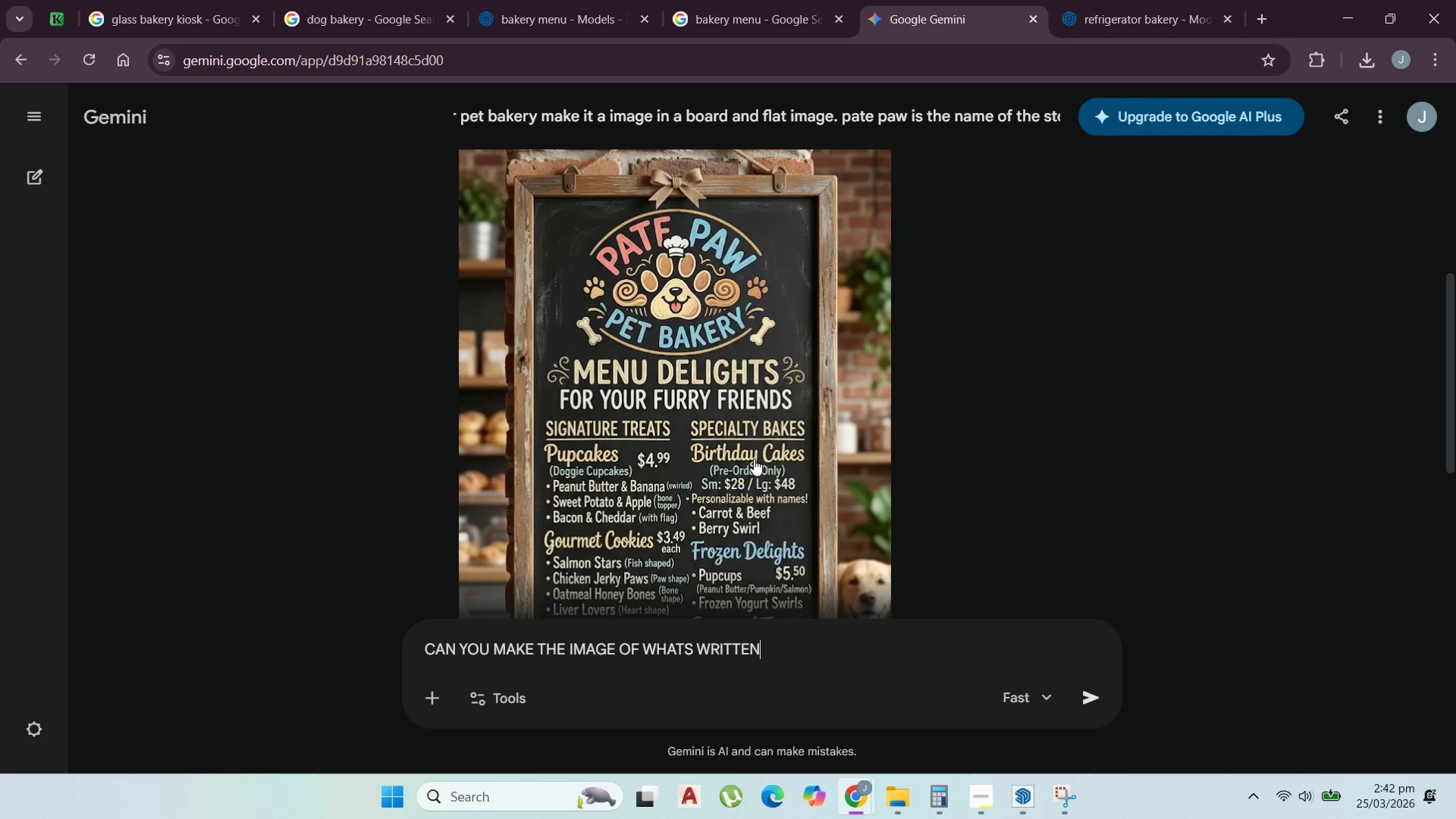 
type( IN THE BOARD ONLY)
 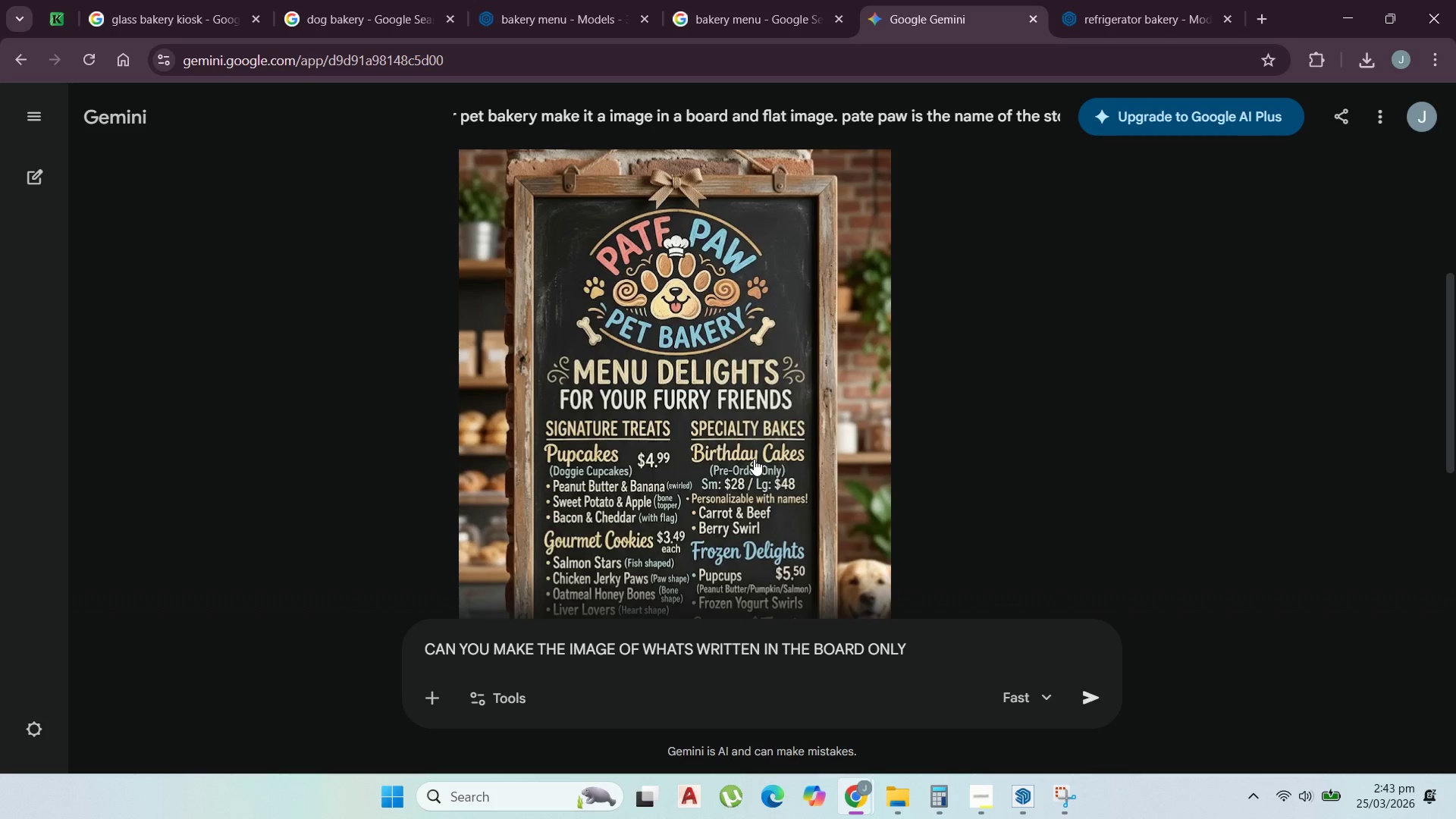 
type(, MAKE IT )
 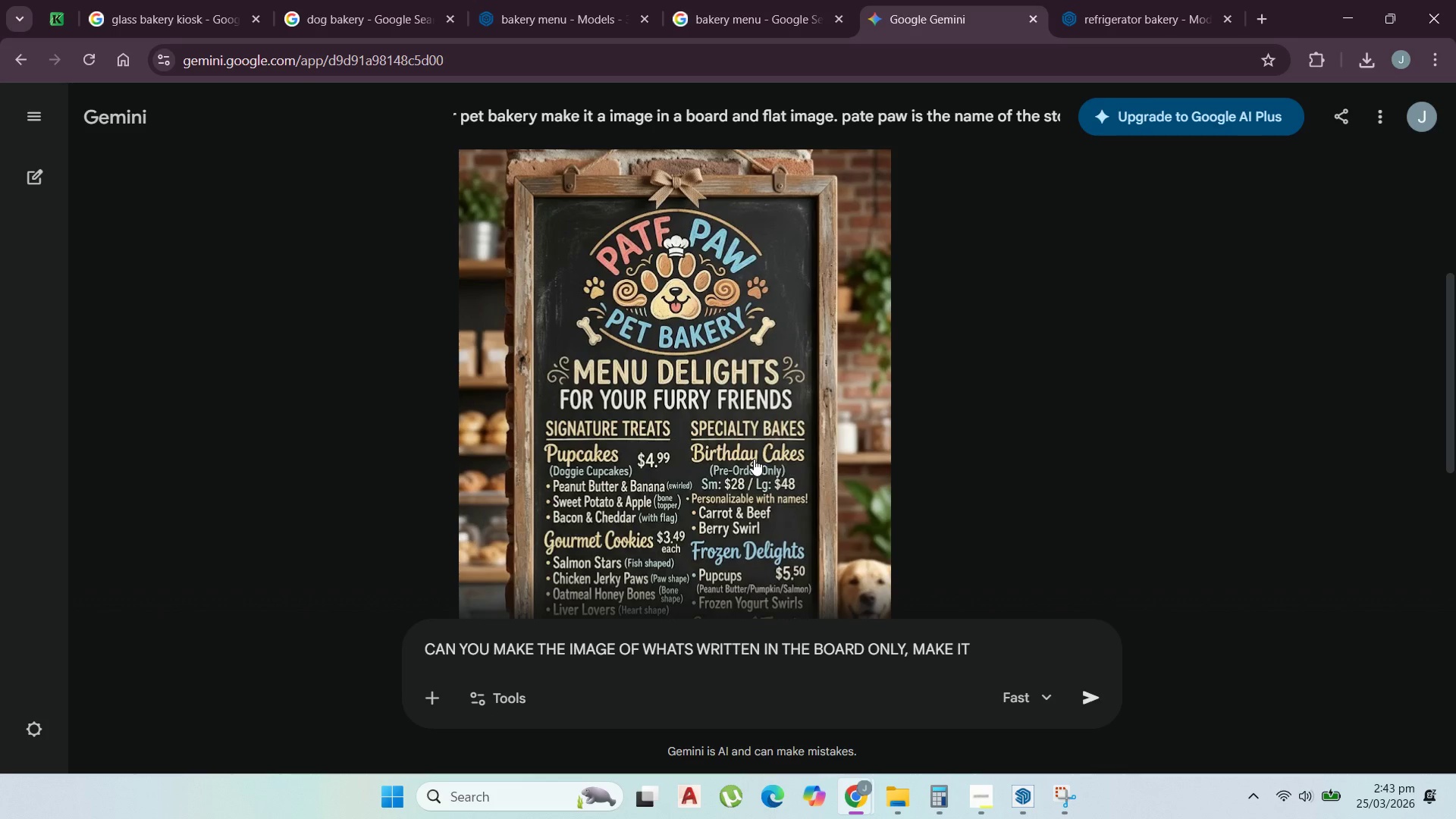 
type(LENGTH)
key(Backspace)
key(Backspace)
key(Backspace)
key(Backspace)
key(Backspace)
key(Backspace)
type( CROSS WISE)
 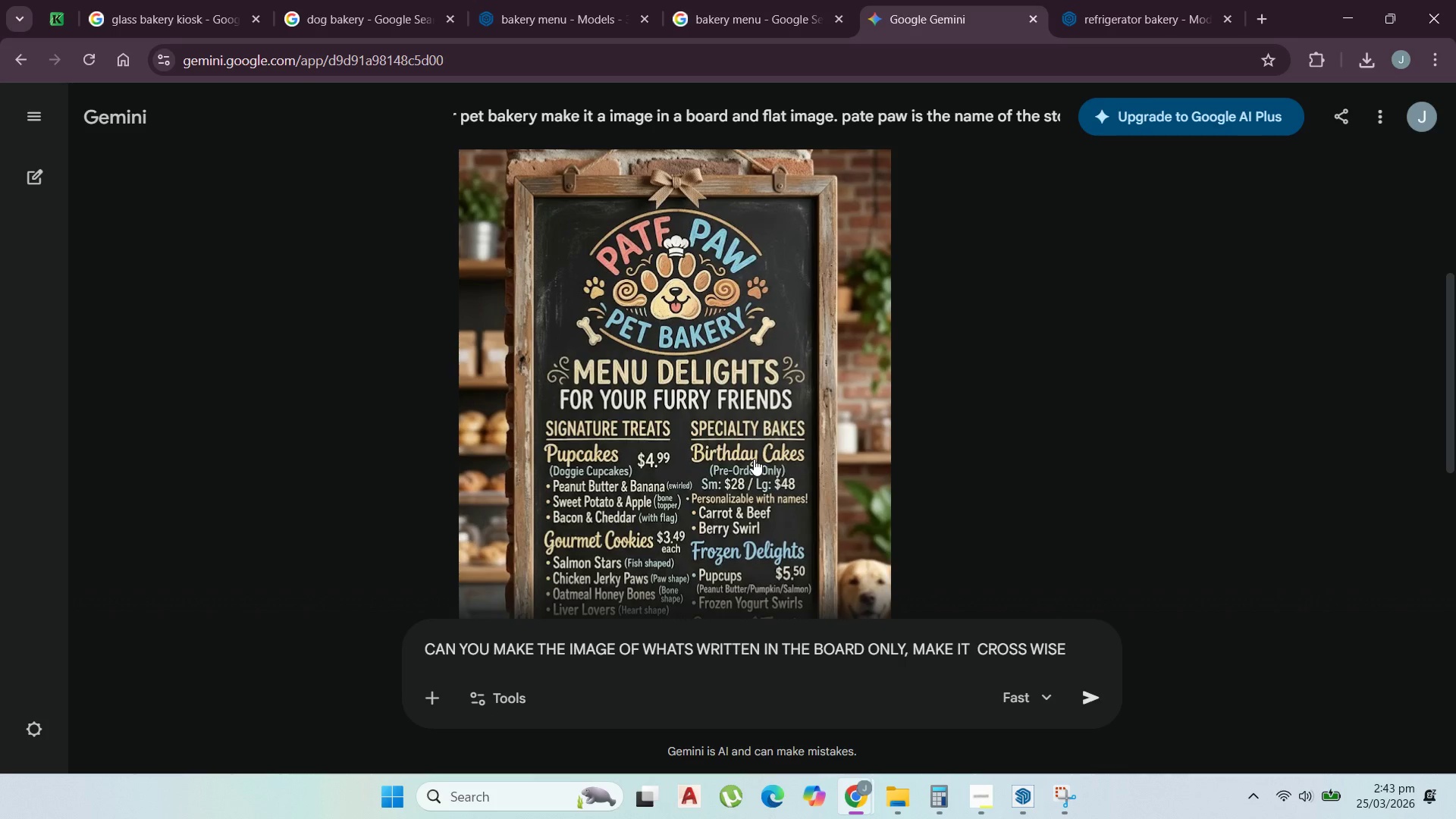 
key(Enter)
 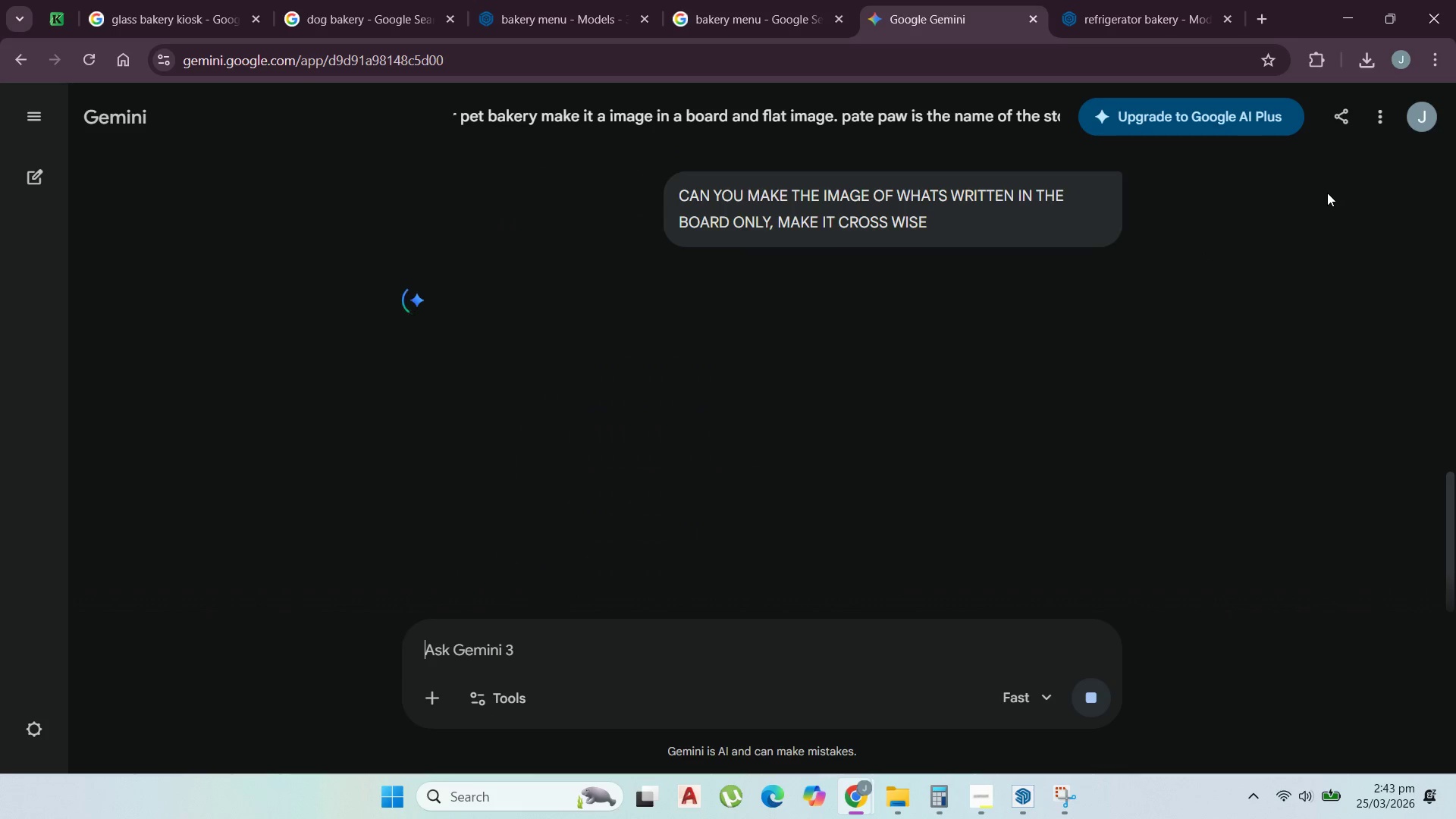 
left_click([1119, 0])
 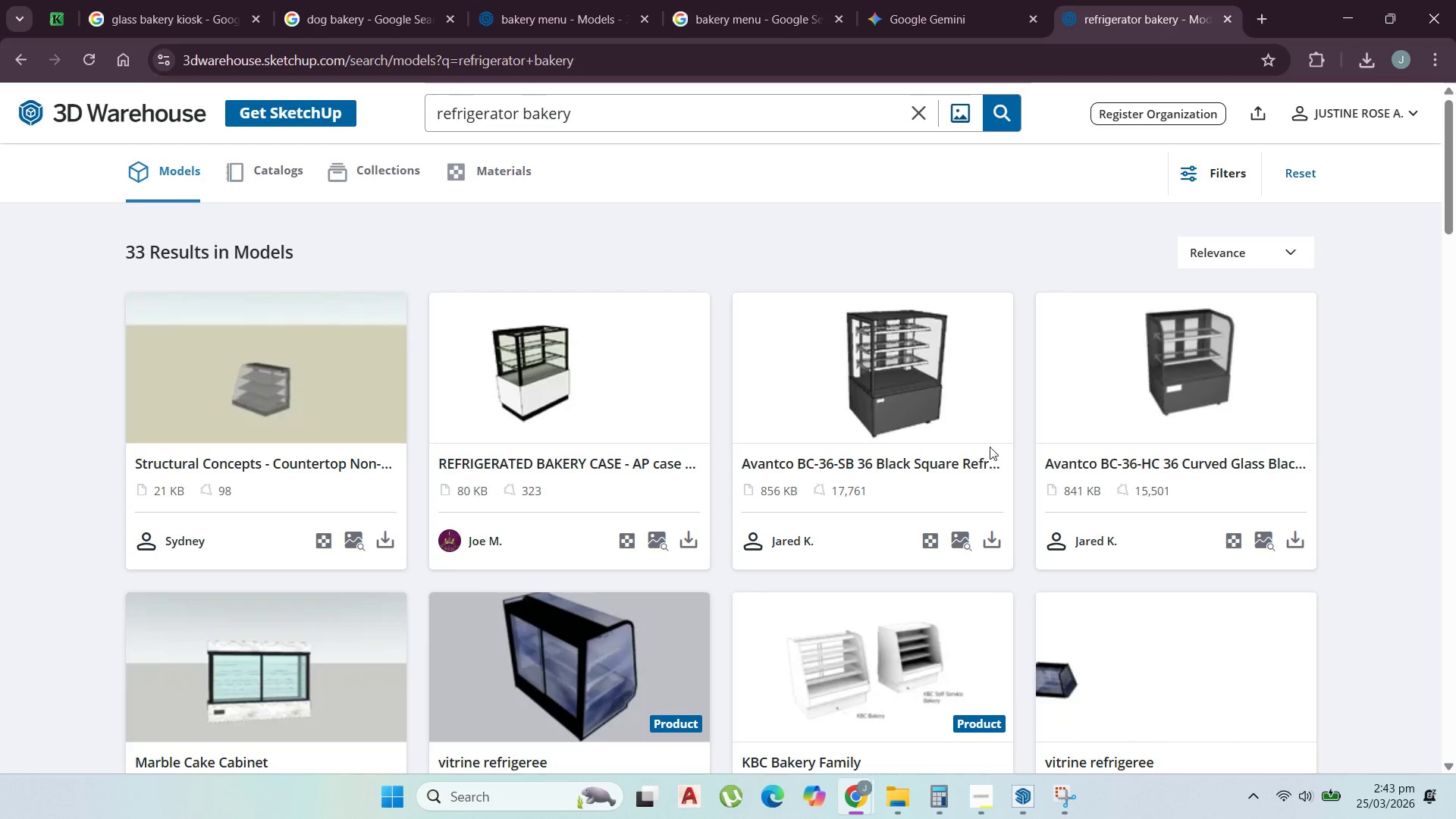 
scroll: coordinate [520, 442], scroll_direction: down, amount: 26.0
 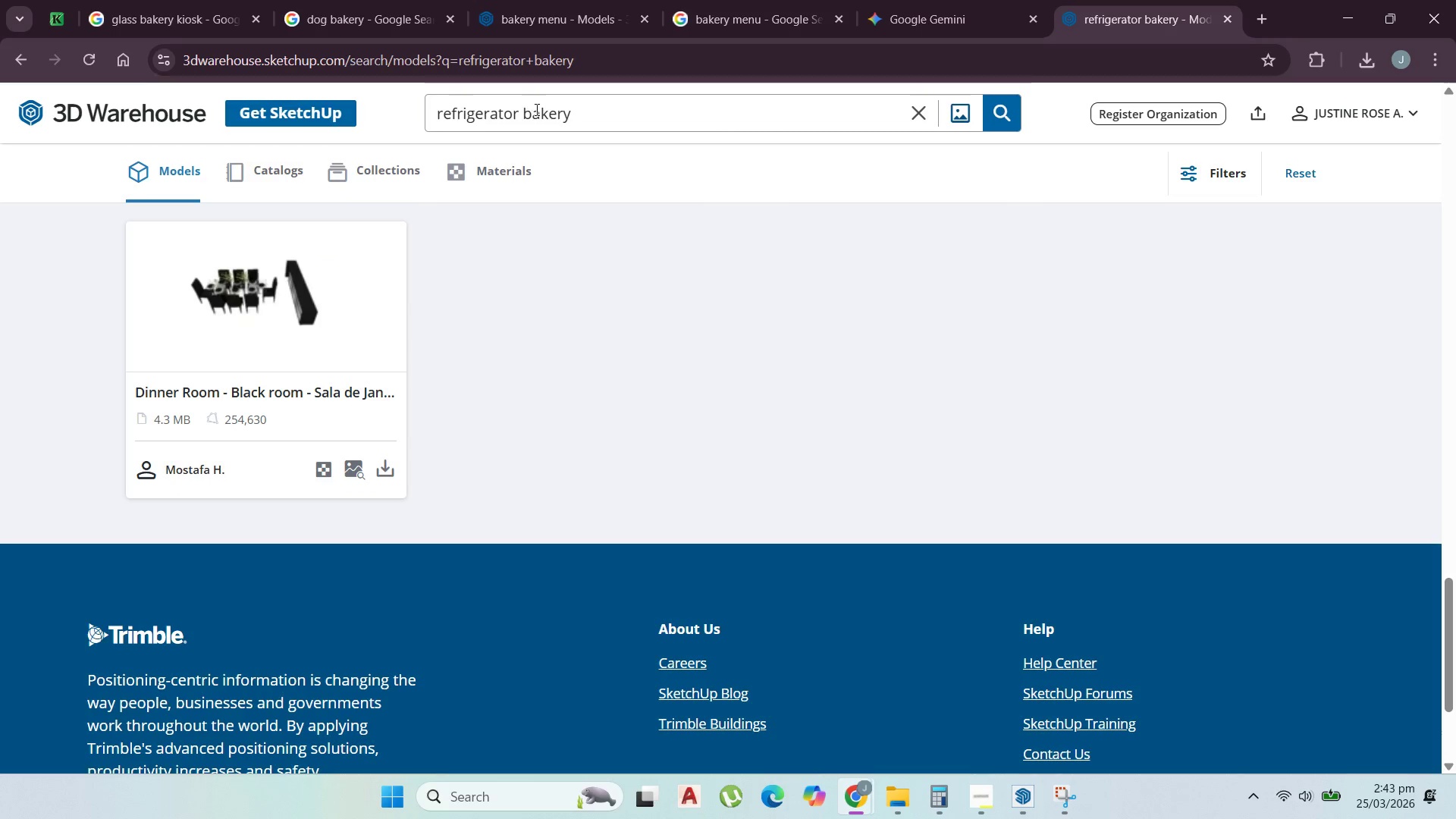 
double_click([539, 109])
 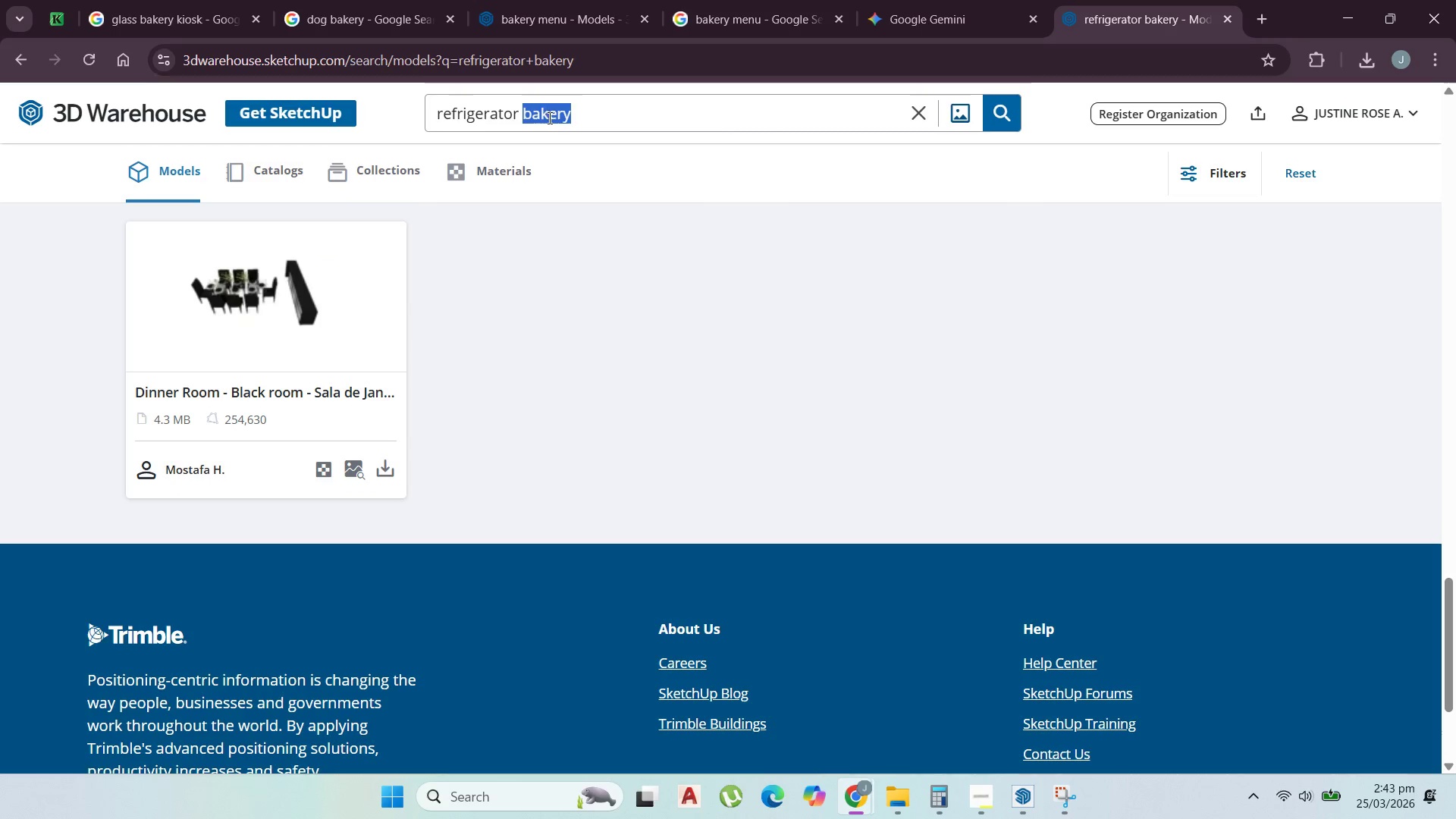 
key(Backspace)
 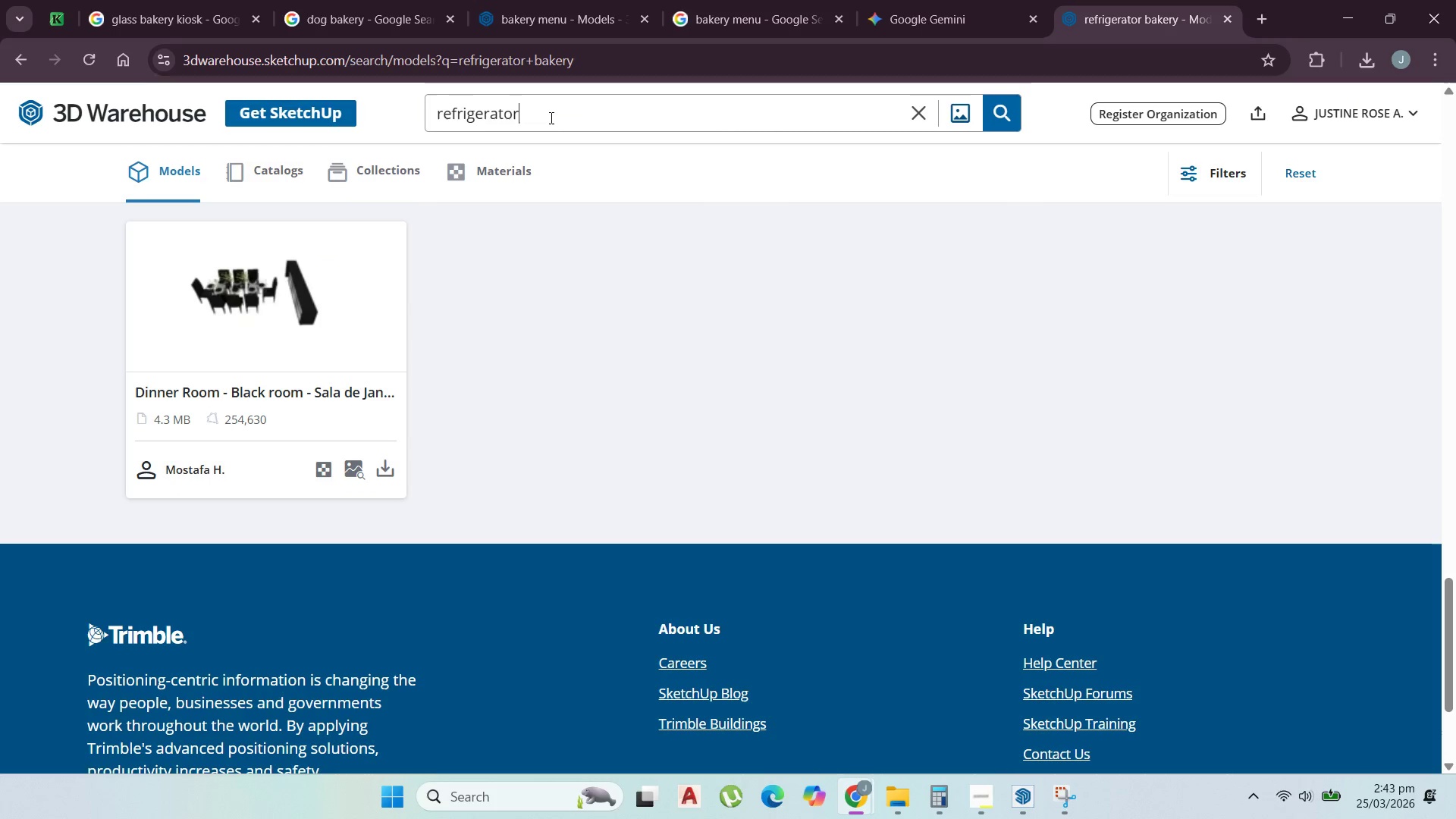 
key(Backspace)
 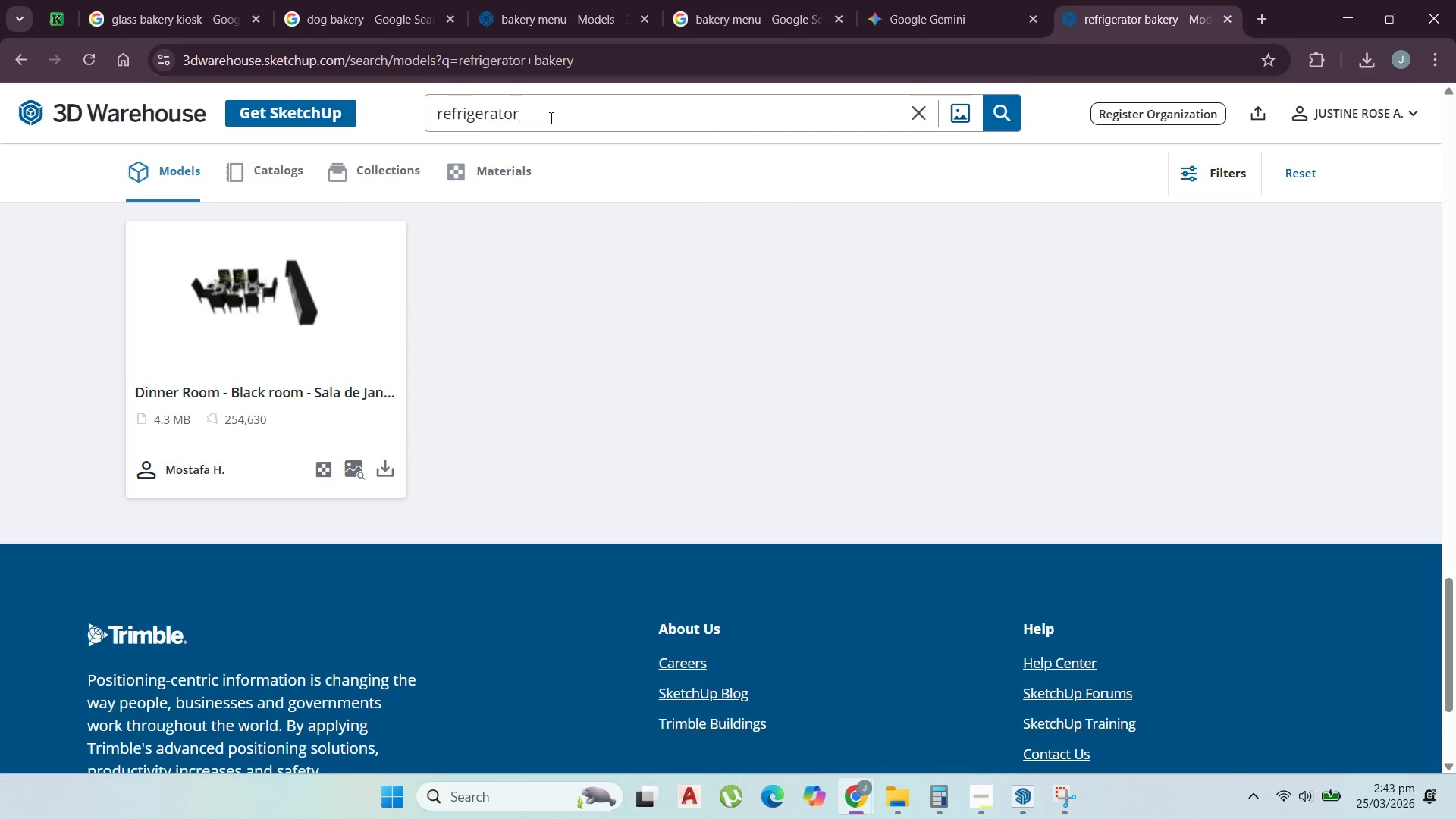 
key(Enter)
 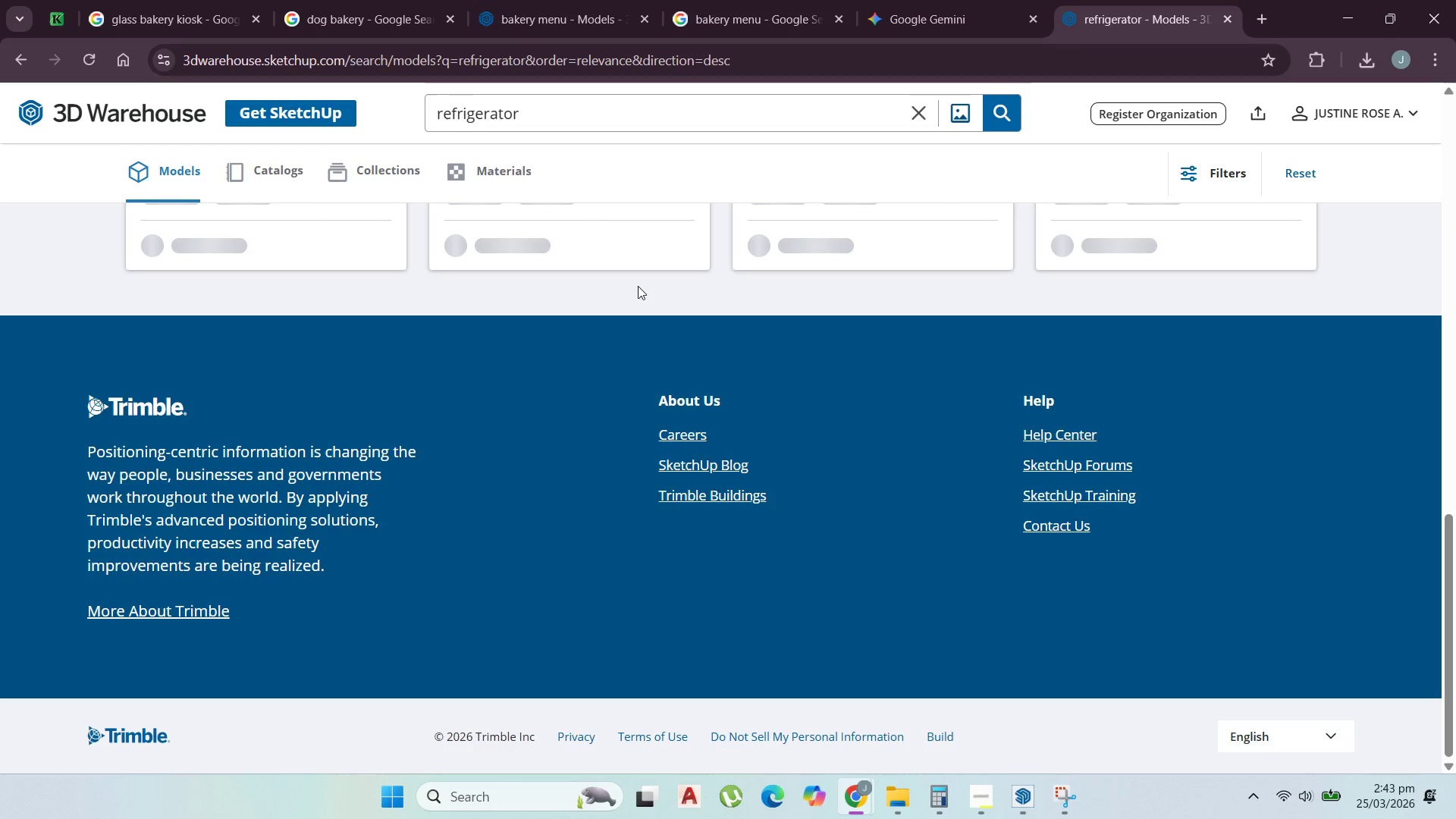 
scroll: coordinate [629, 385], scroll_direction: up, amount: 21.0
 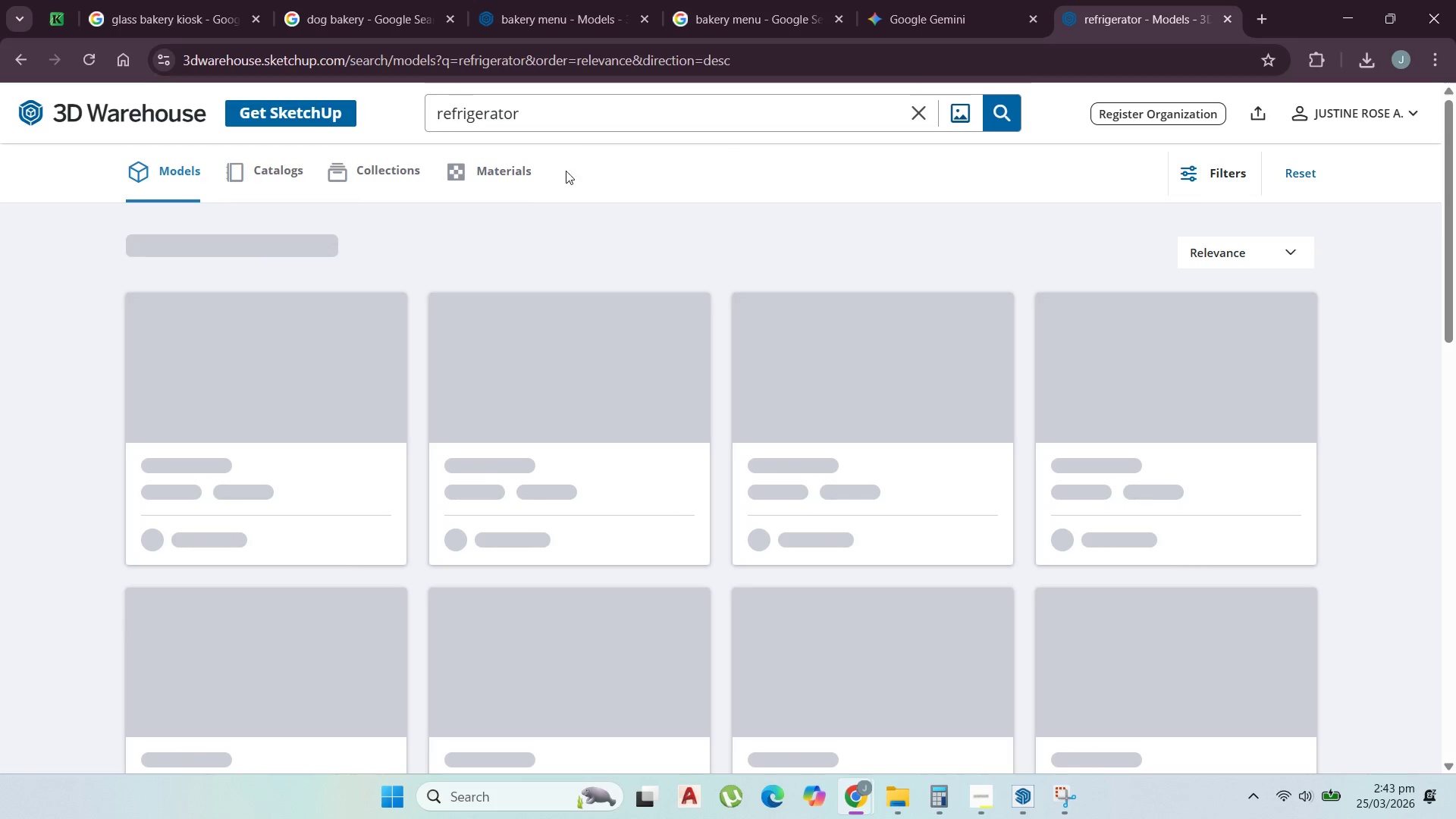 
left_click([579, 120])
 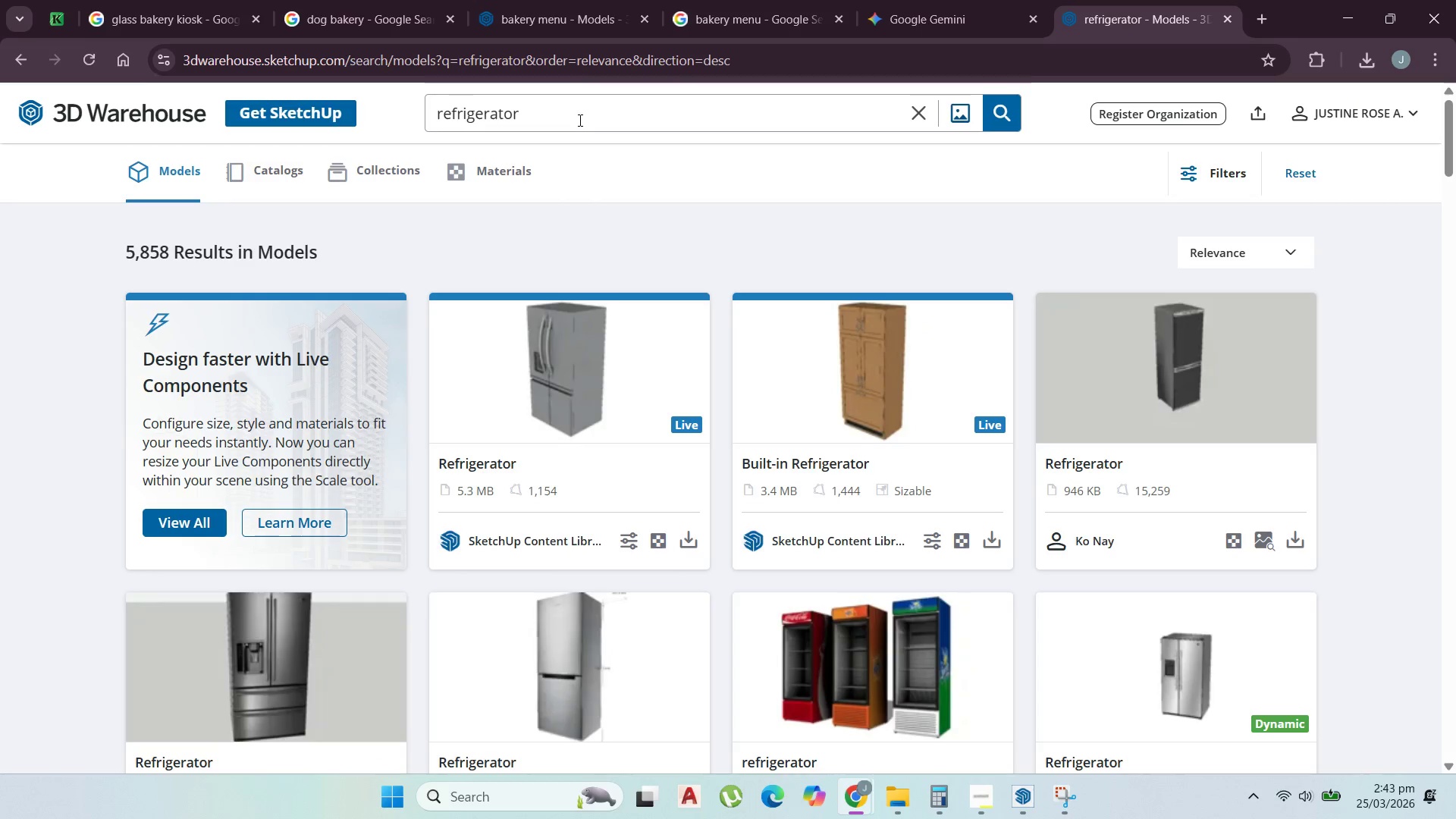 
type( GLASS)
 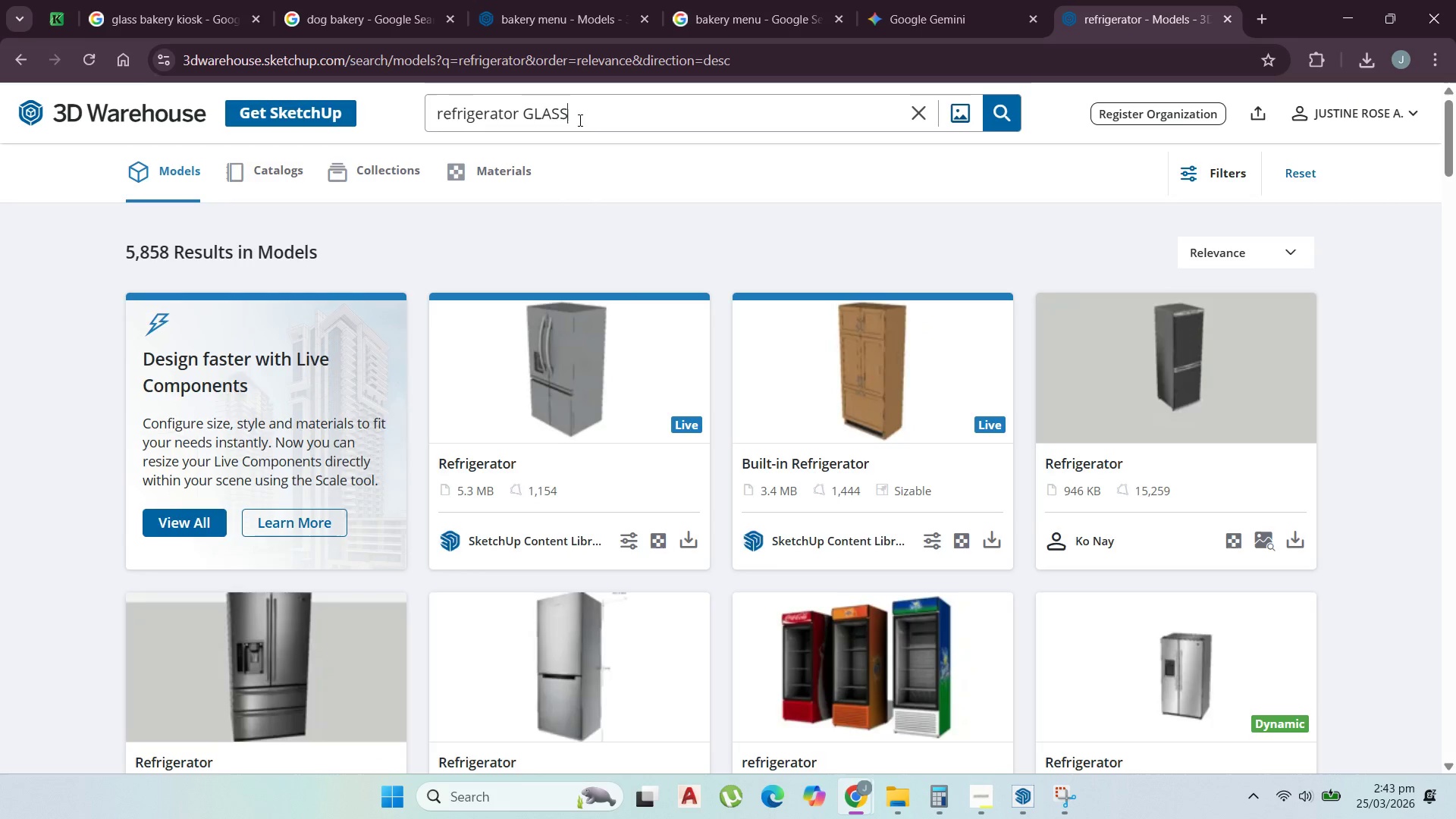 
key(Enter)
 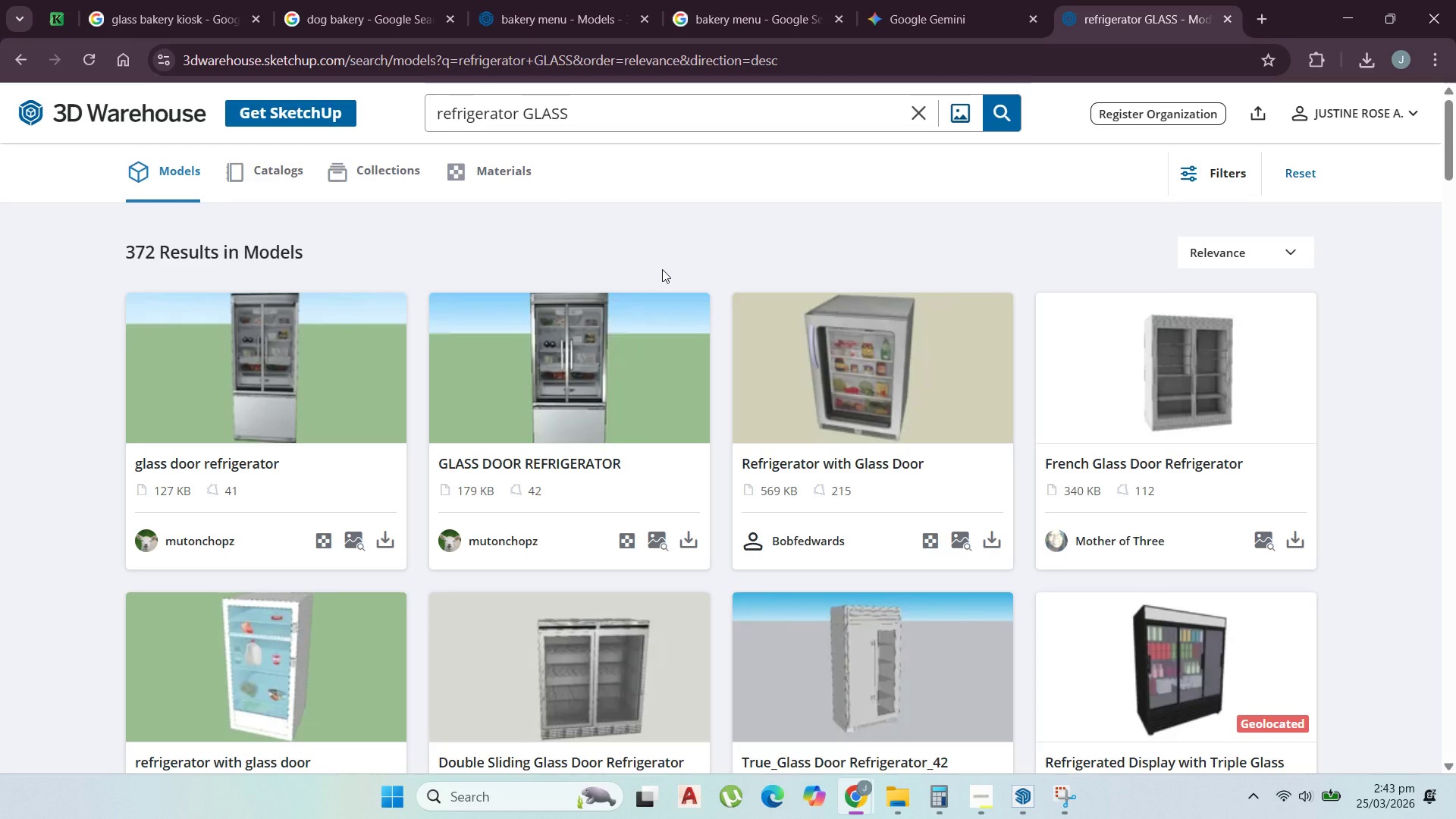 
wait(6.12)
 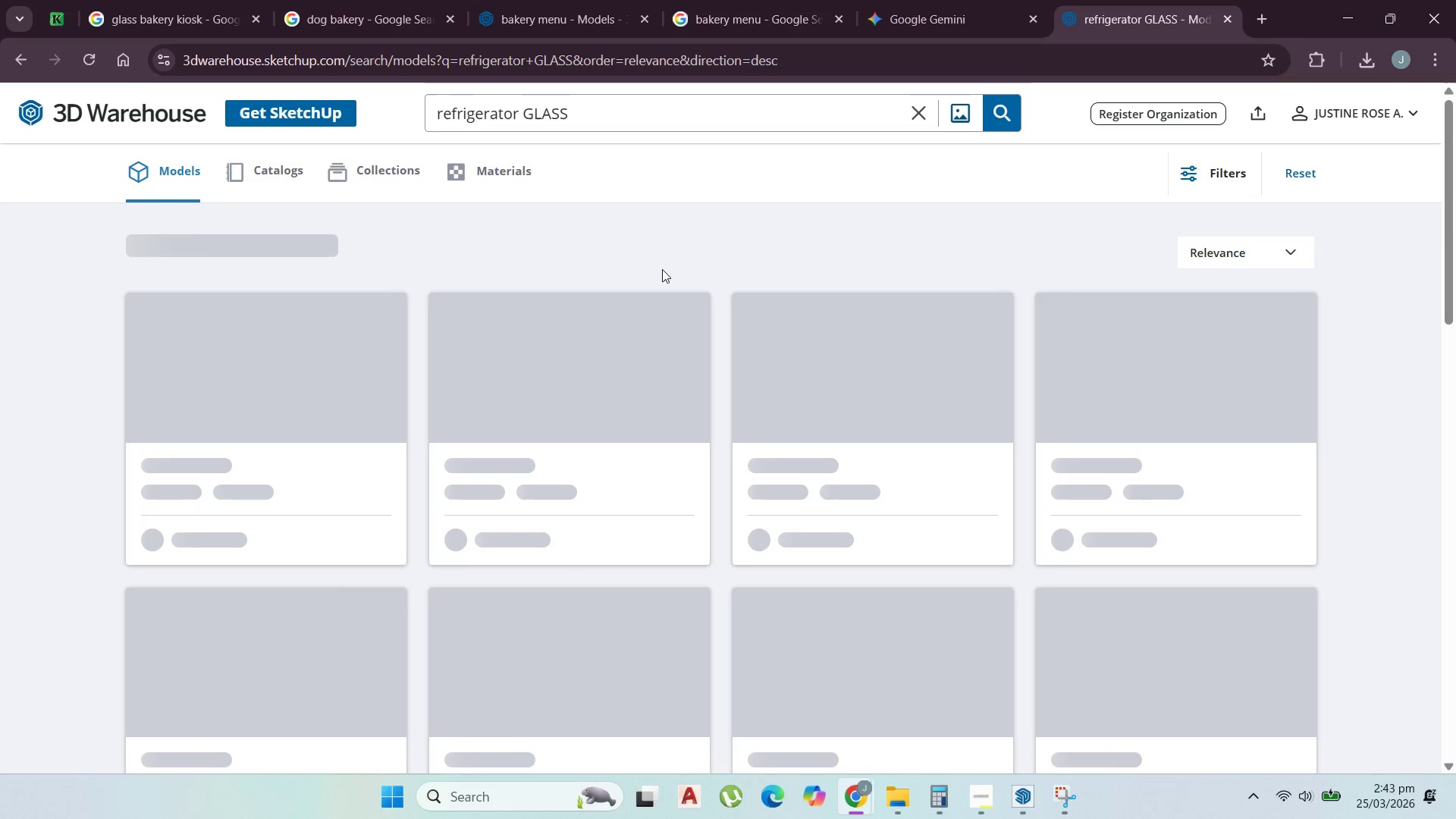 
scroll: coordinate [406, 507], scroll_direction: up, amount: 2.0
 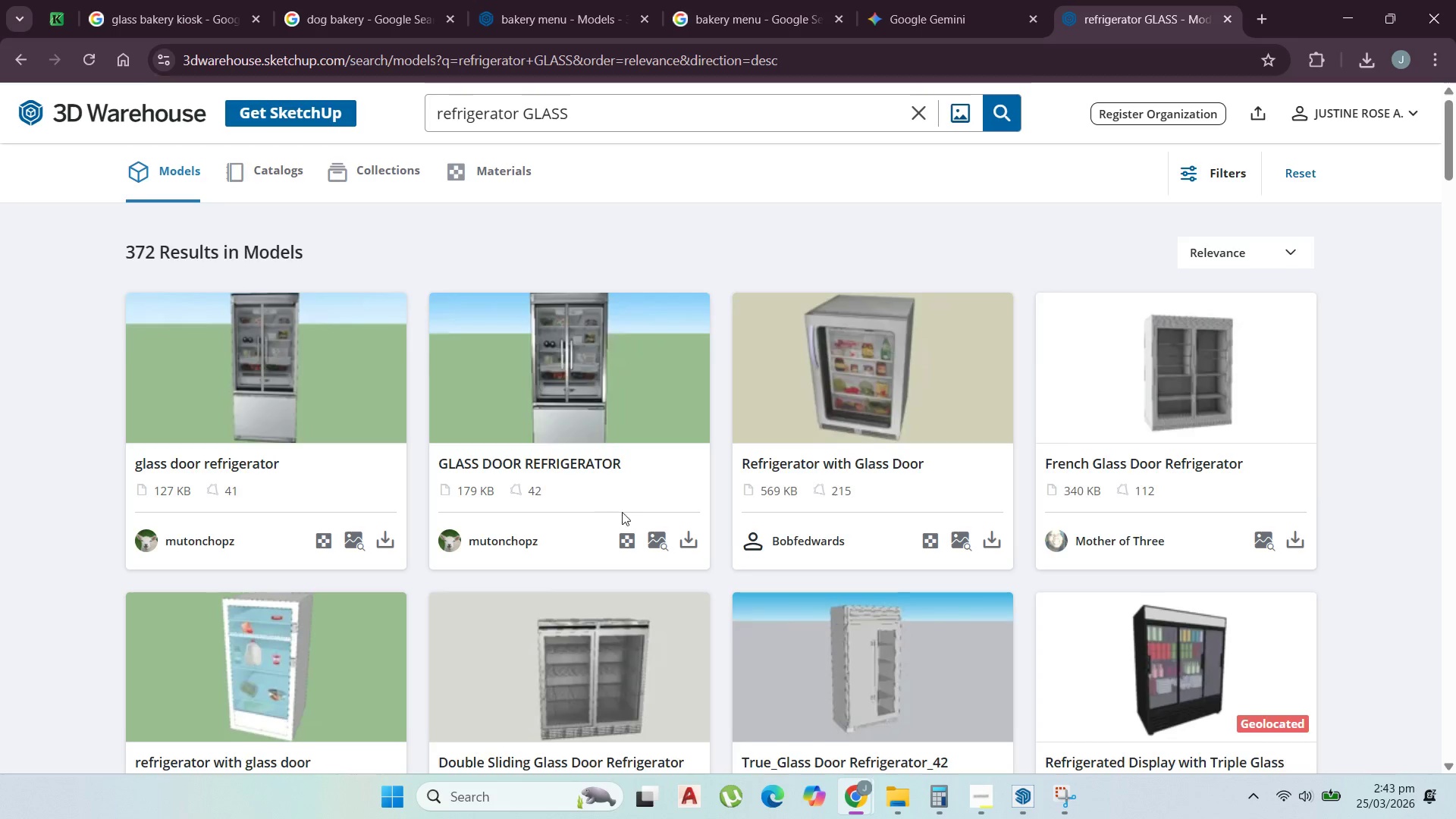 
scroll: coordinate [624, 512], scroll_direction: down, amount: 1.0
 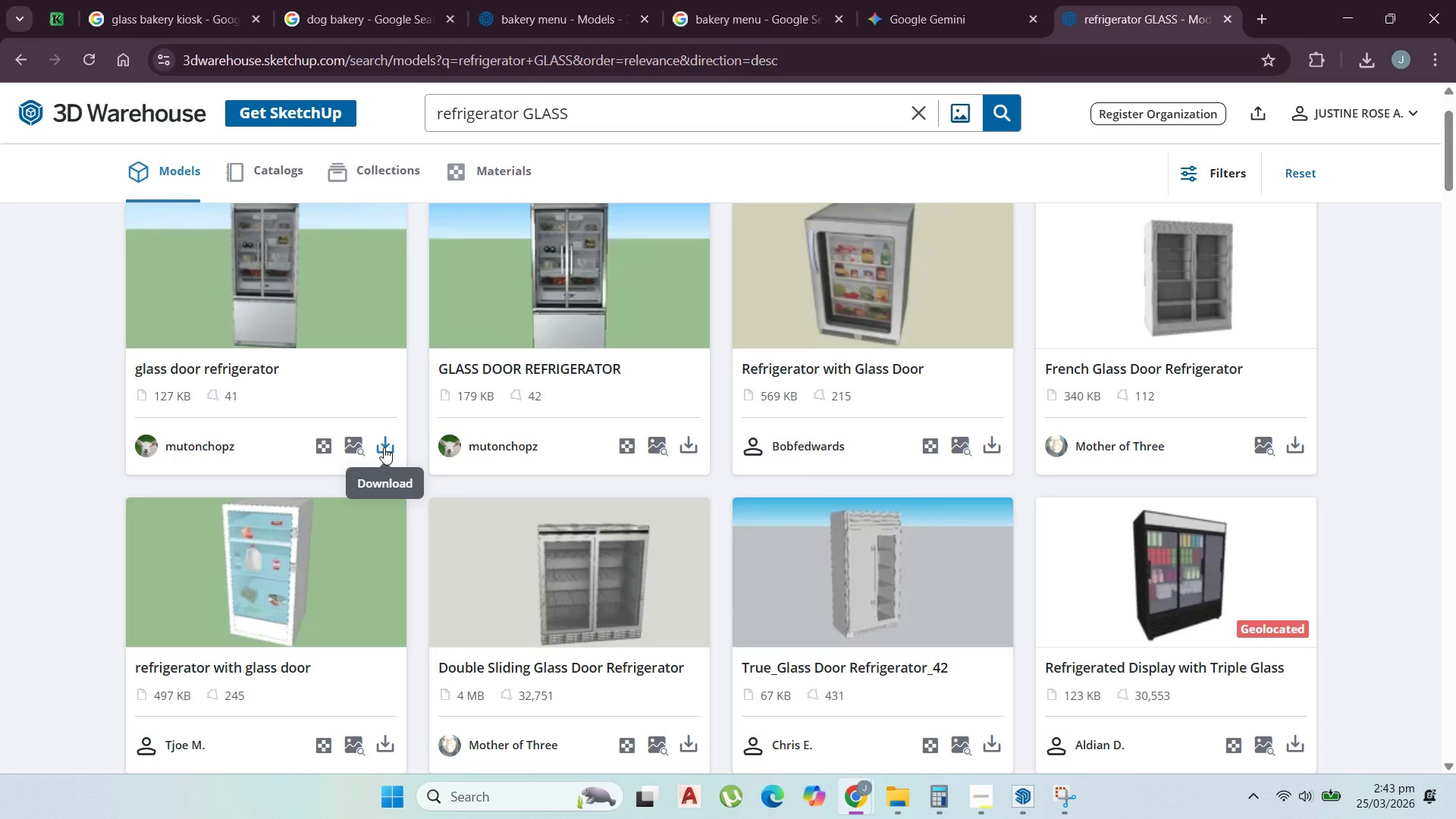 
left_click([384, 447])
 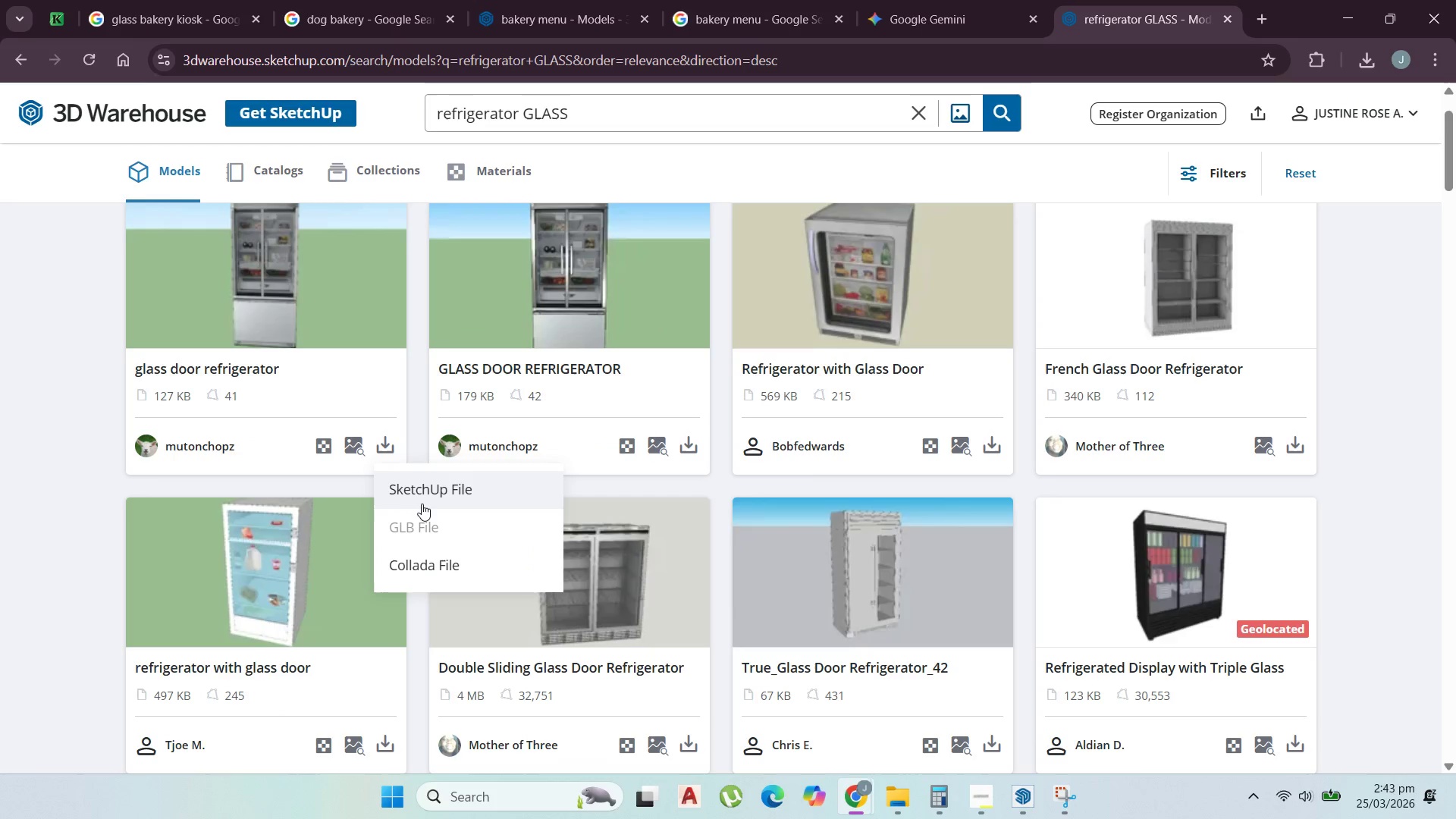 
left_click([425, 497])
 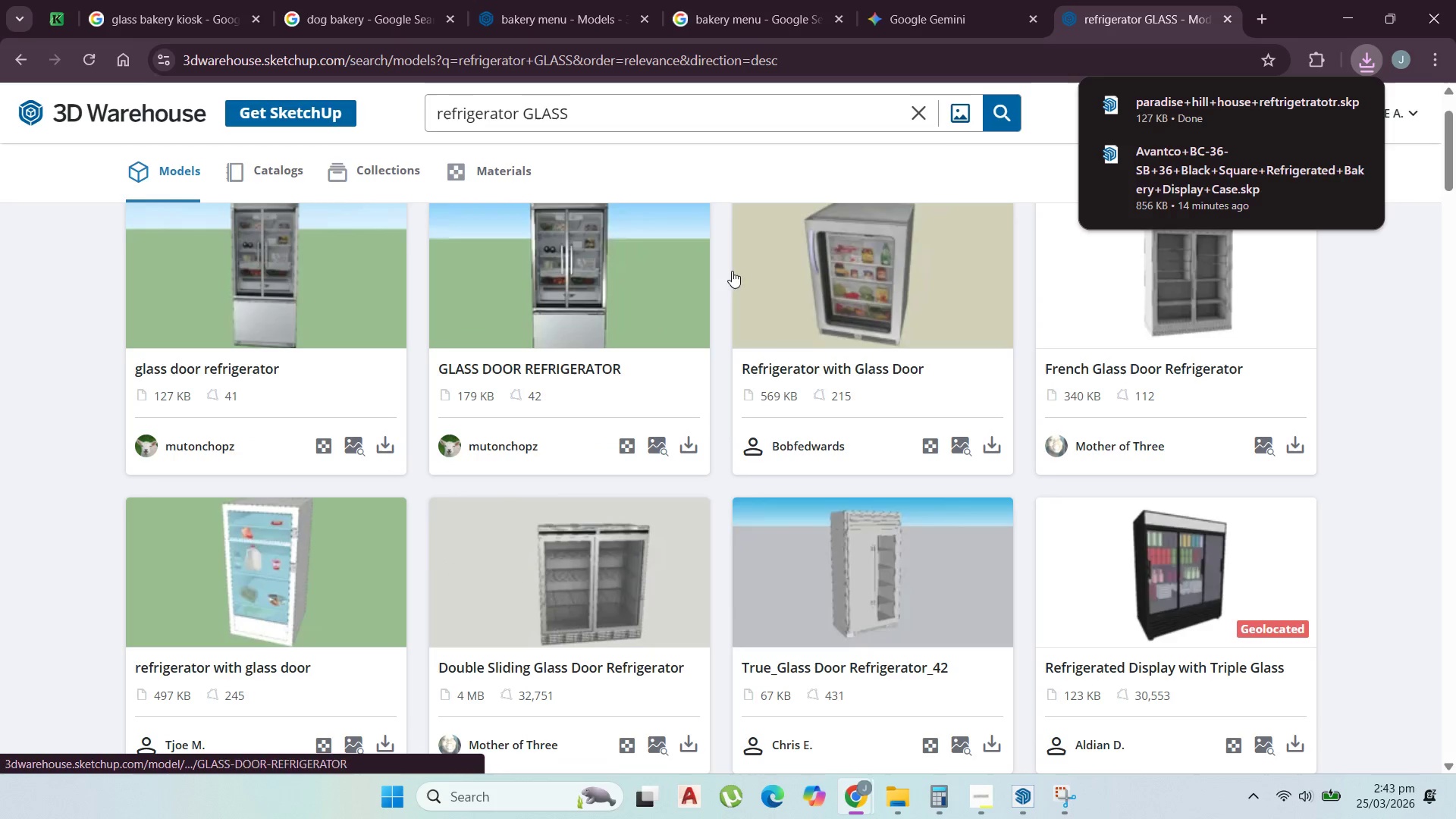 
left_click([972, 0])
 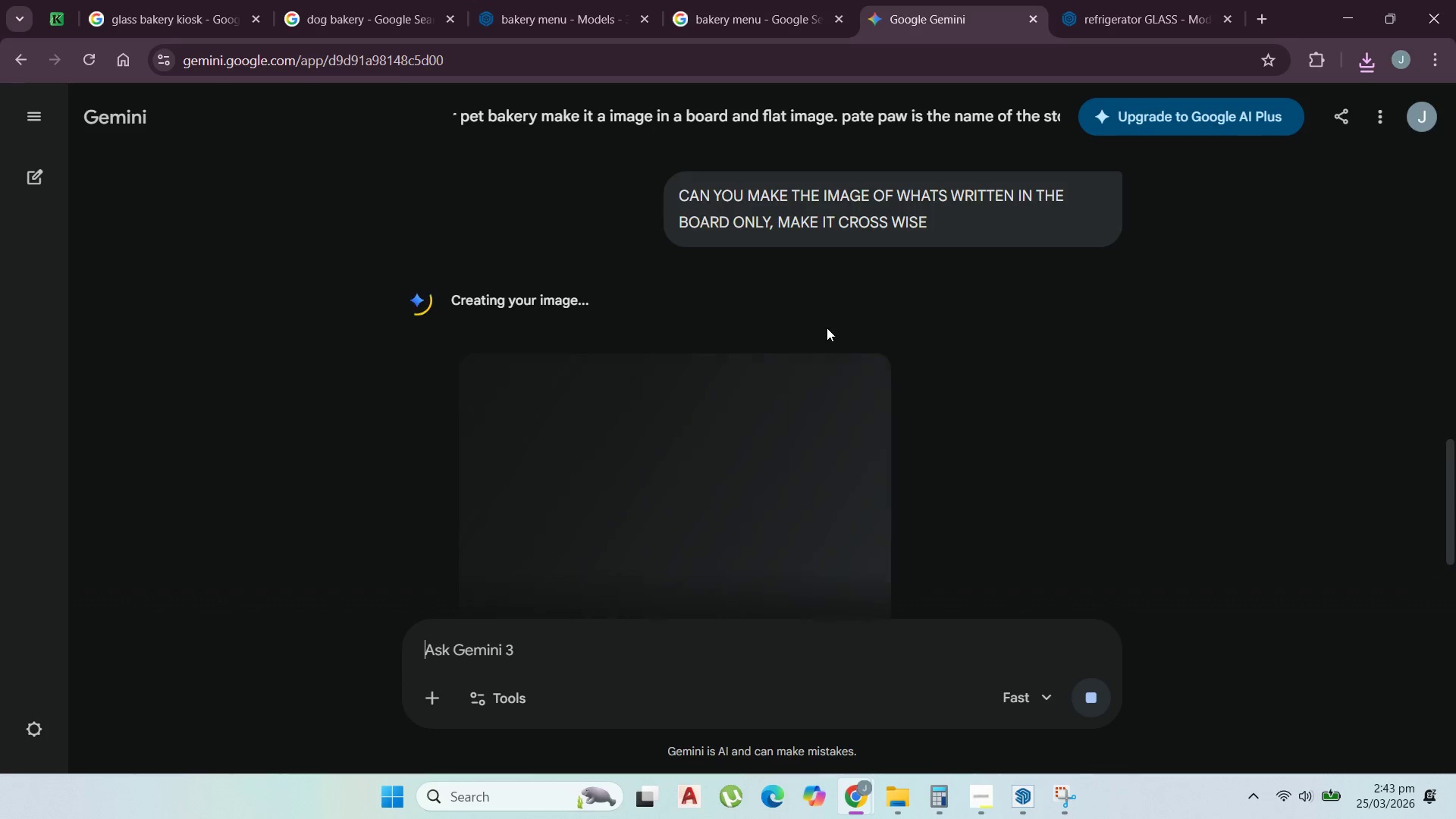 
wait(7.28)
 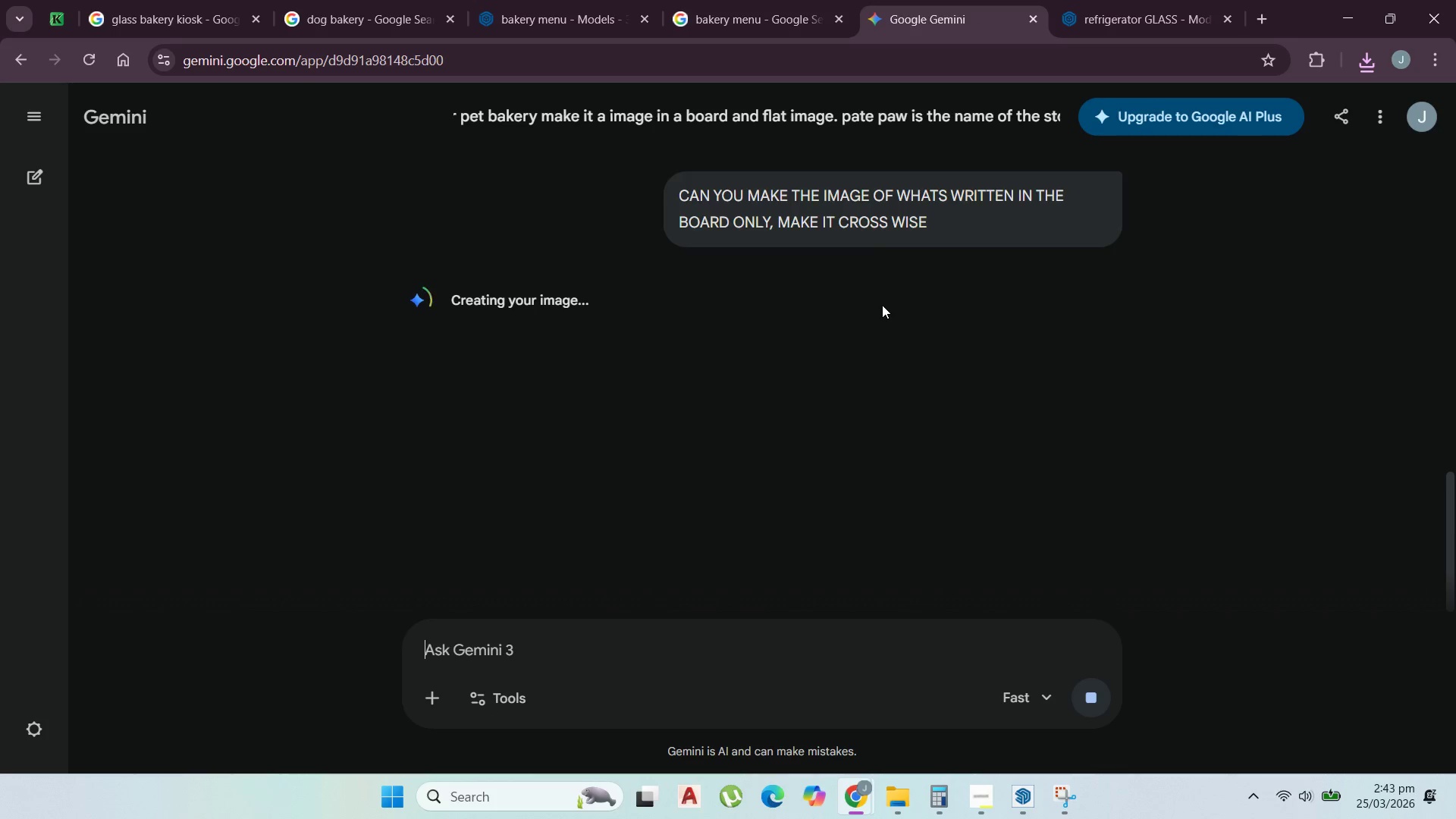 
left_click([655, 441])
 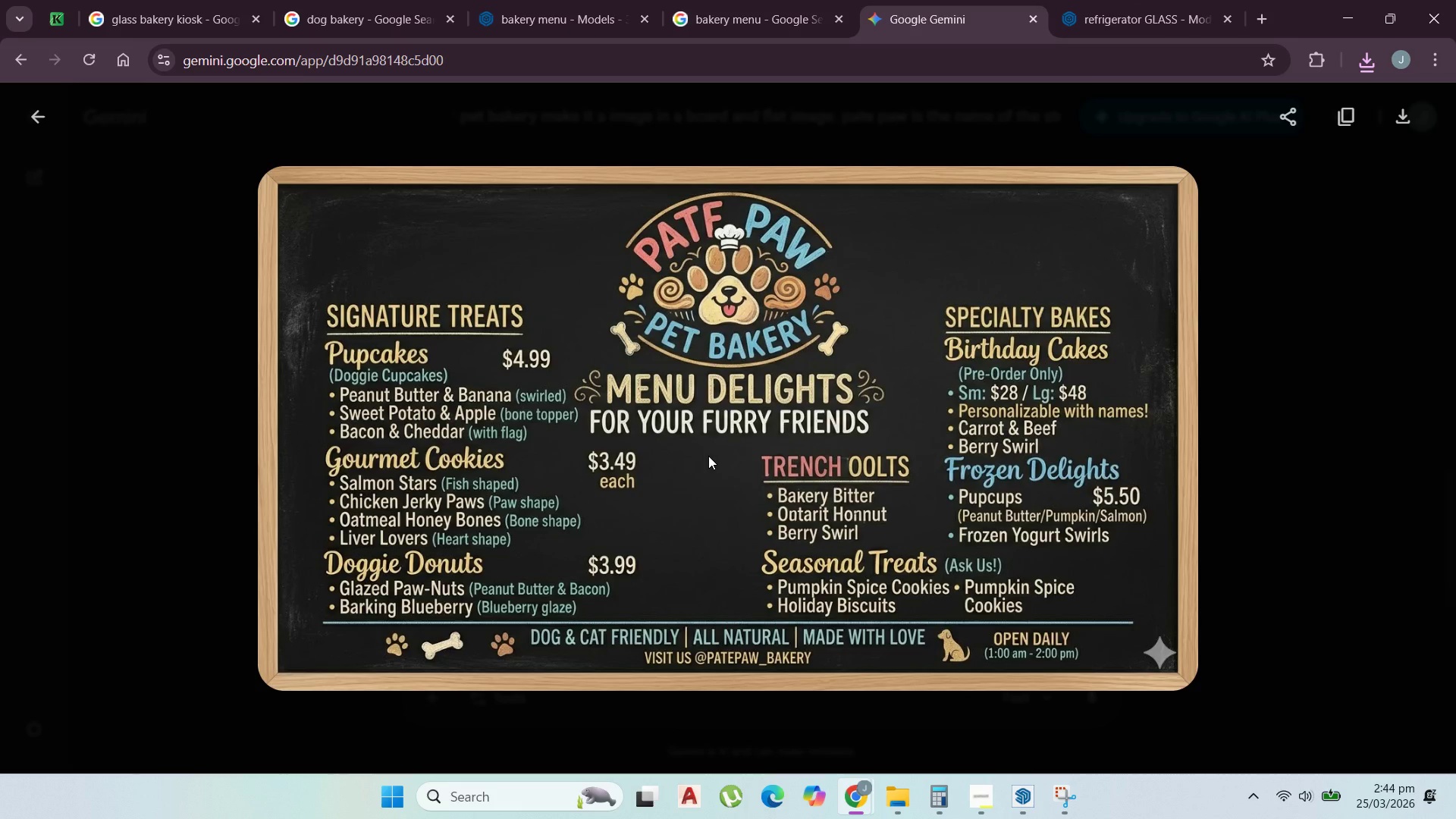 
right_click([708, 456])
 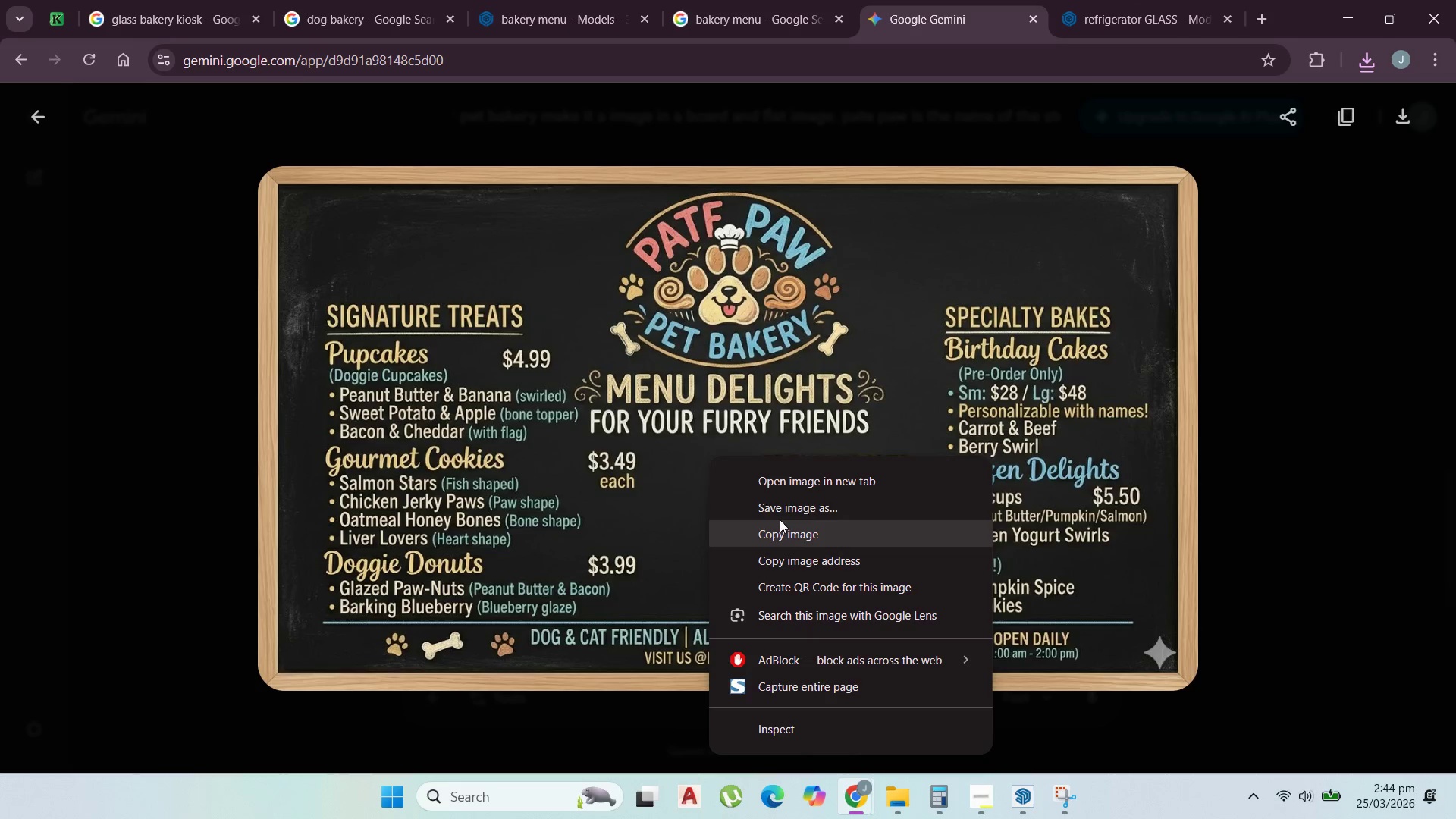 
left_click([786, 506])
 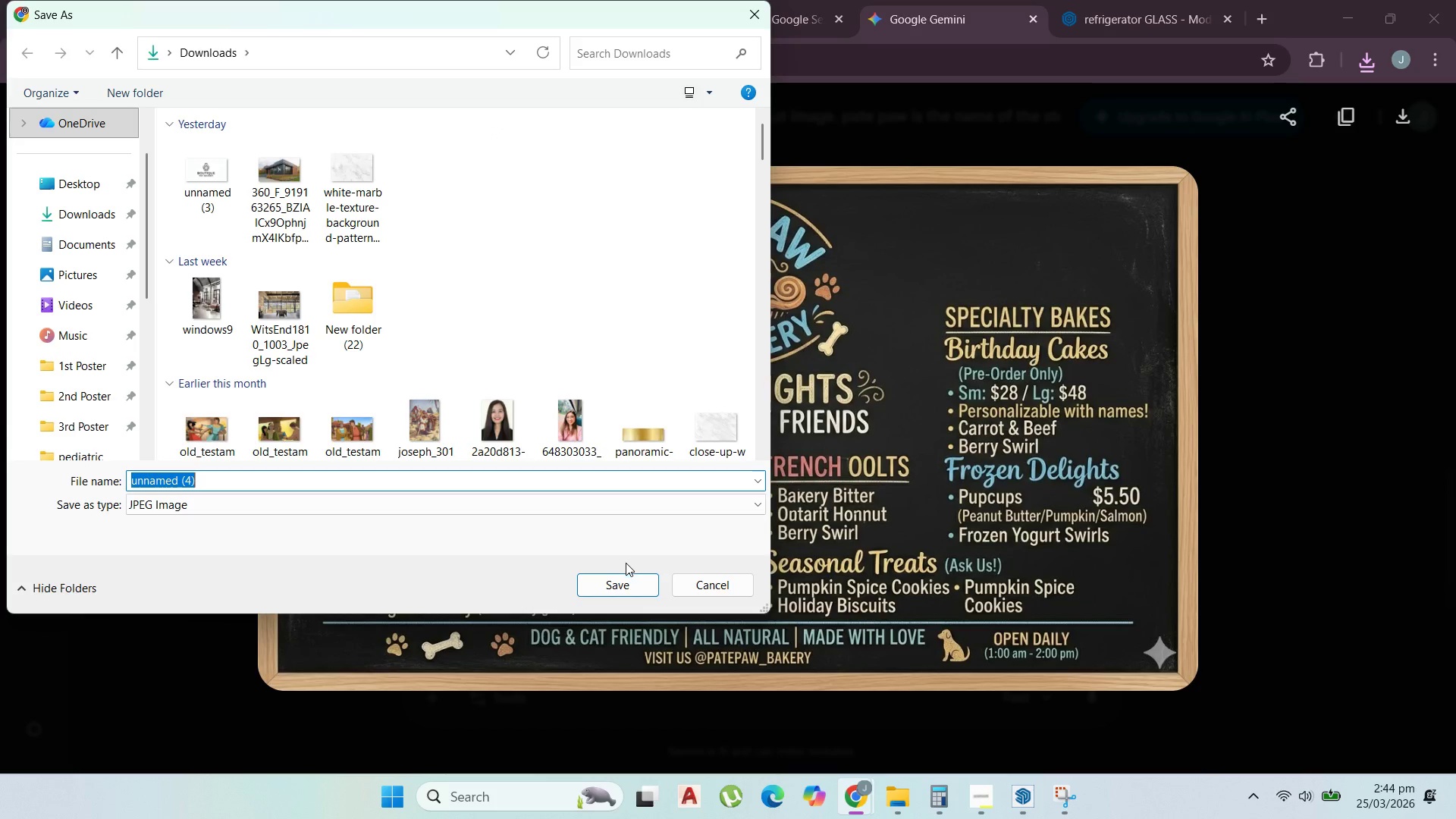 
wait(5.23)
 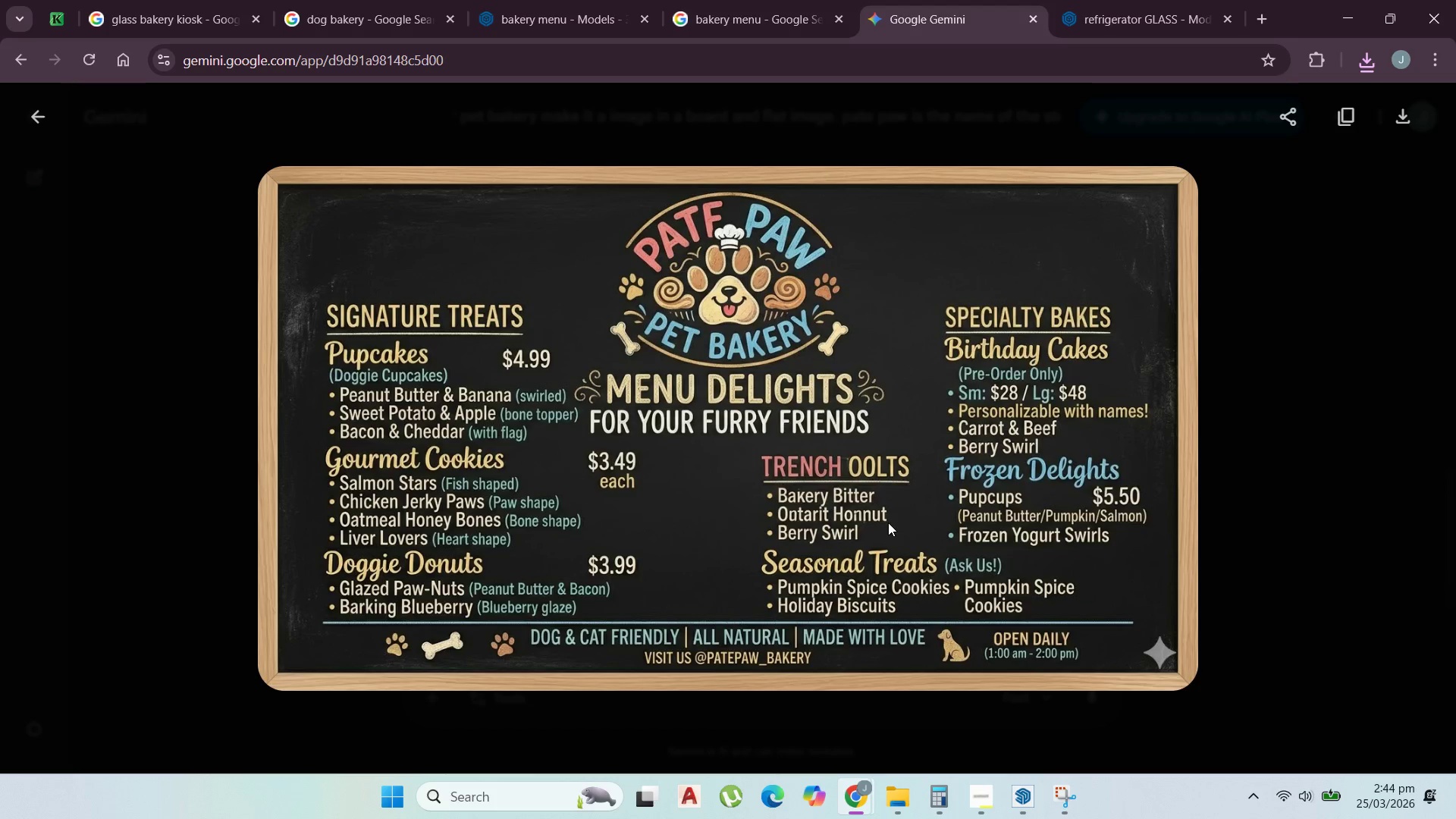 
left_click([617, 578])
 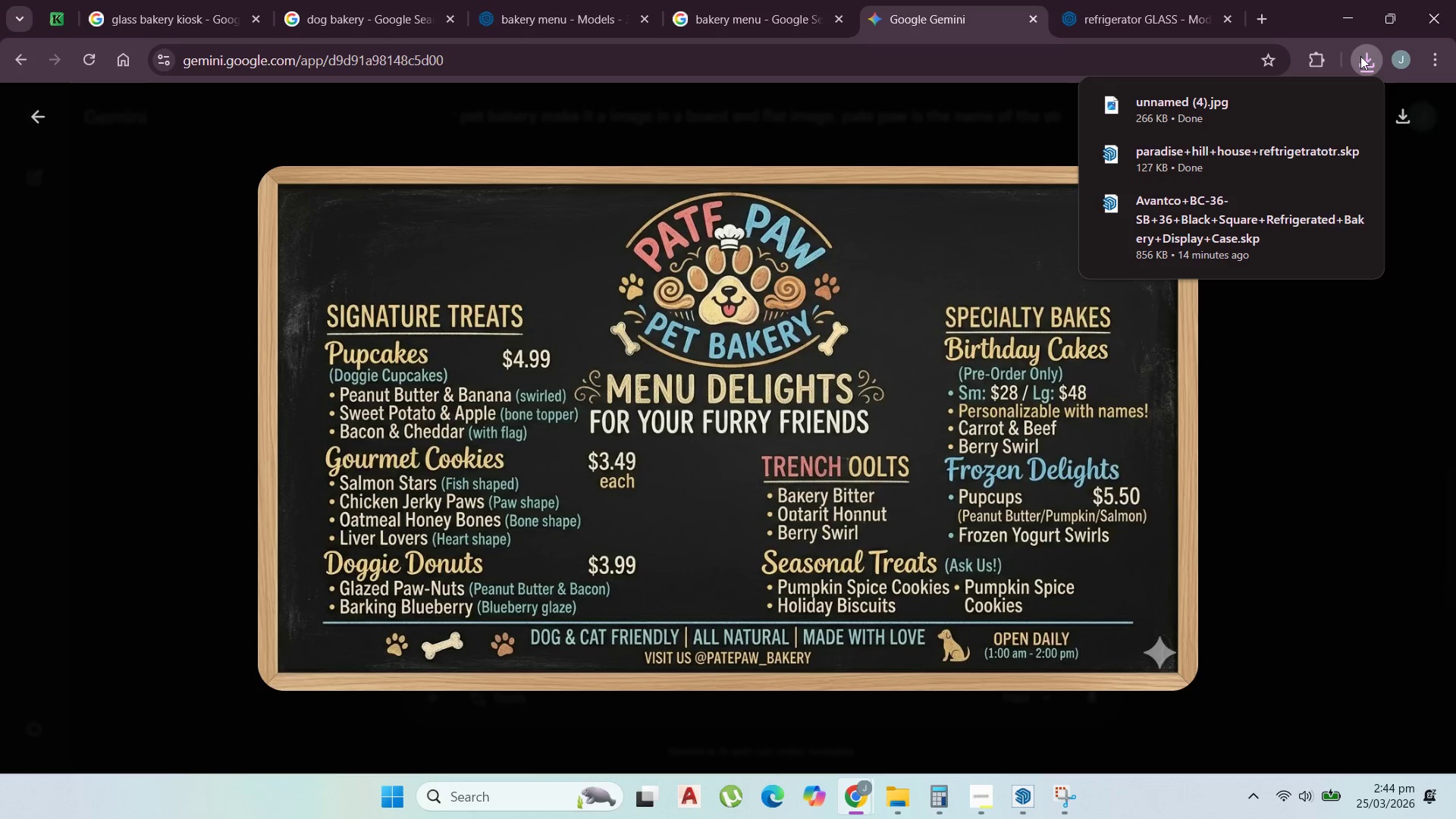 
left_click([1319, 100])
 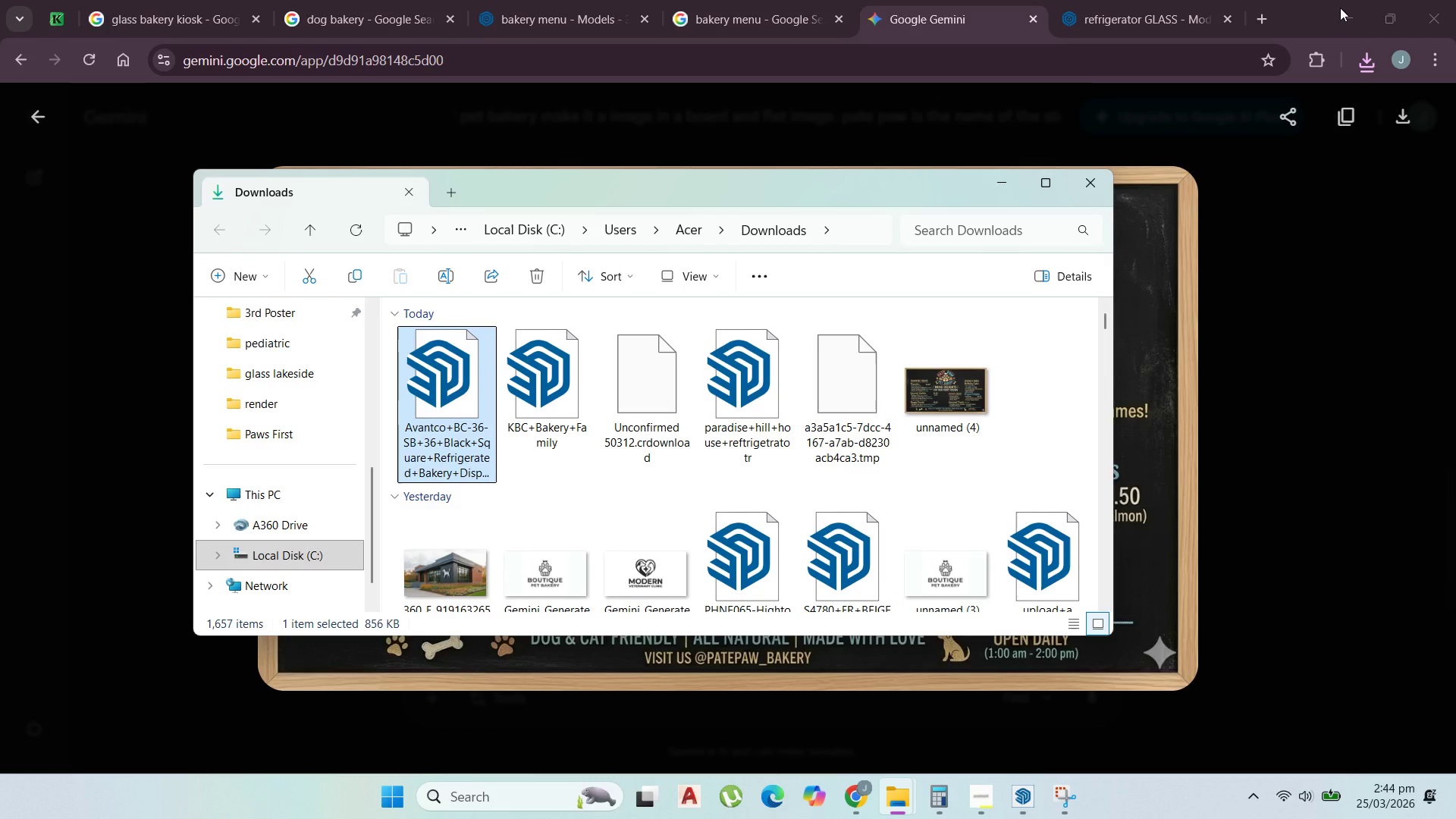 
left_click([1340, 8])
 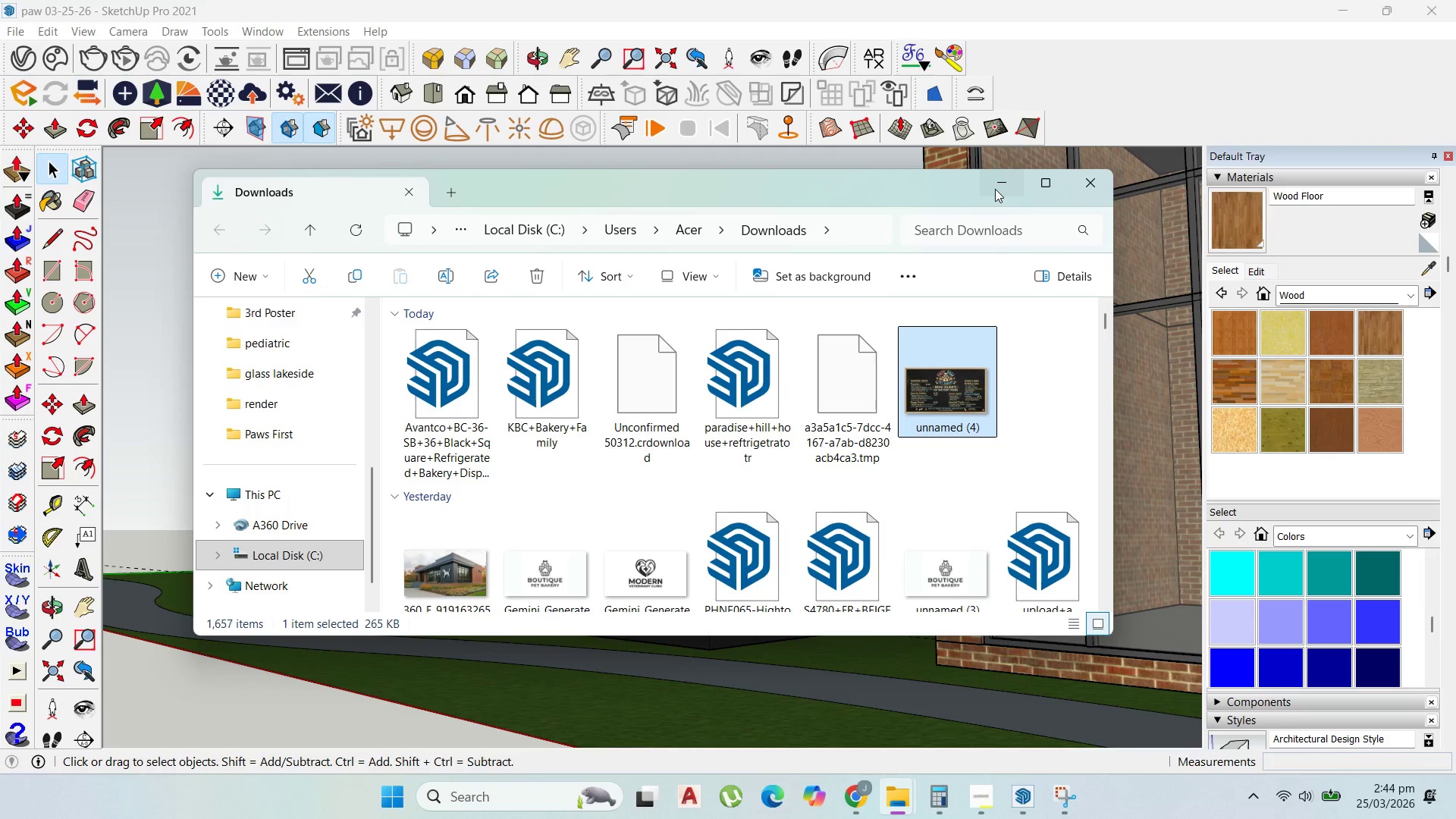 
left_click([995, 189])
 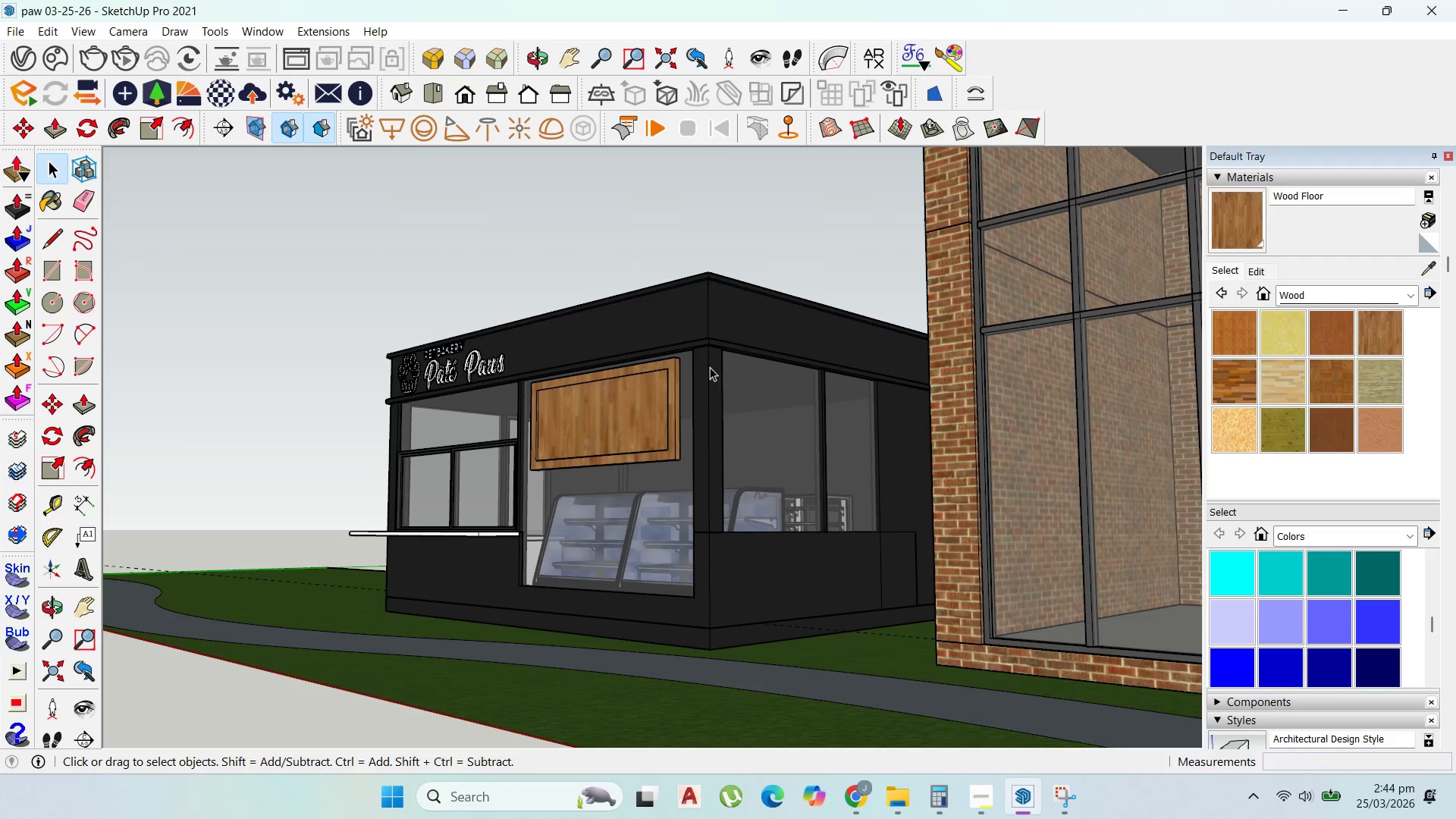 
scroll: coordinate [620, 416], scroll_direction: up, amount: 5.0
 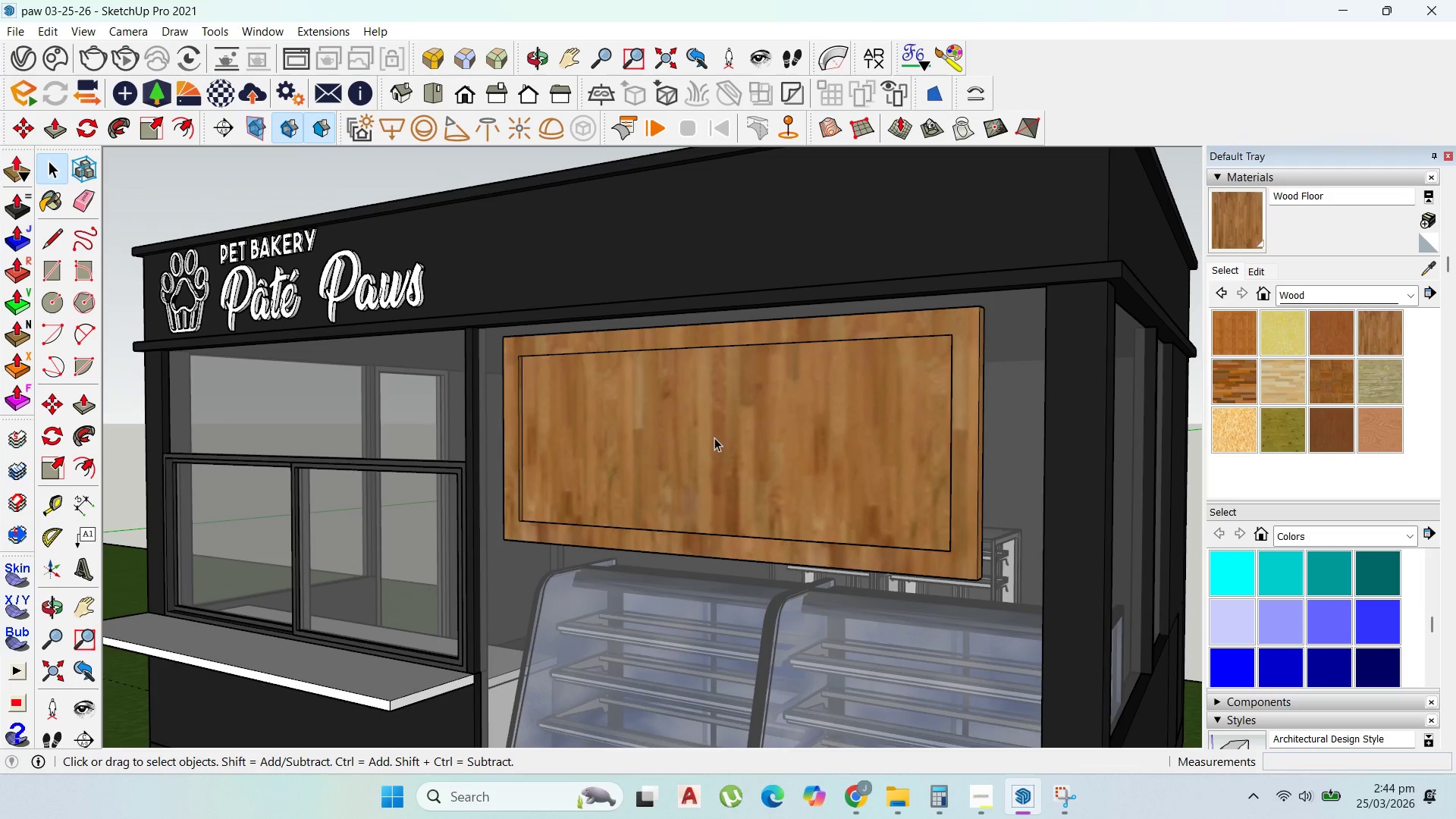 
double_click([714, 438])
 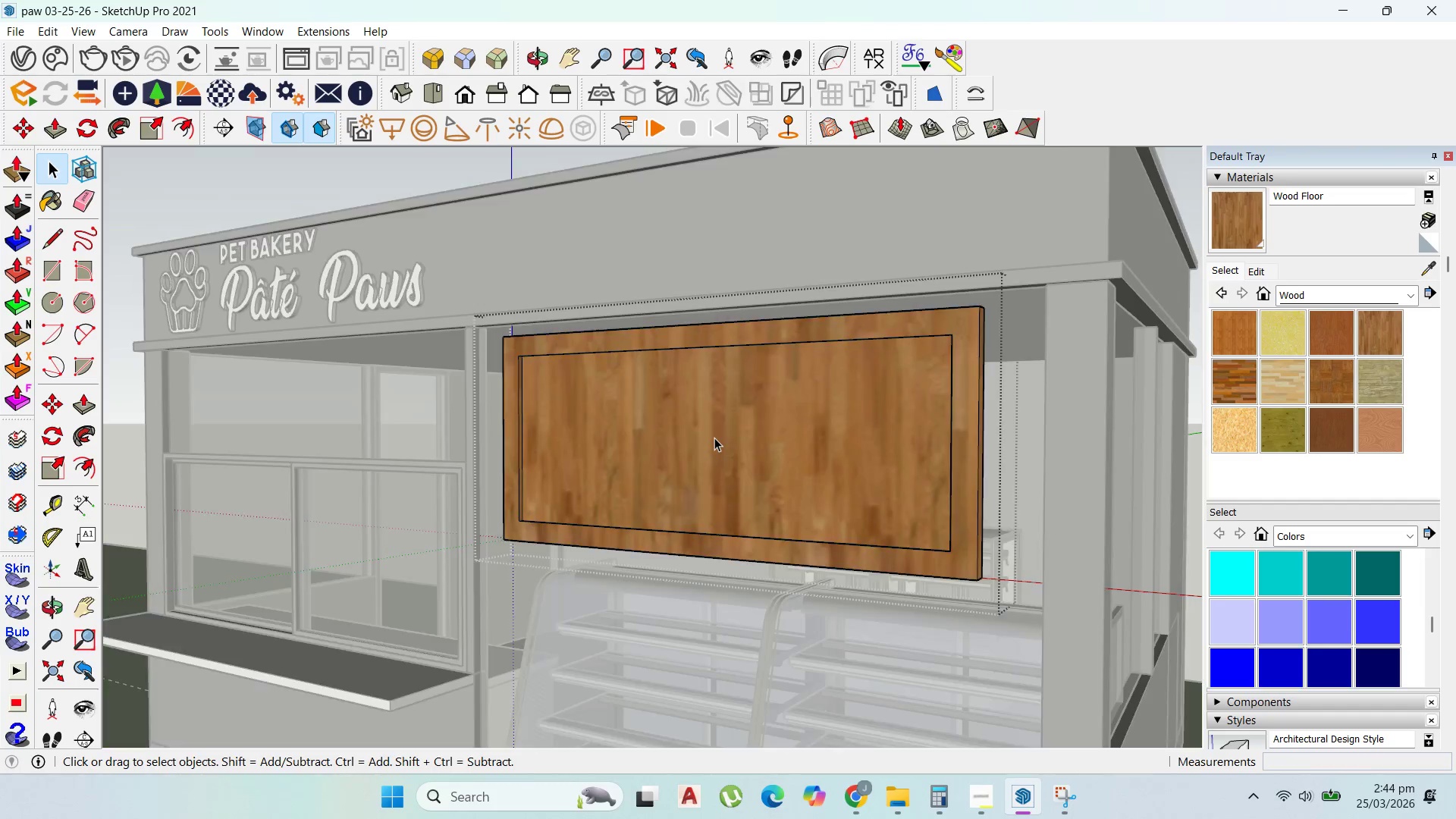 
triple_click([714, 438])
 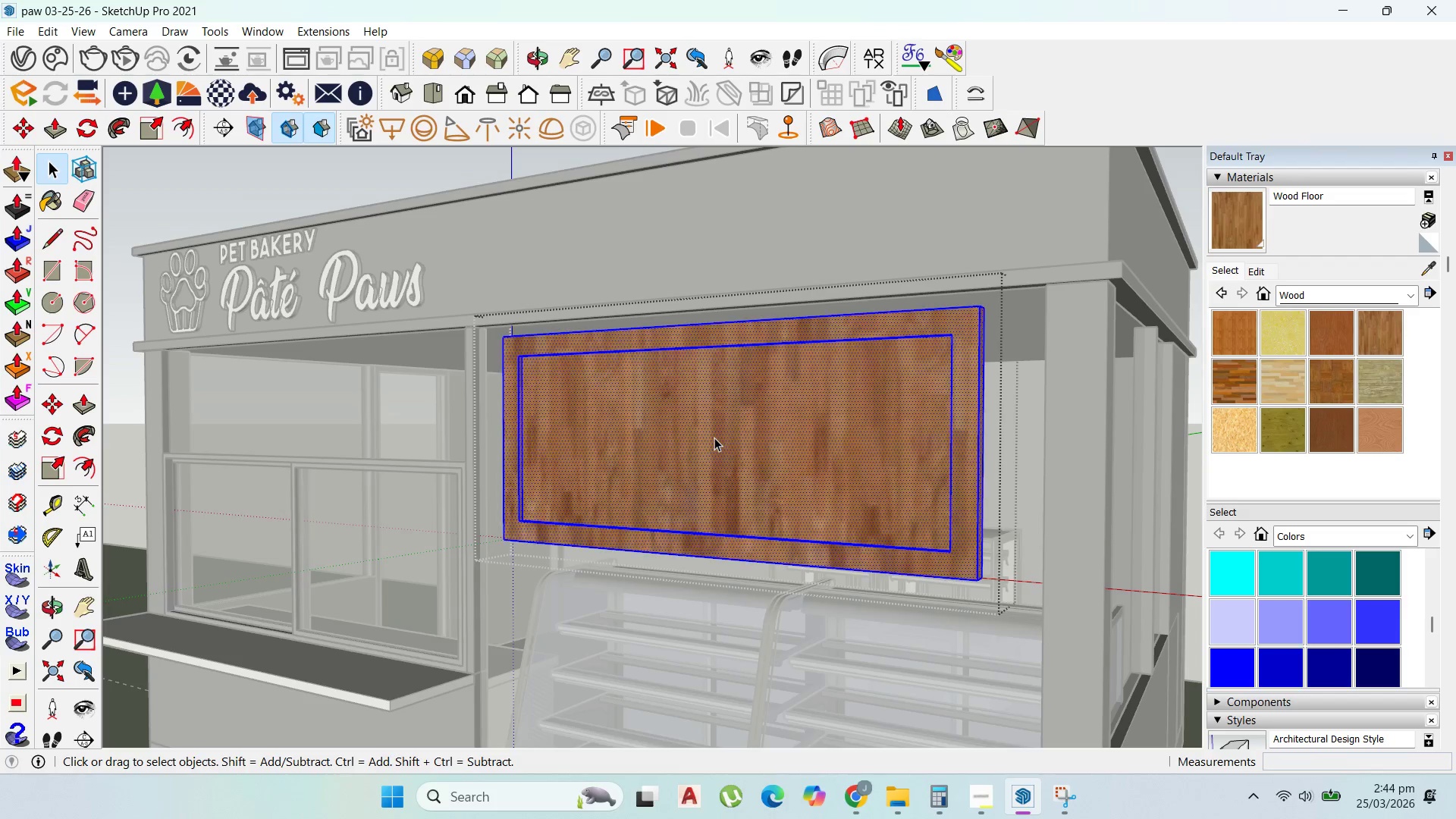 
triple_click([714, 438])
 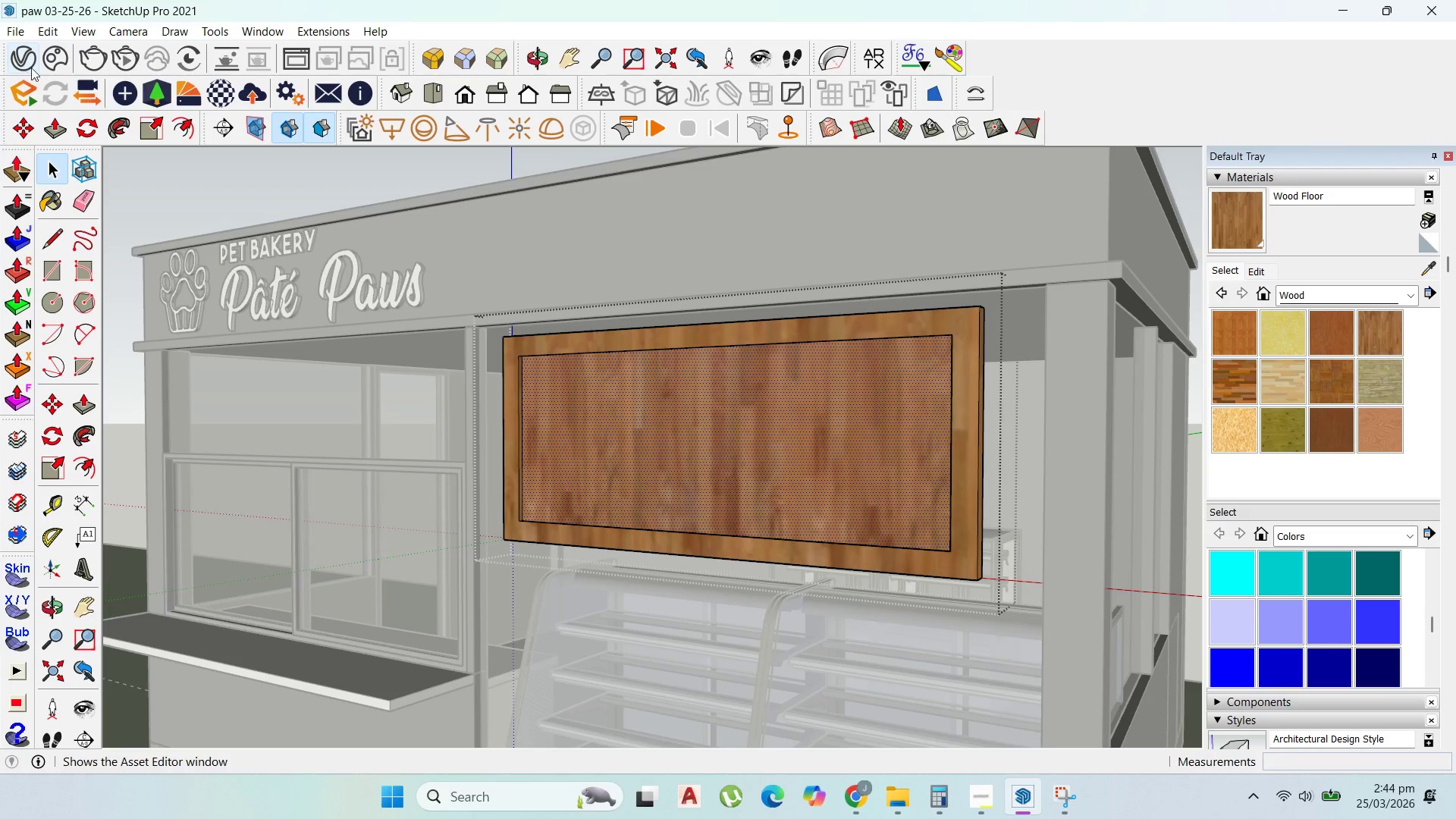 
left_click([24, 35])
 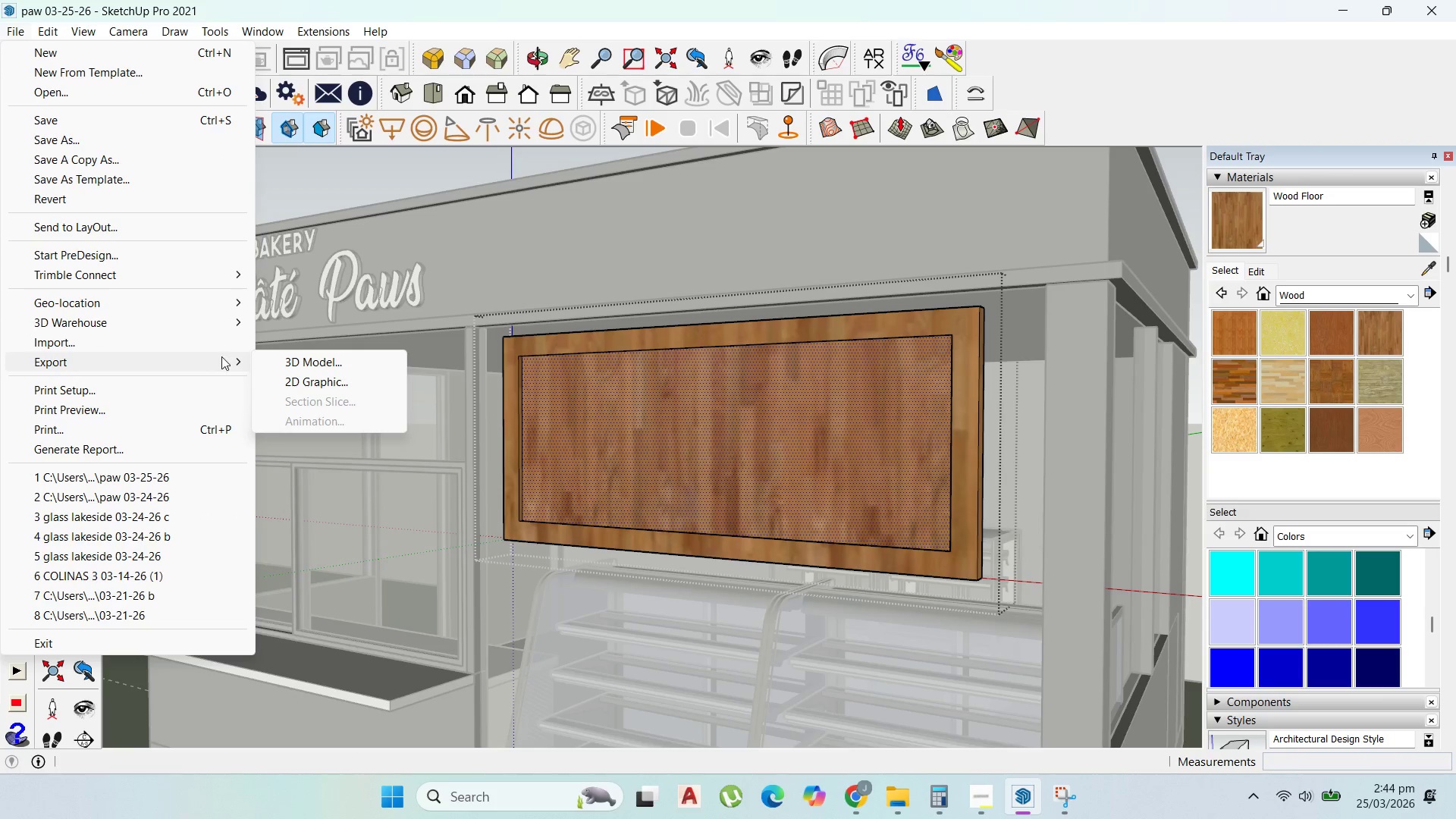 
left_click([155, 342])
 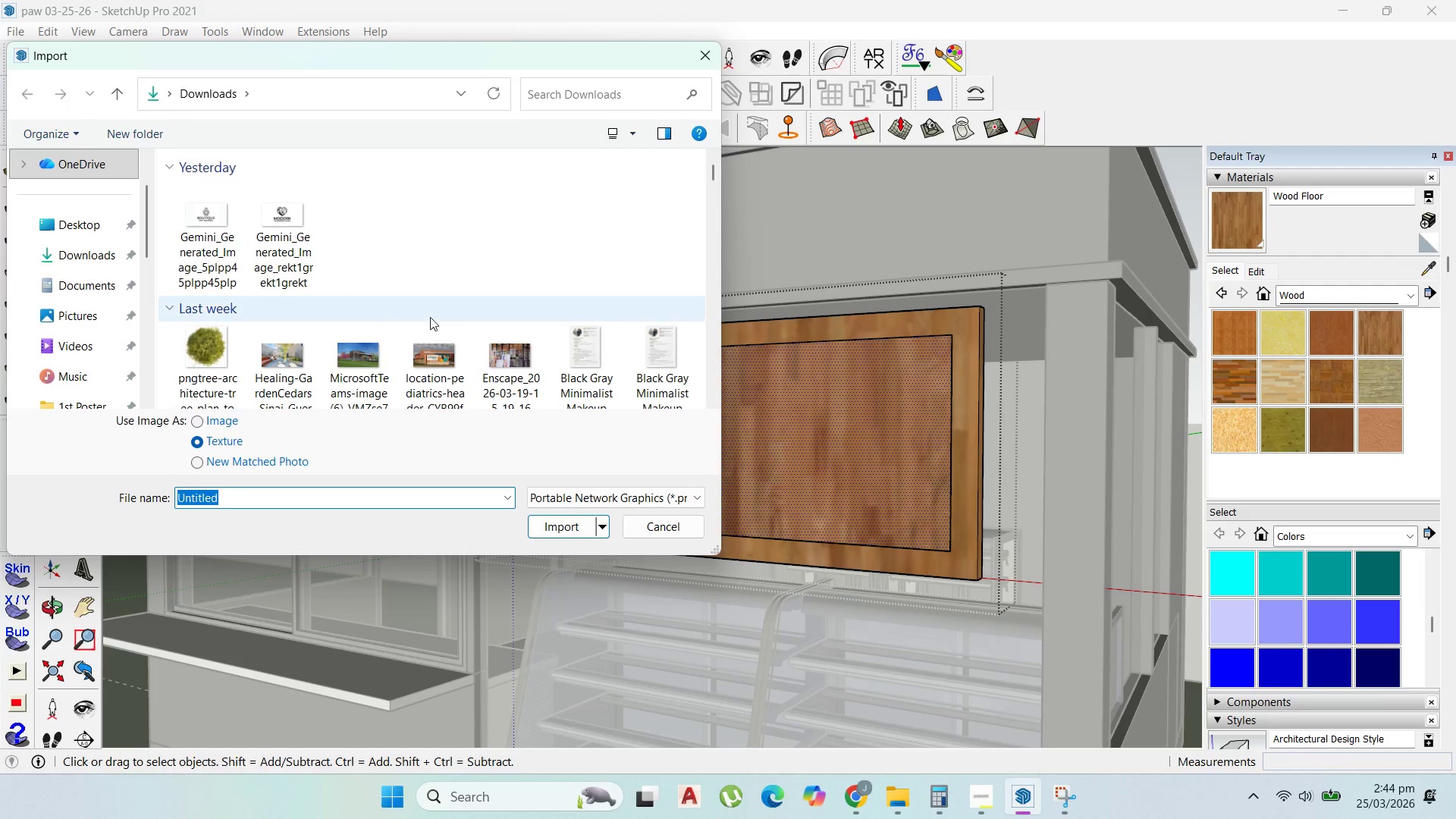 
left_click([615, 498])
 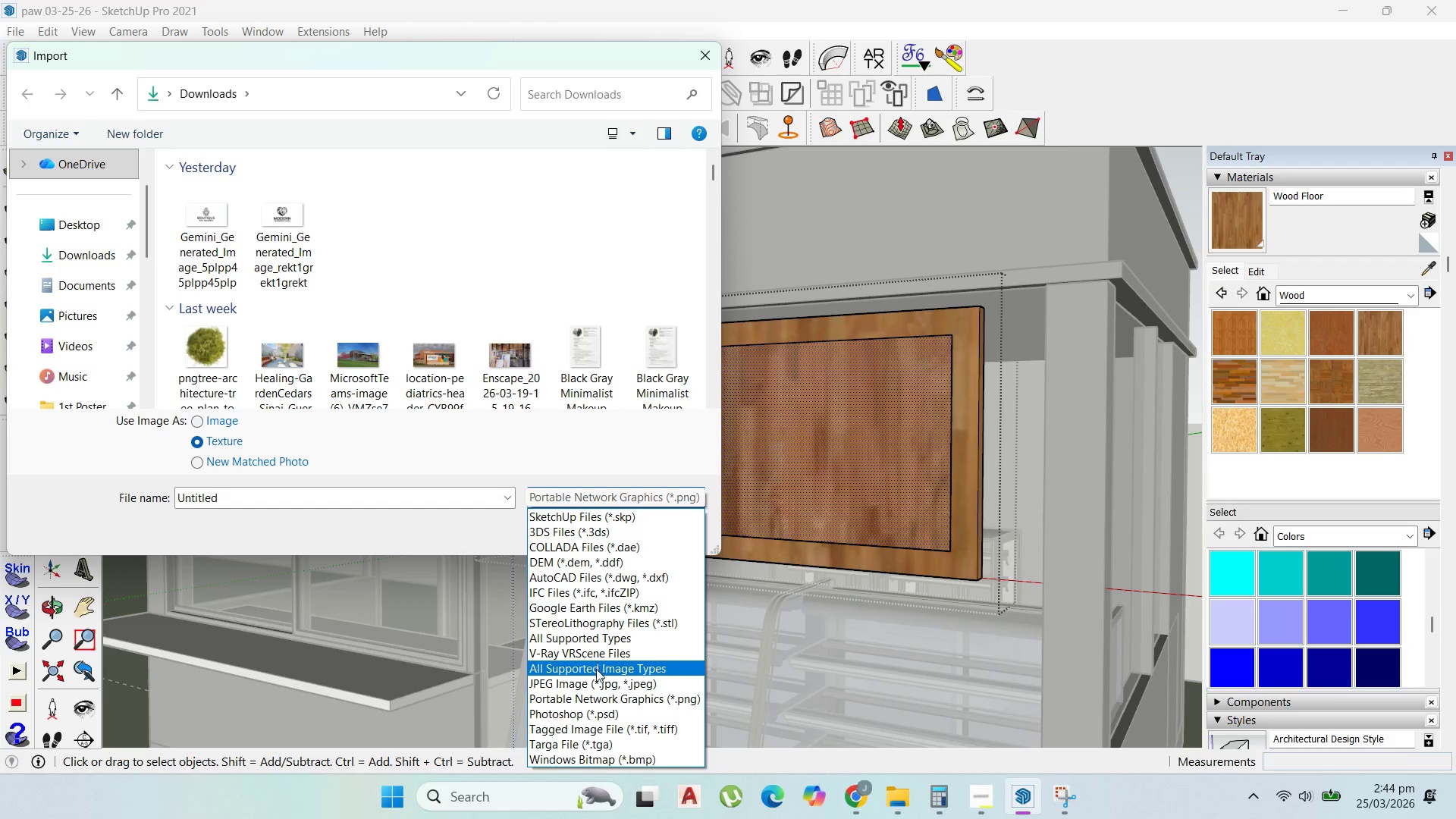 
left_click([596, 681])
 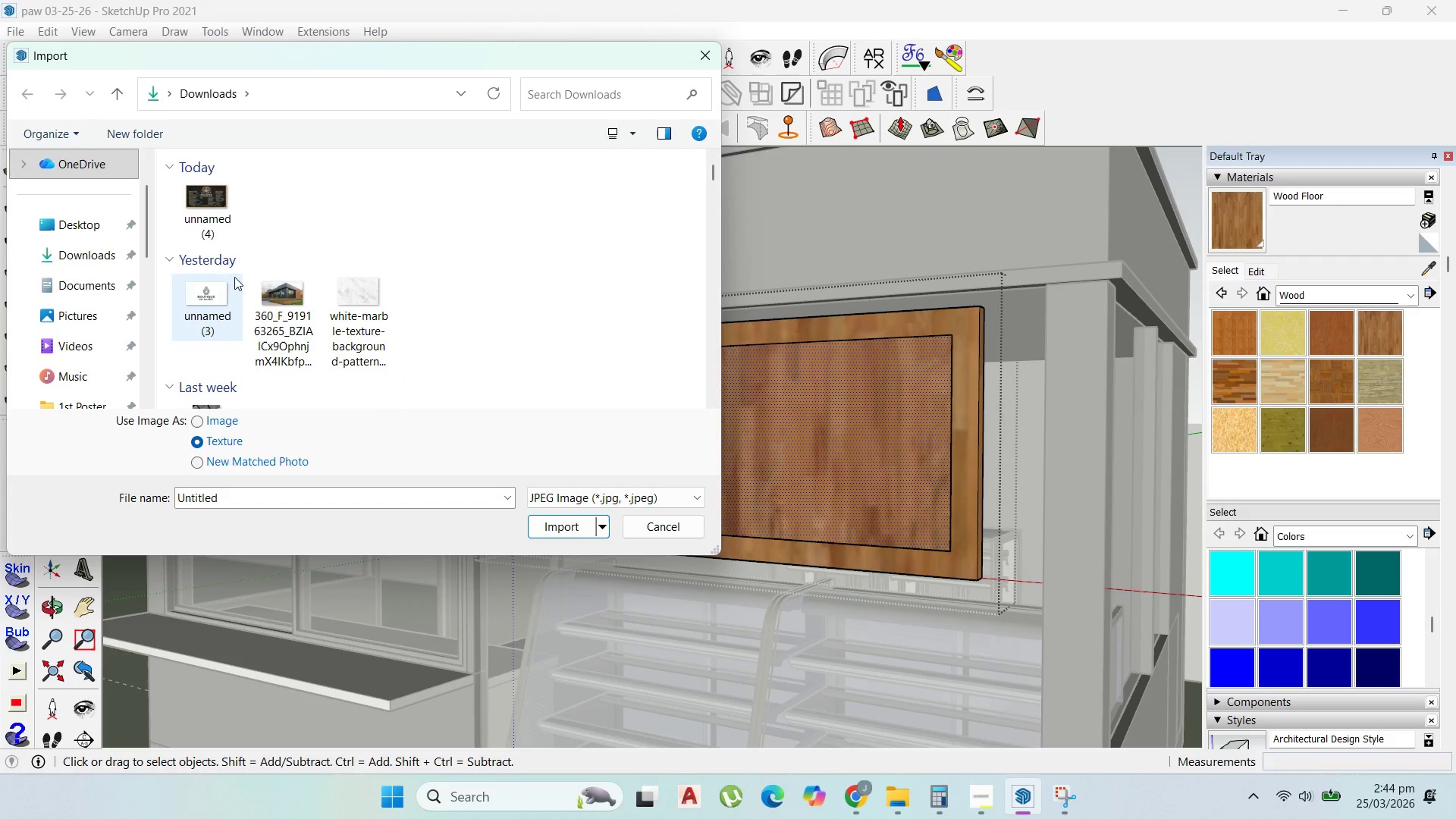 
left_click([216, 233])
 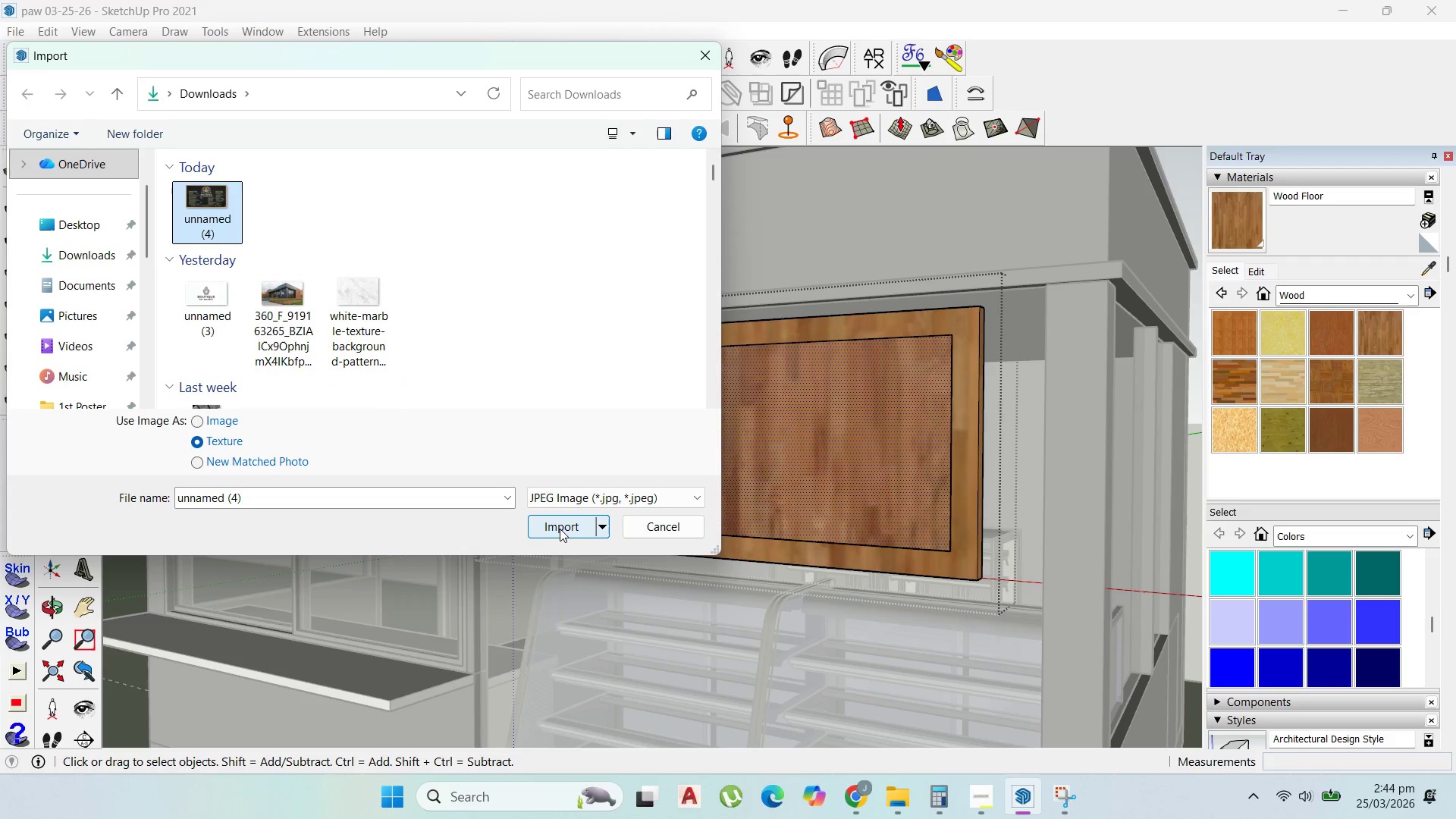 
left_click([562, 531])
 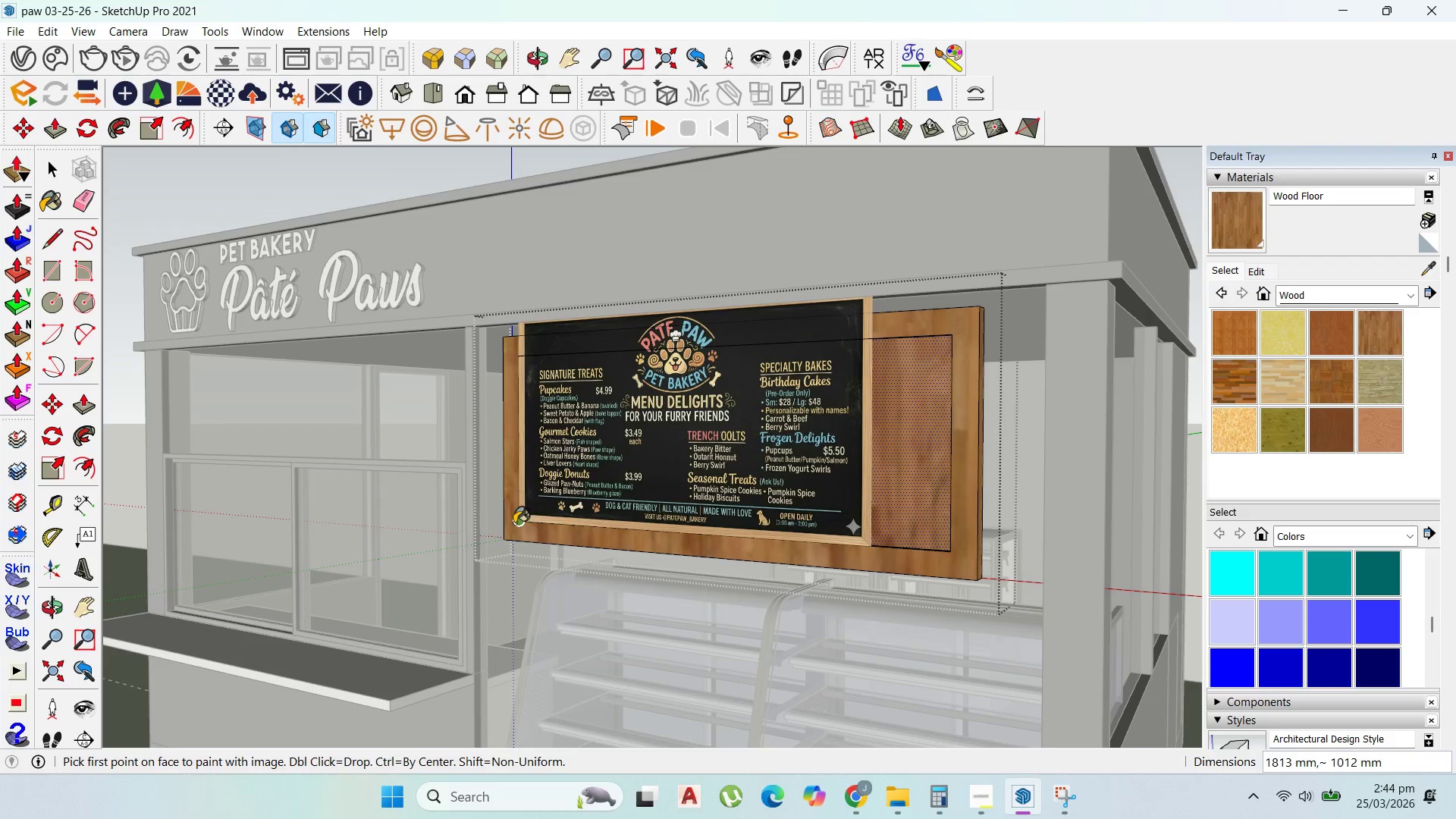 
left_click([513, 523])
 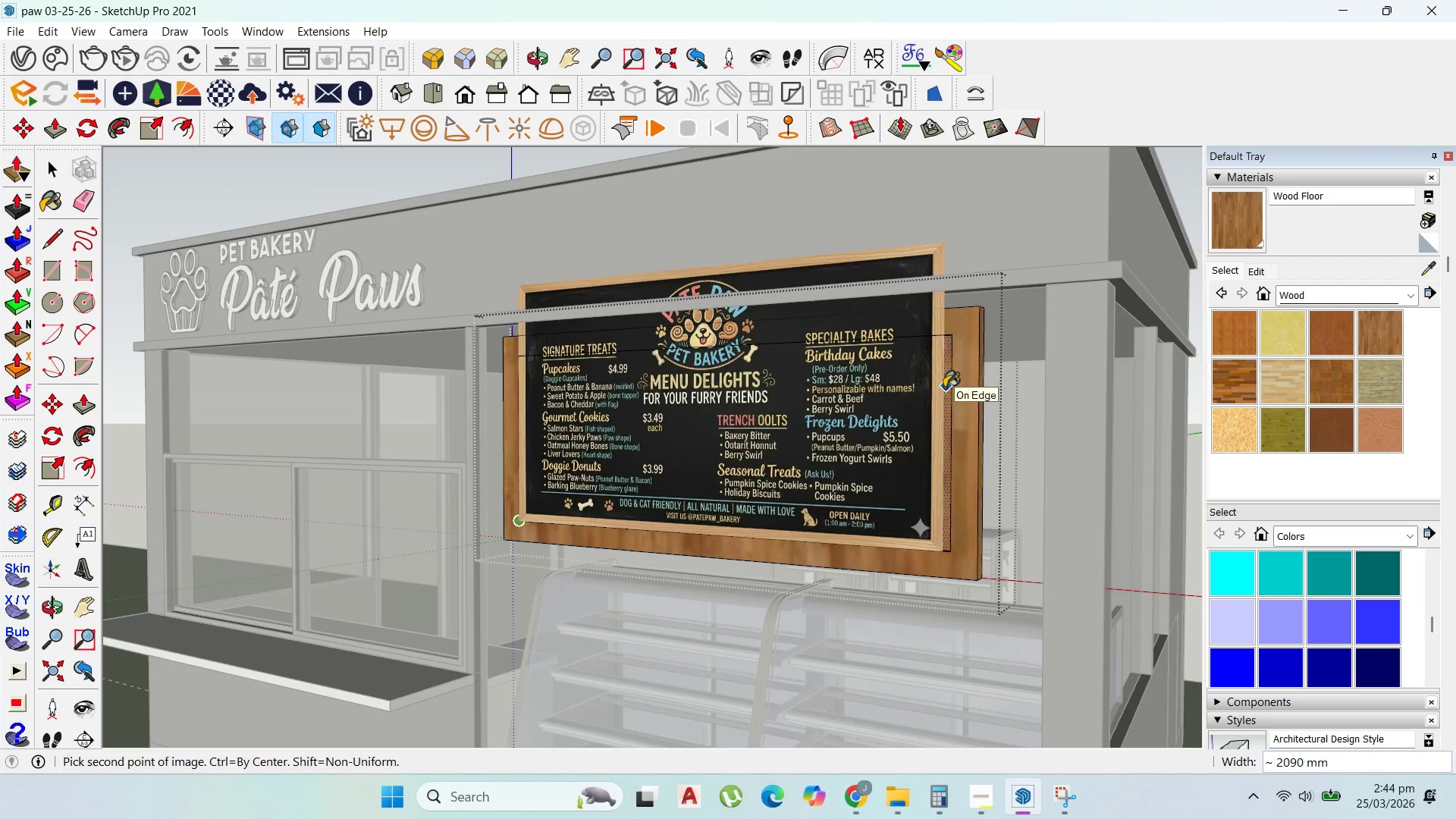 
left_click([933, 391])
 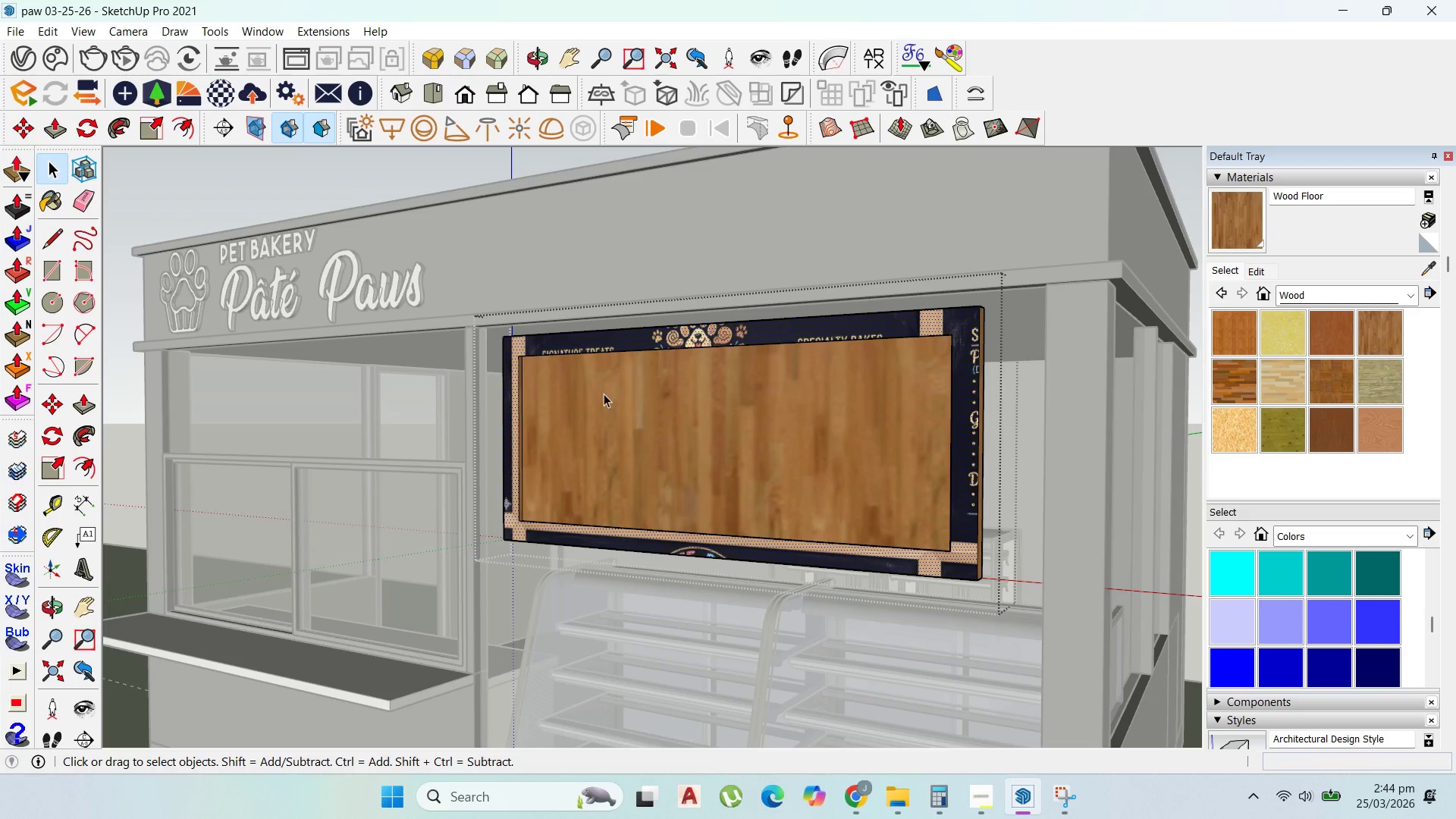 
key(Control+Z)
 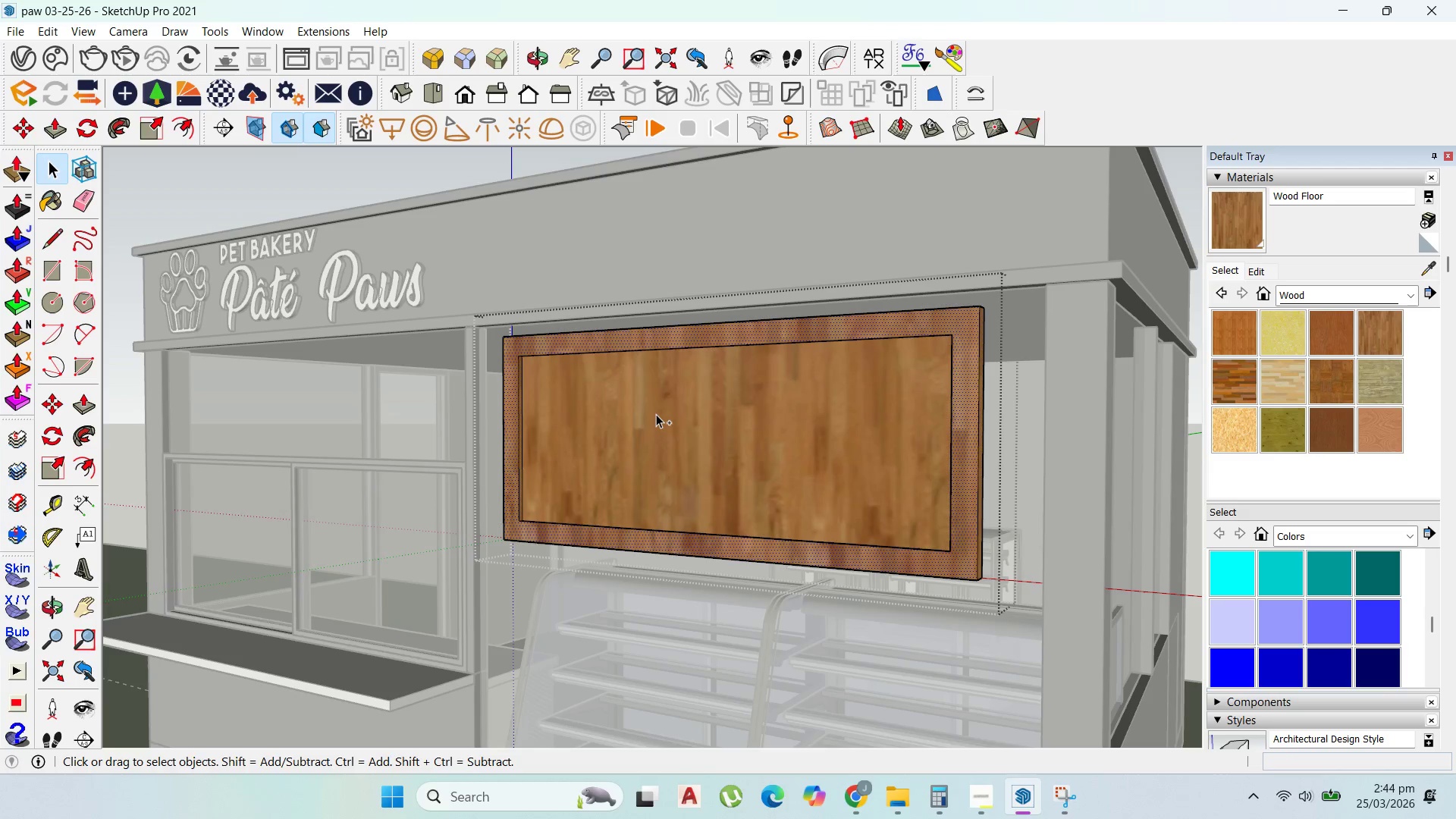 
left_click([657, 414])
 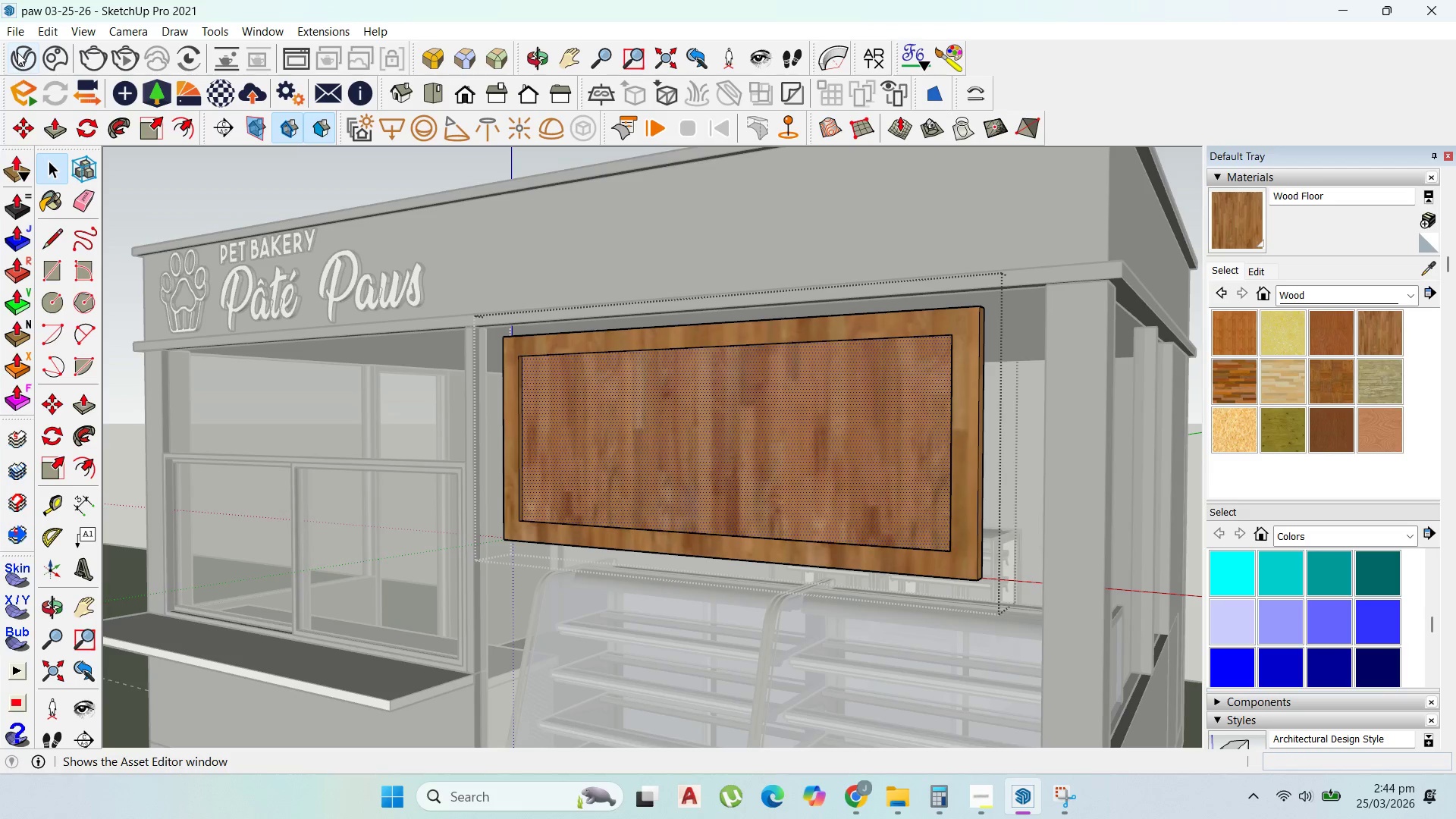 
left_click([20, 35])
 